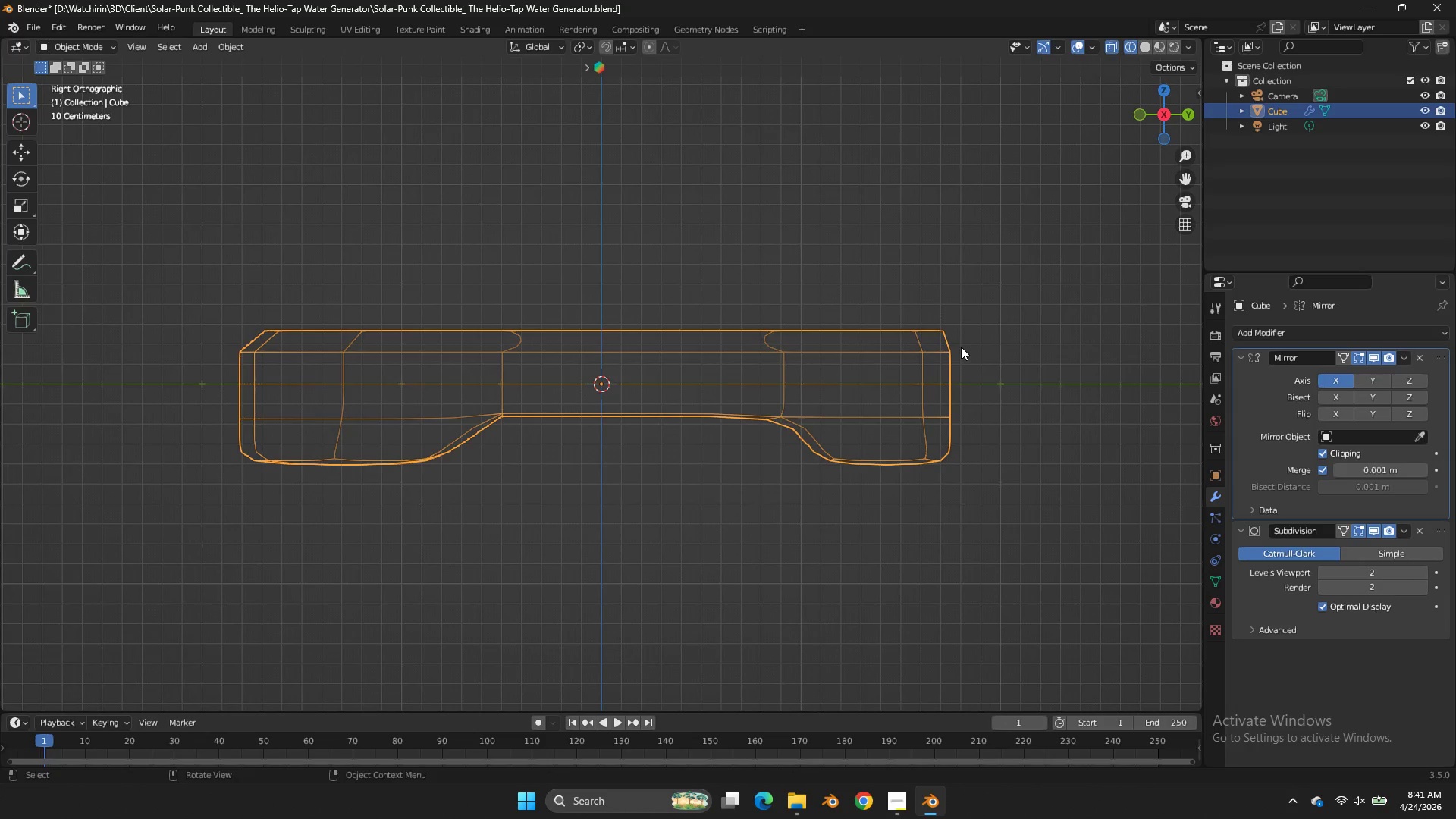 
key(Control+ControlLeft)
 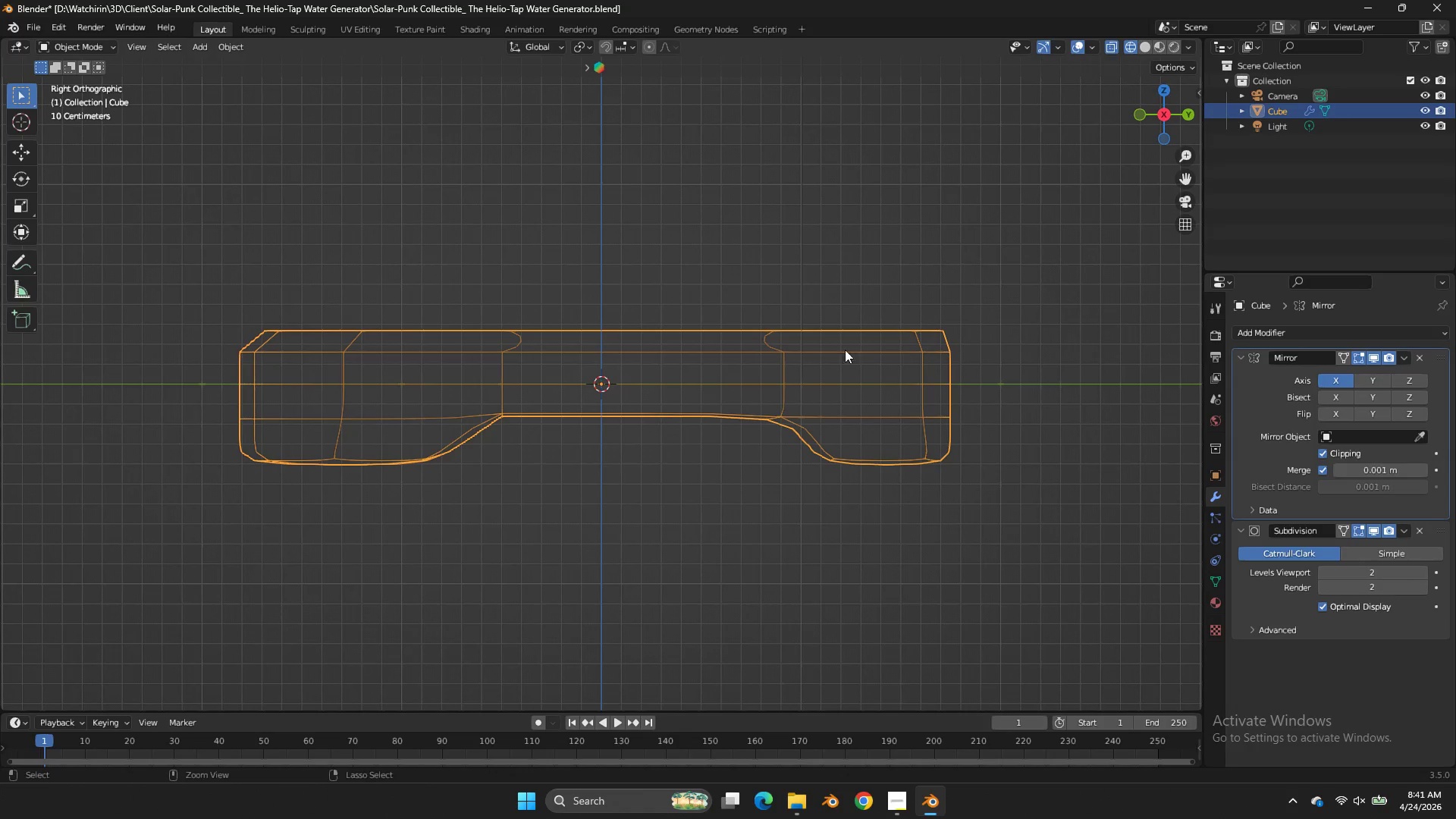 
key(Control+D)
 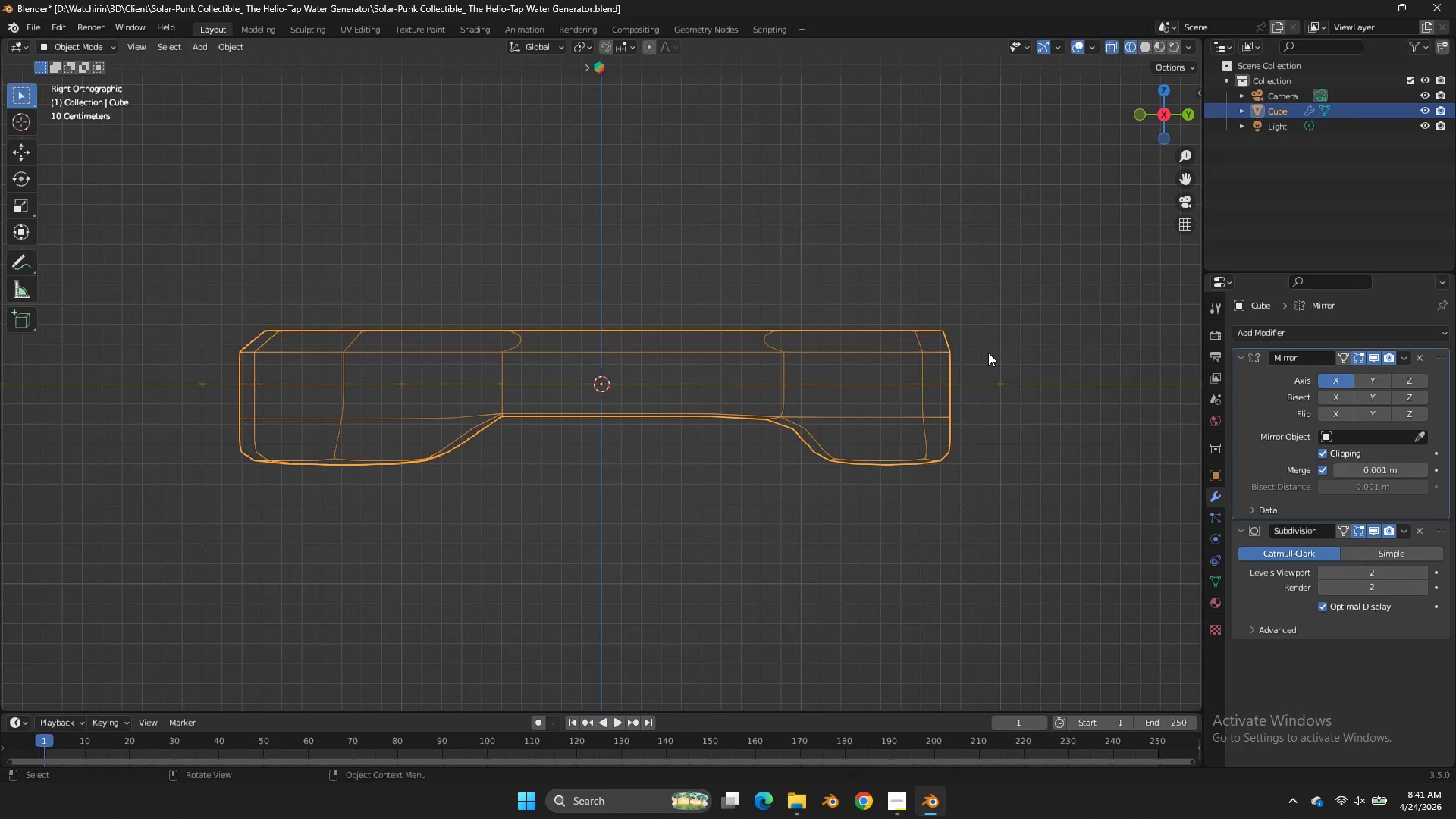 
key(Control+ControlLeft)
 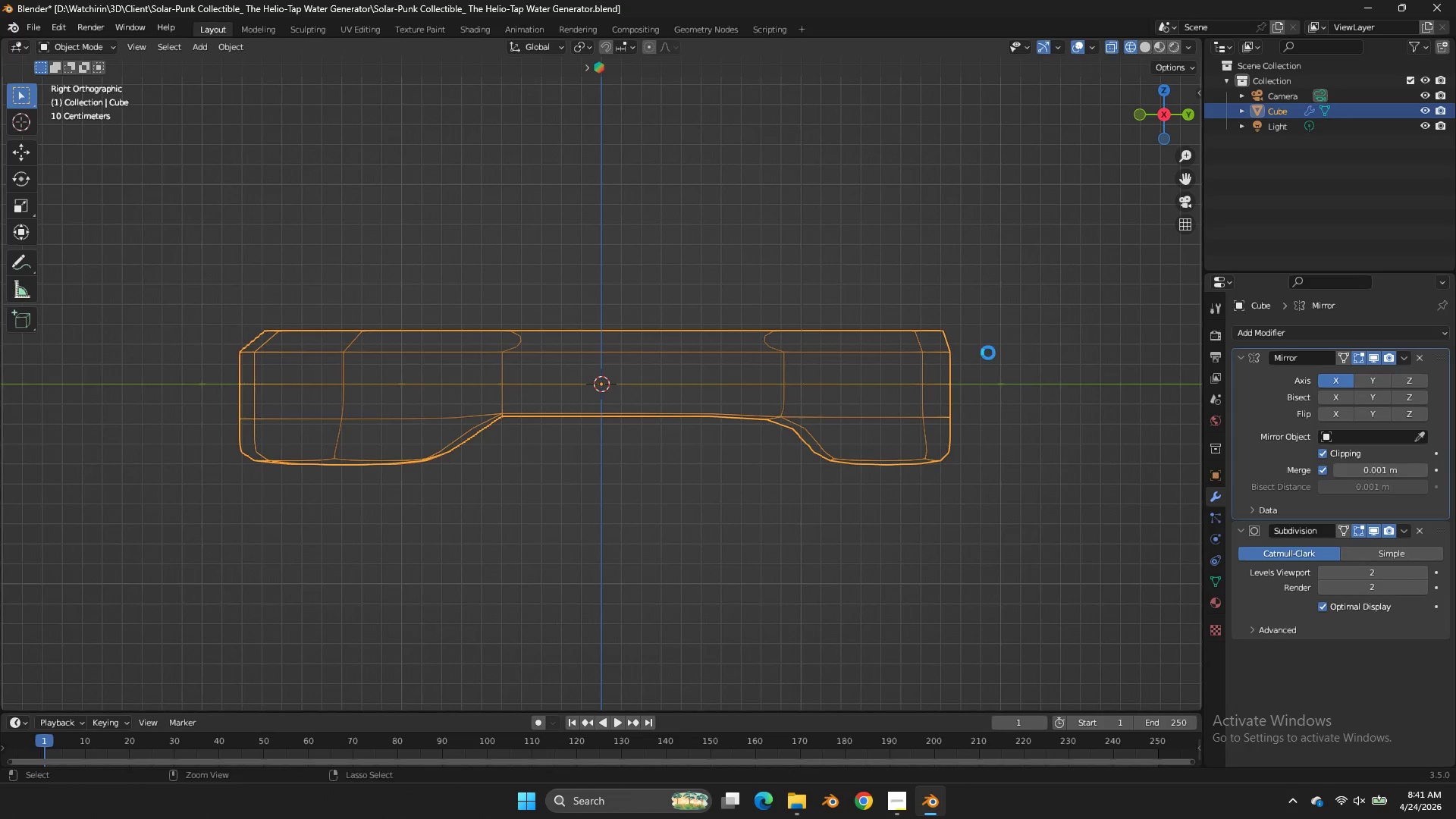 
key(Control+S)
 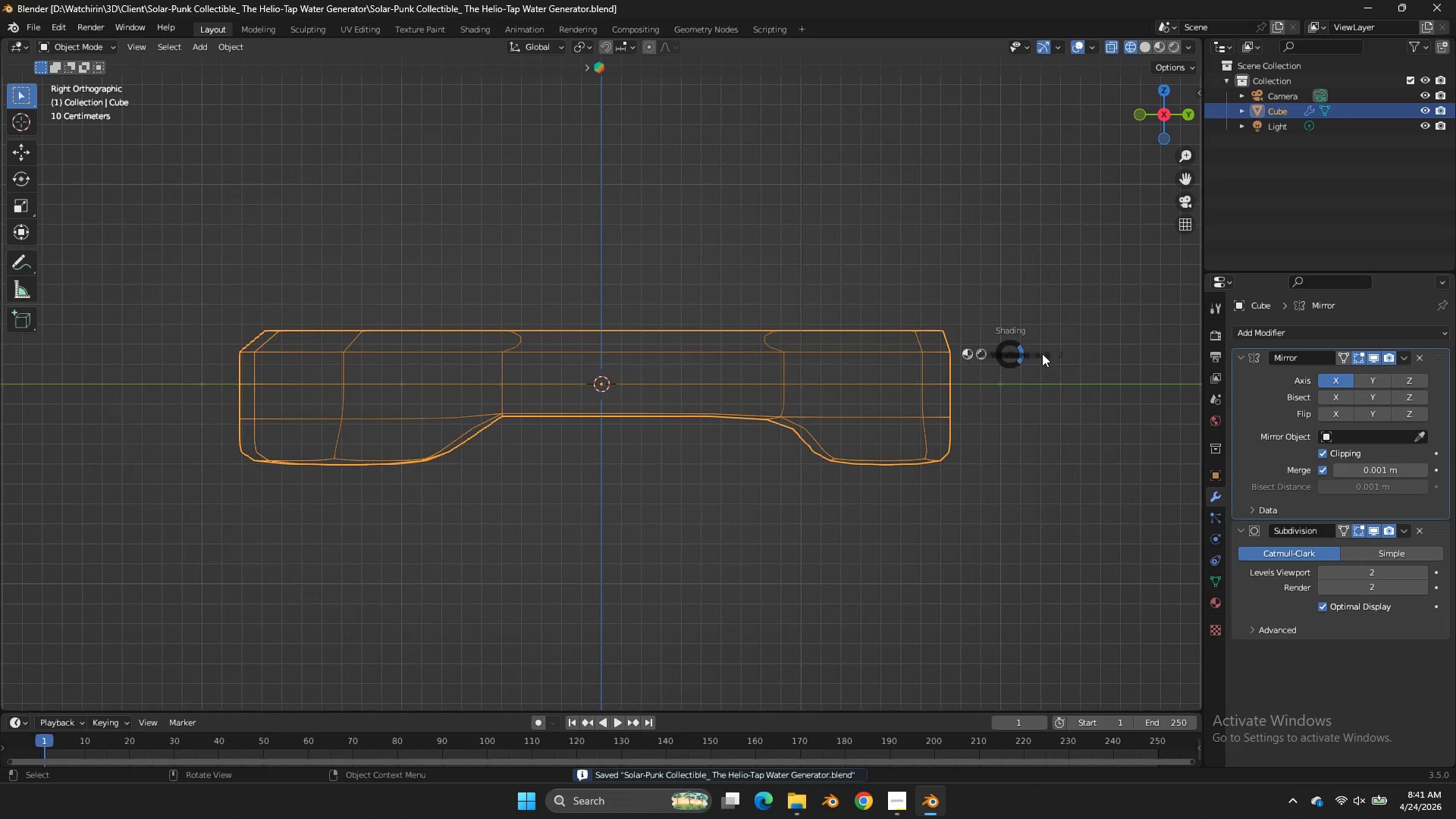 
key(Z)
 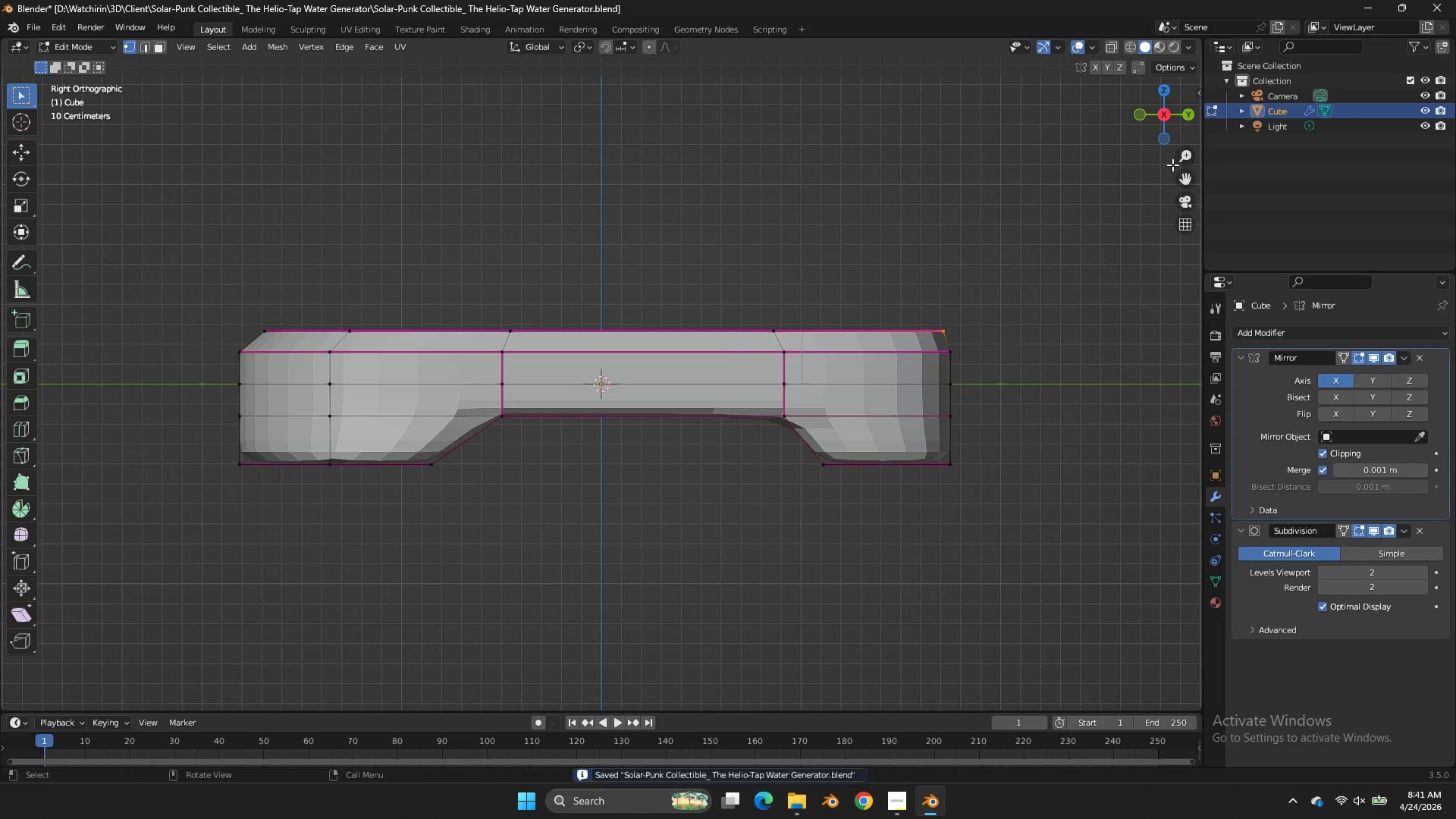 
key(Tab)
 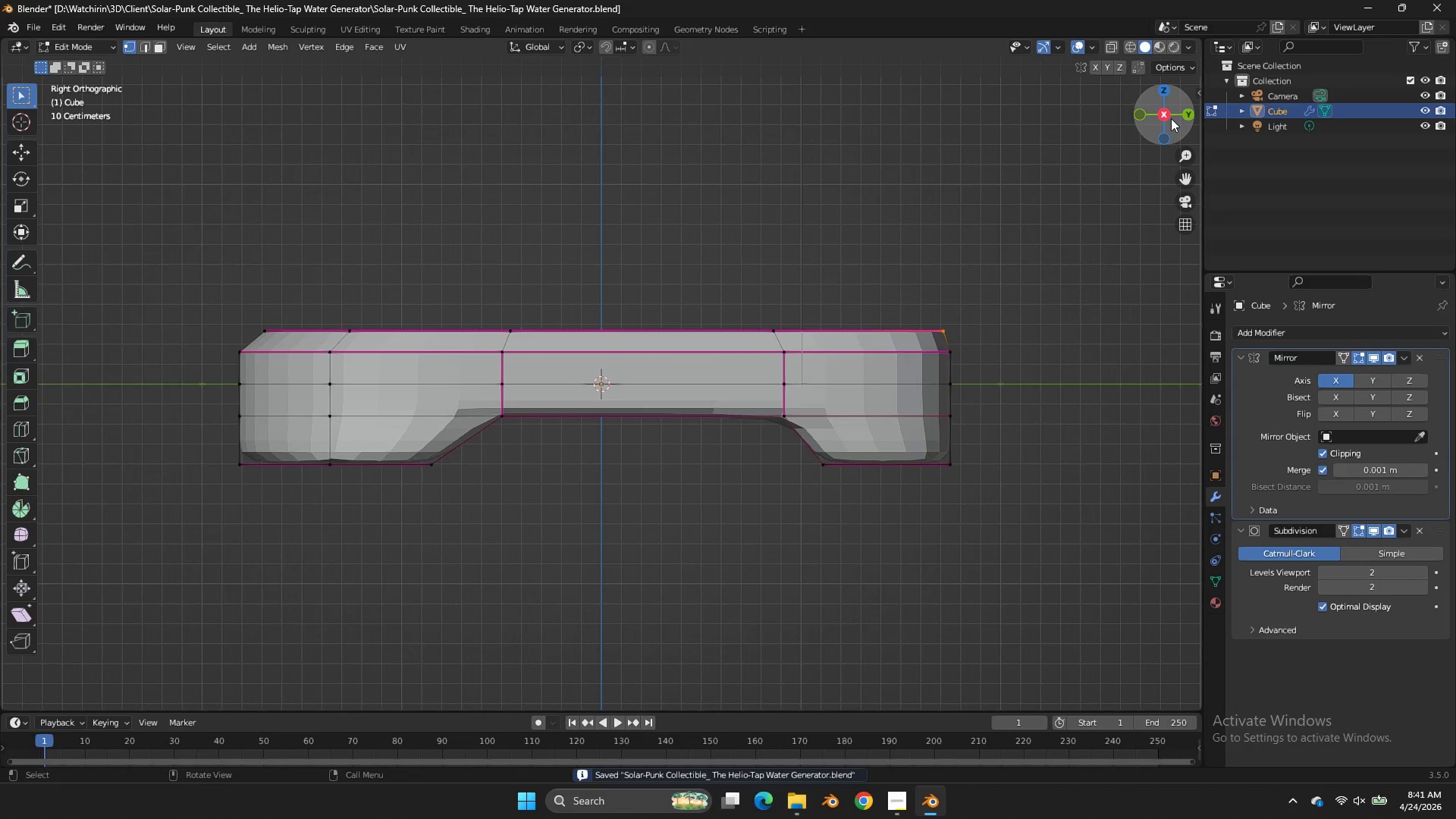 
left_click_drag(start_coordinate=[1171, 118], to_coordinate=[1185, 159])
 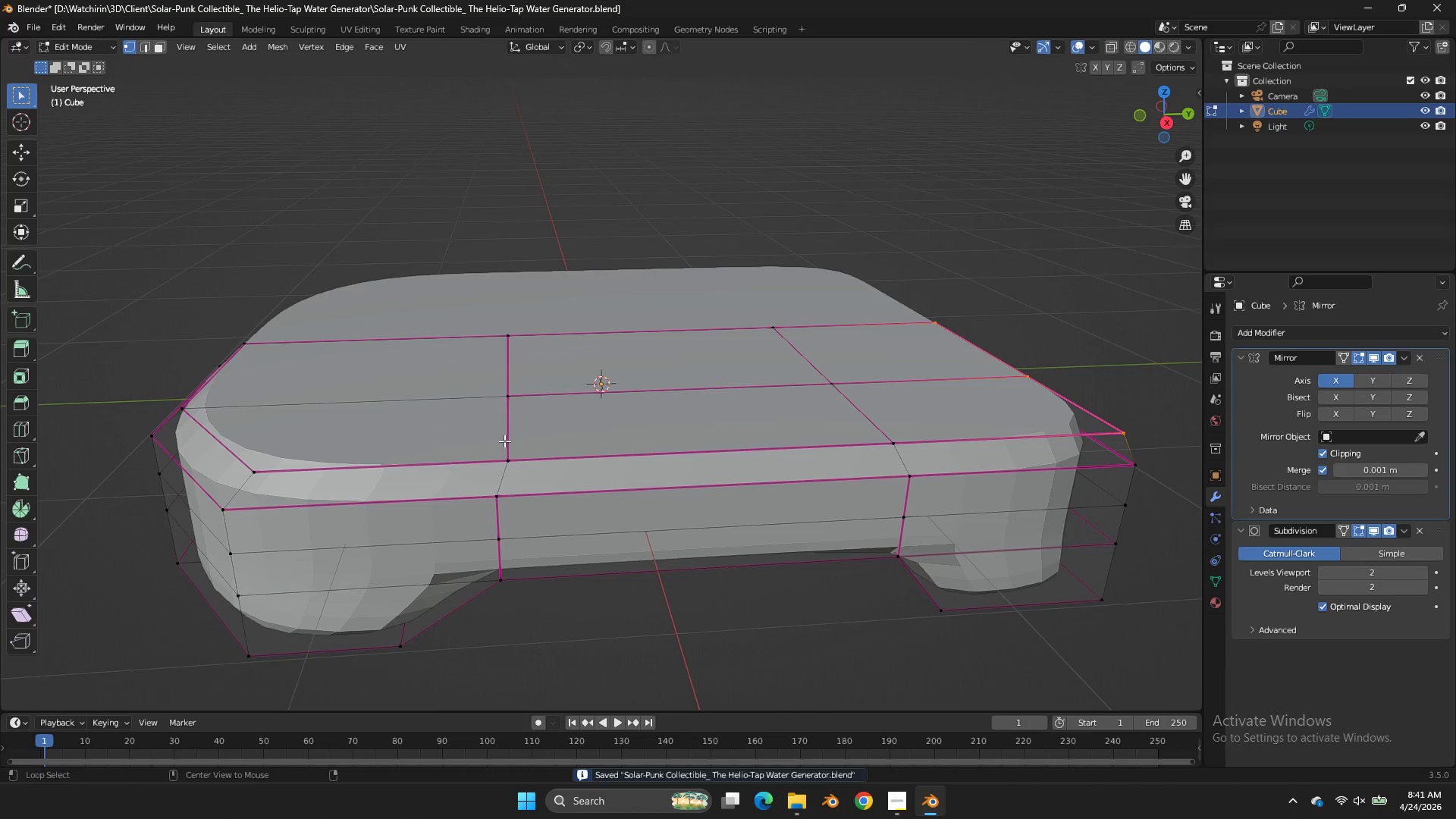 
hold_key(key=AltLeft, duration=0.77)
left_click([513, 441])
 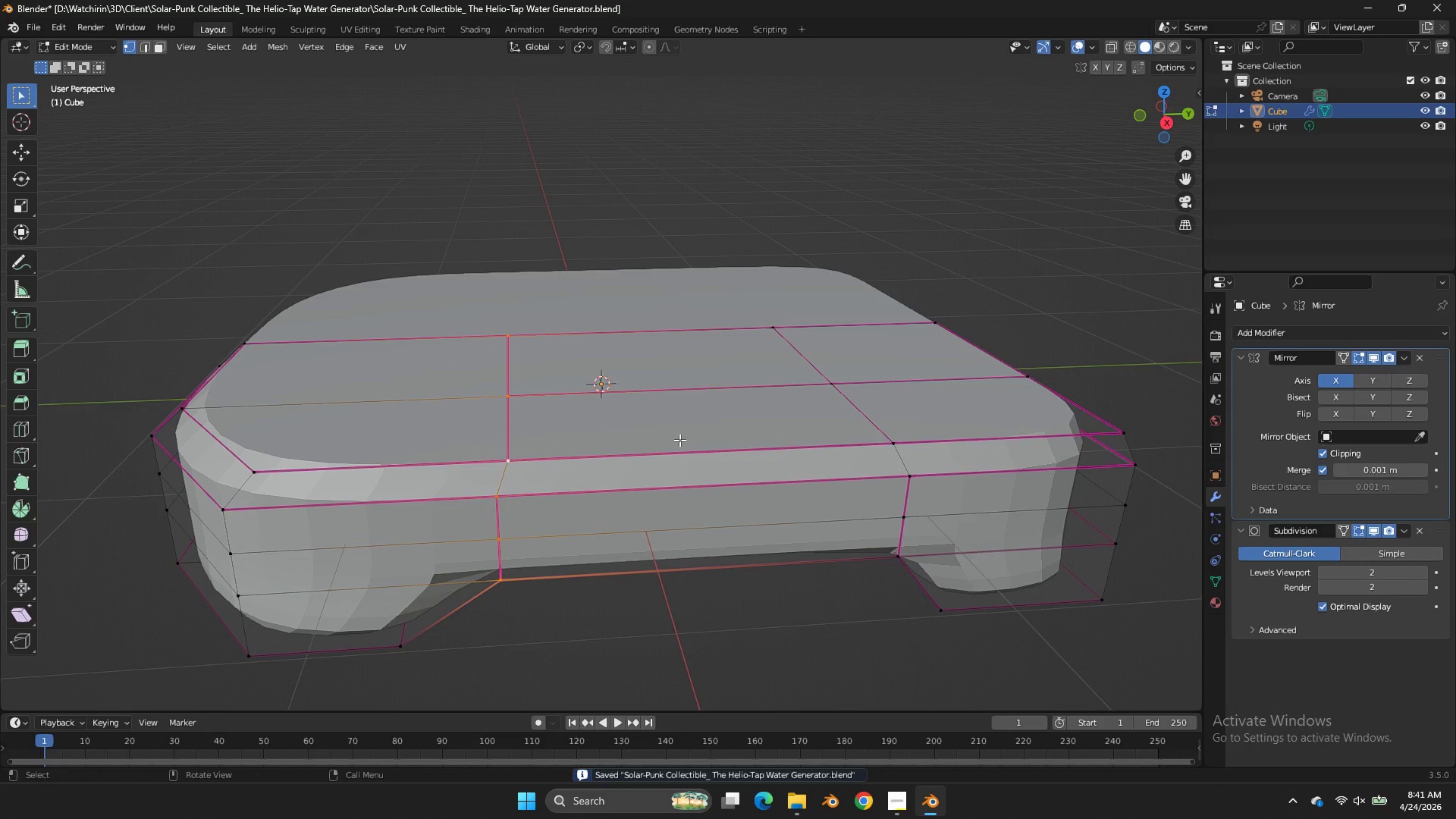 
hold_key(key=ShiftLeft, duration=0.42)
 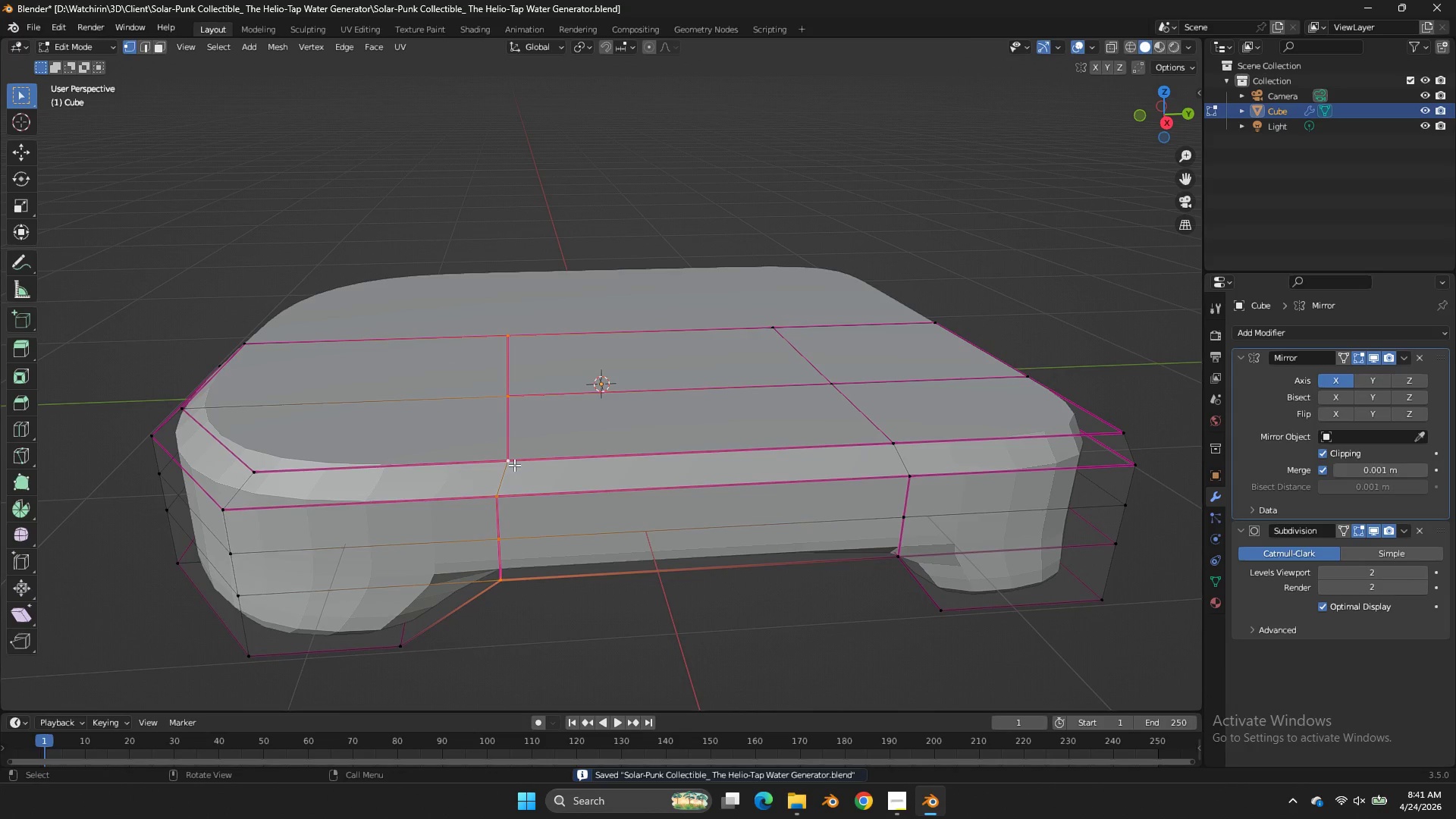 
left_click([514, 465])
 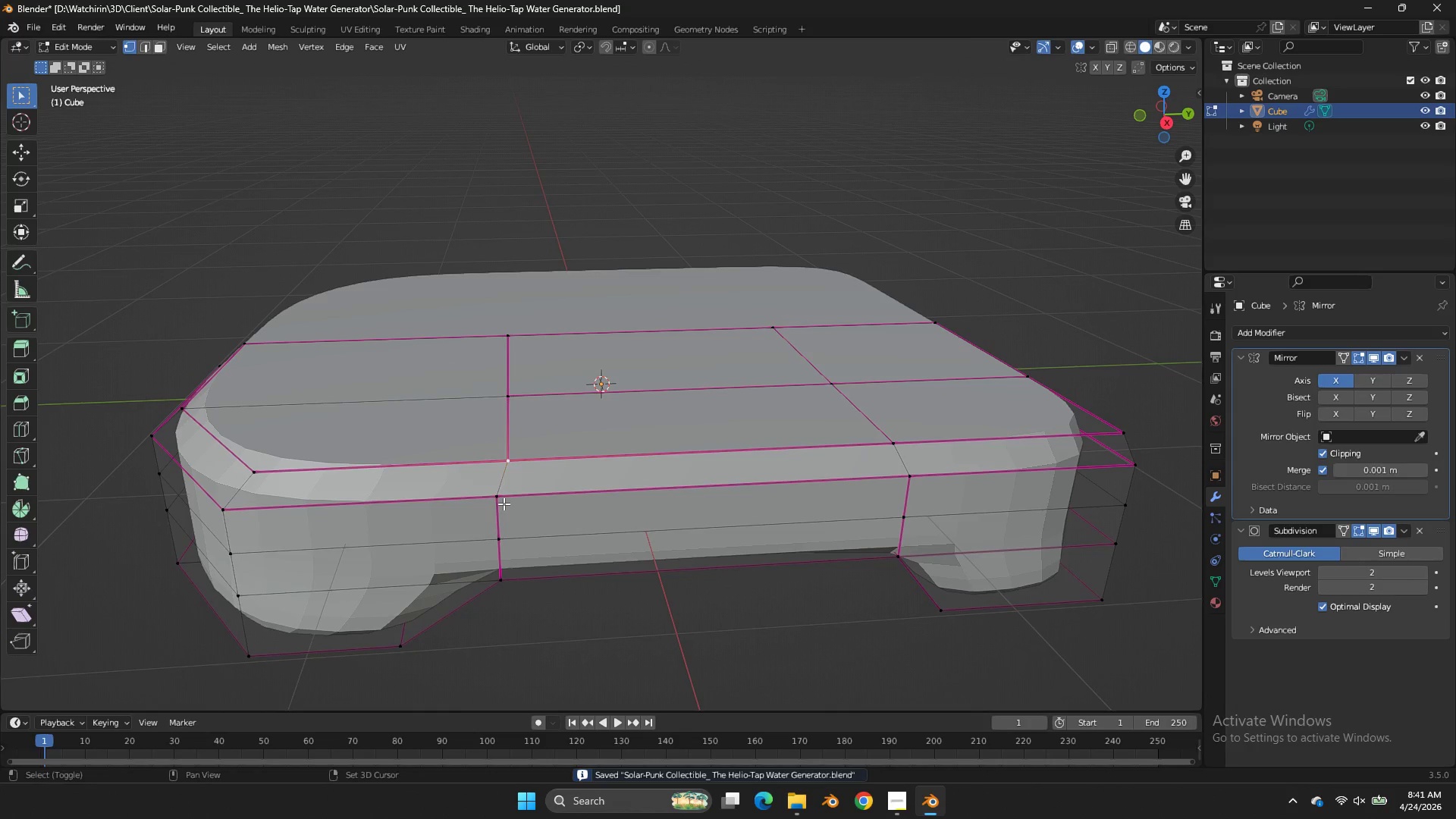 
double_click([504, 504])
 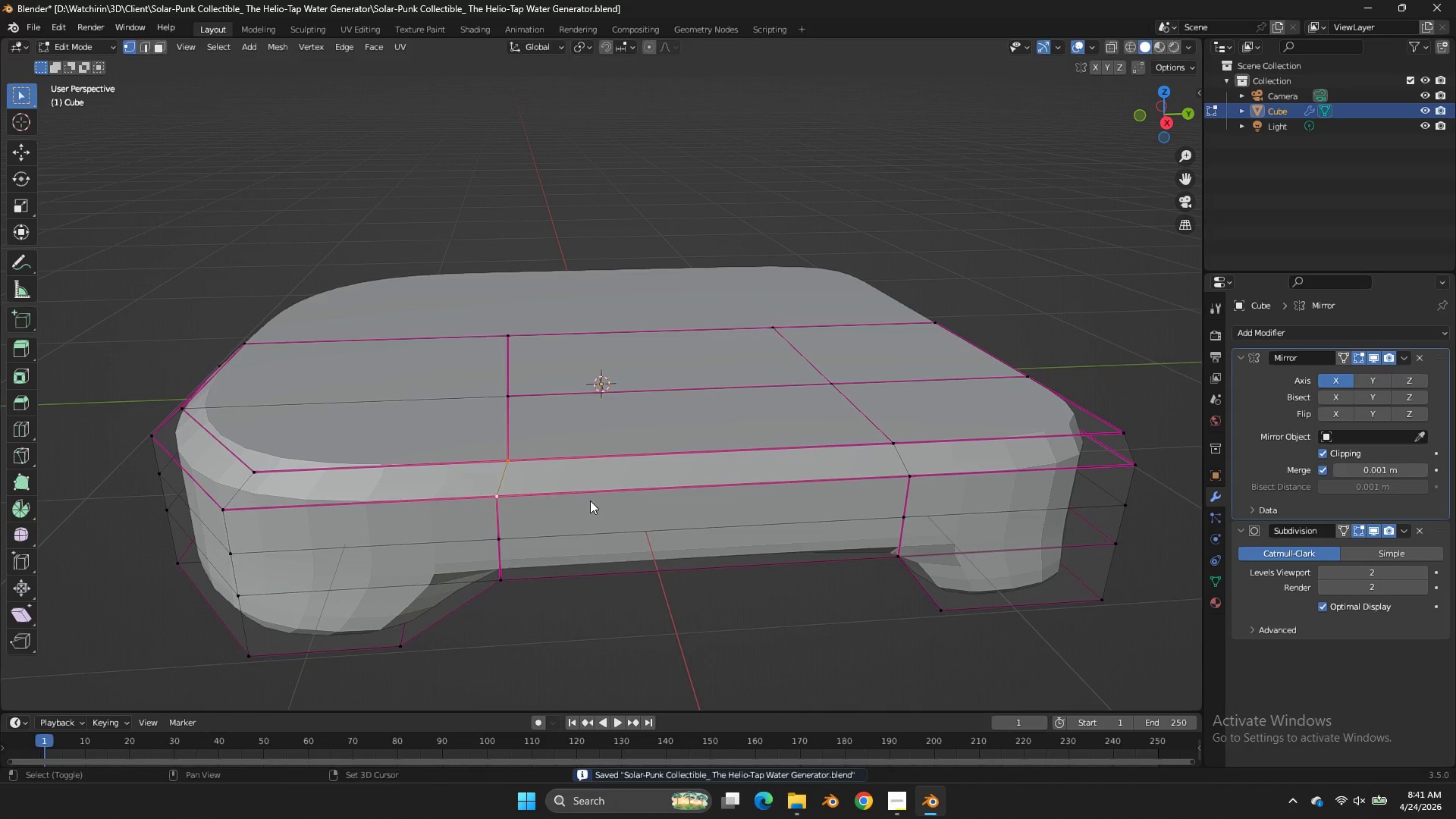 
key(Shift+E)
 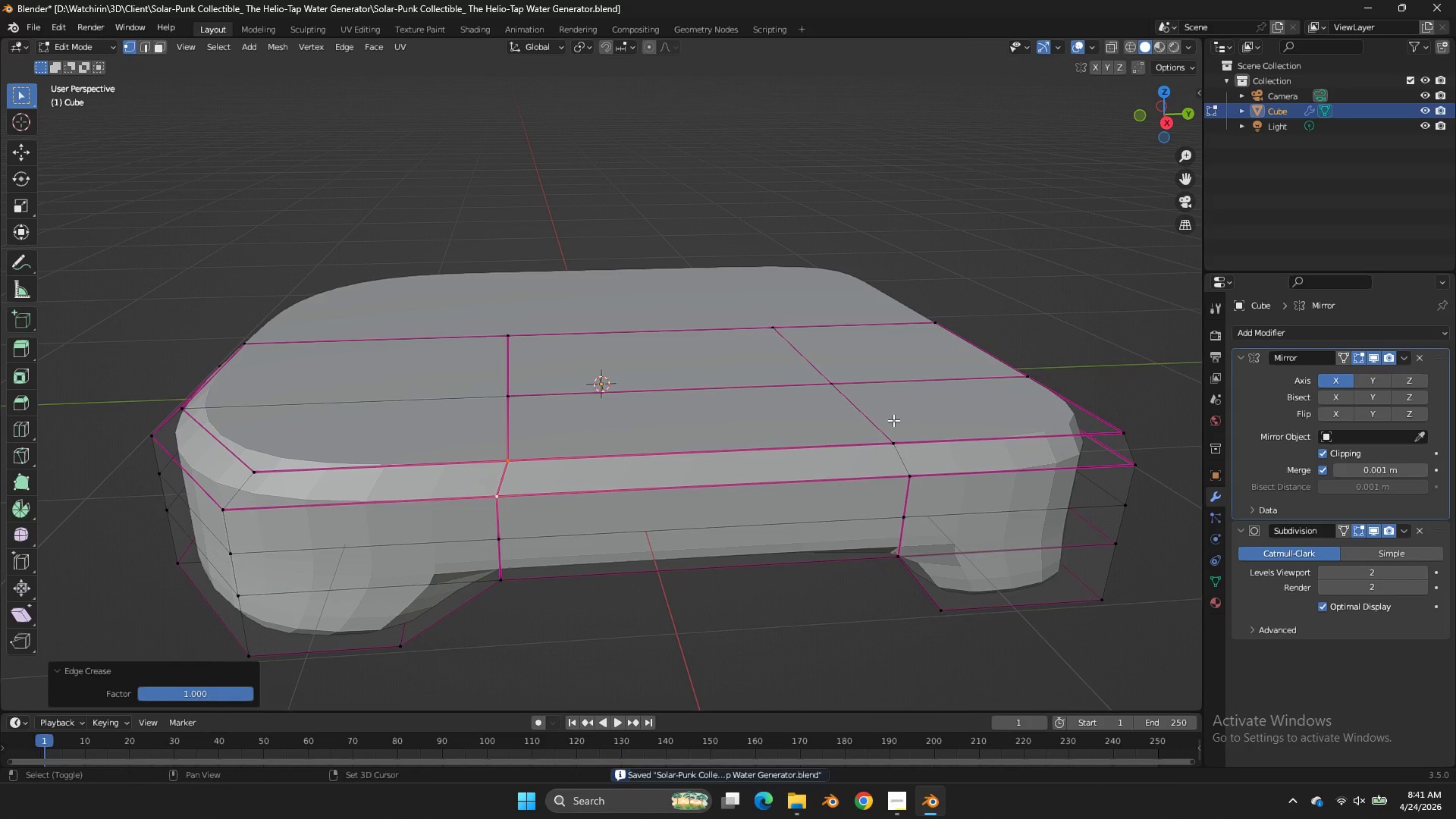 
left_click_drag(start_coordinate=[883, 419], to_coordinate=[1044, 441])
 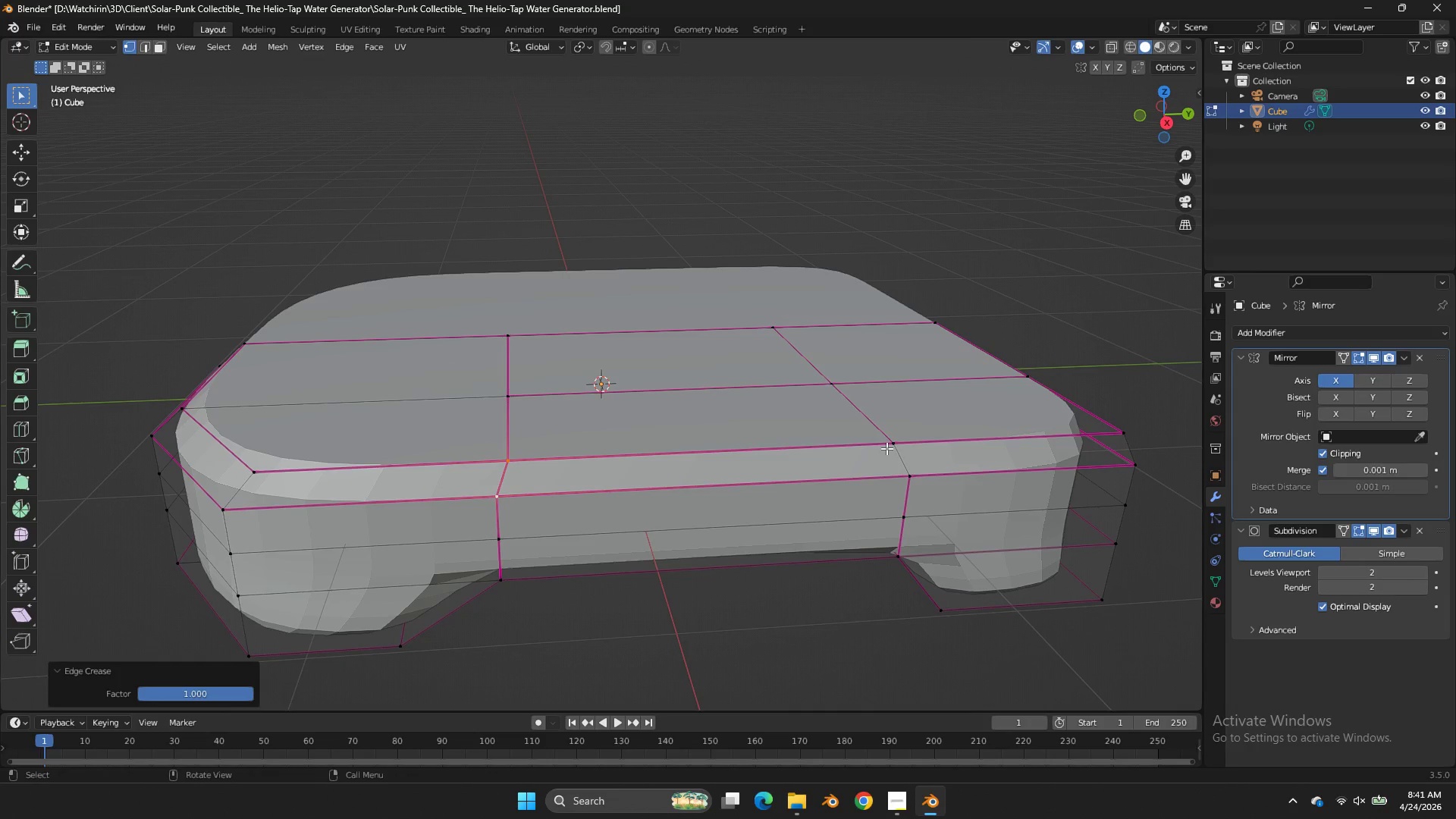 
left_click([886, 448])
 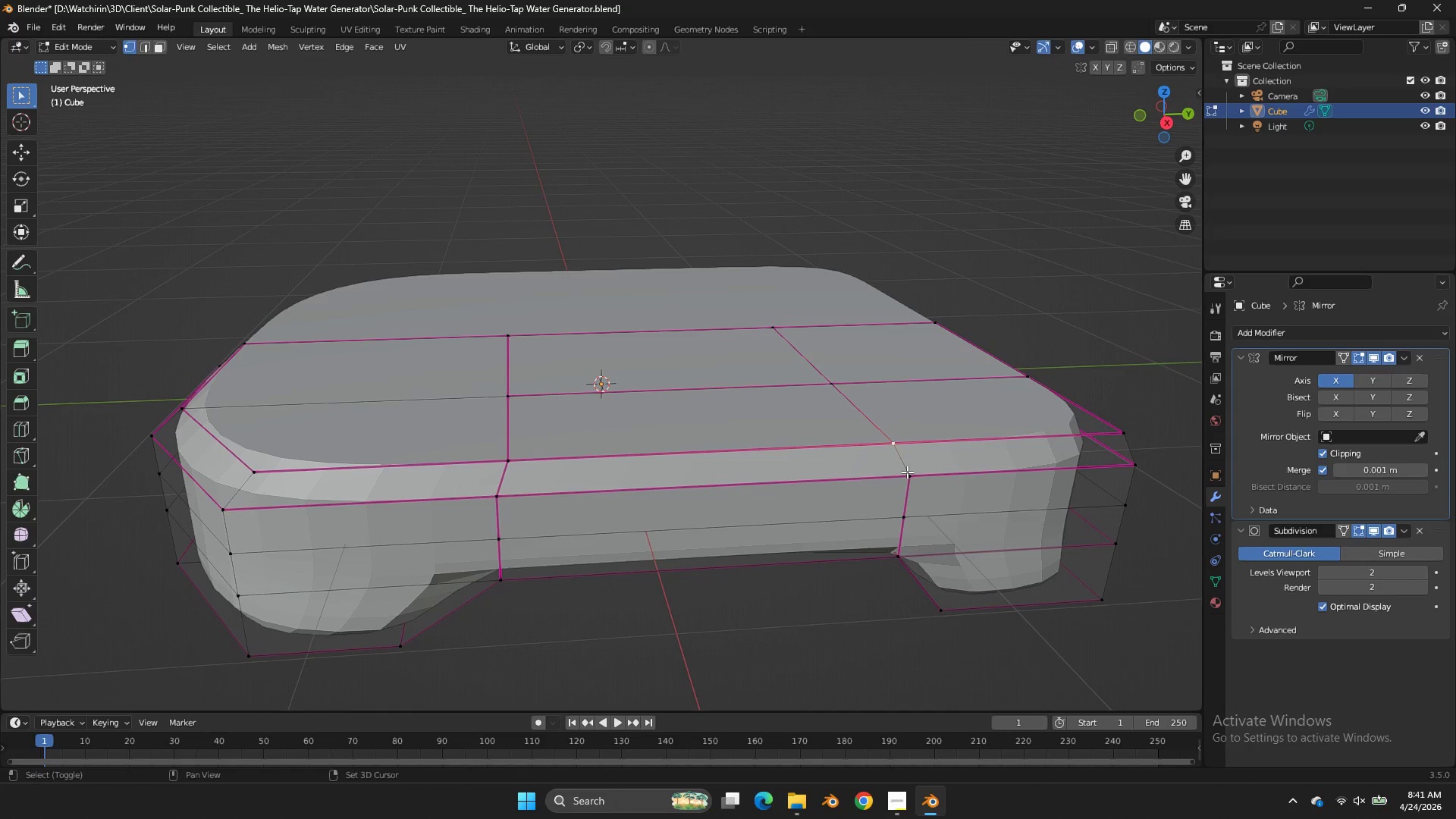 
double_click([907, 472])
 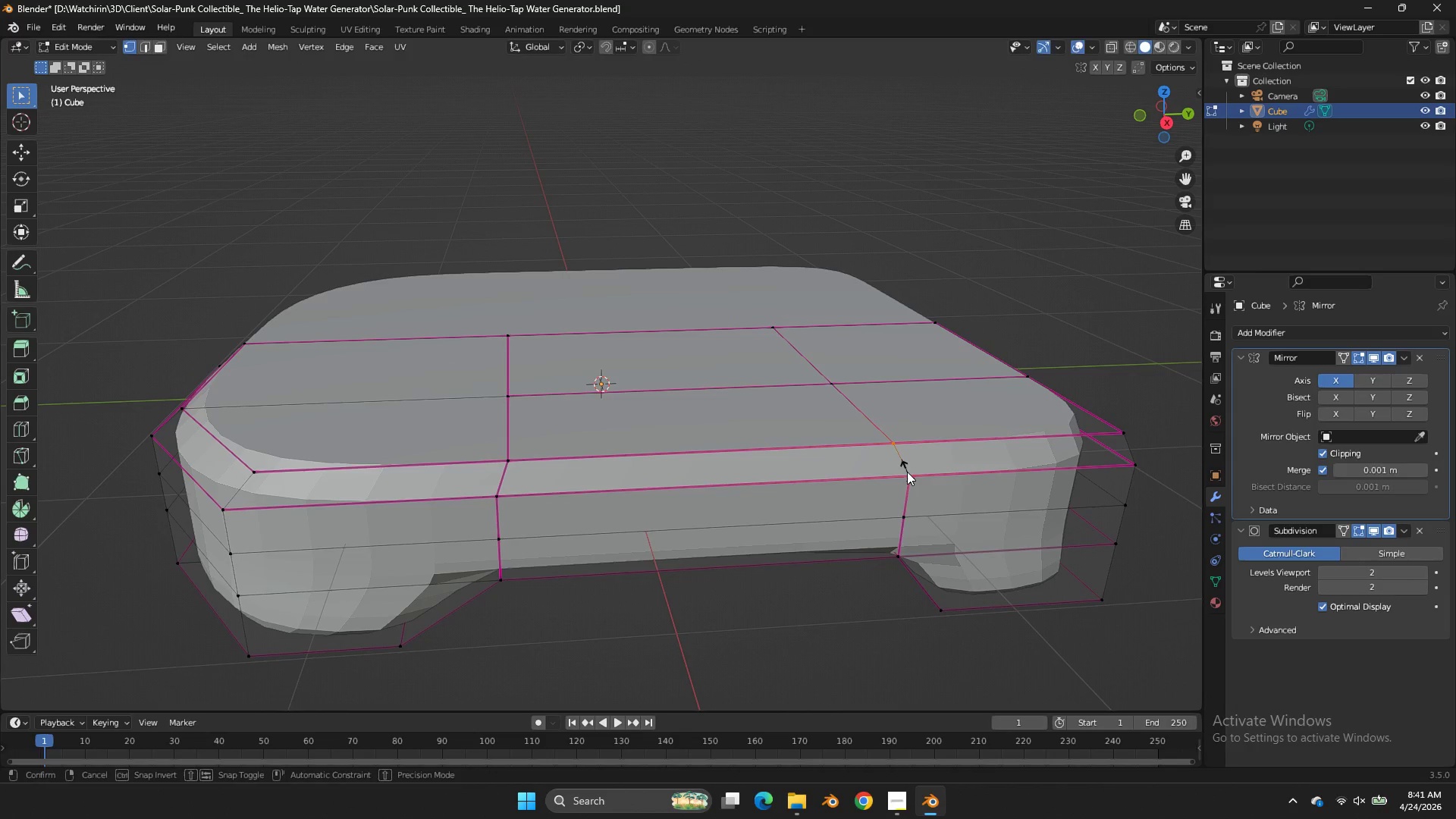 
key(Shift+E)
 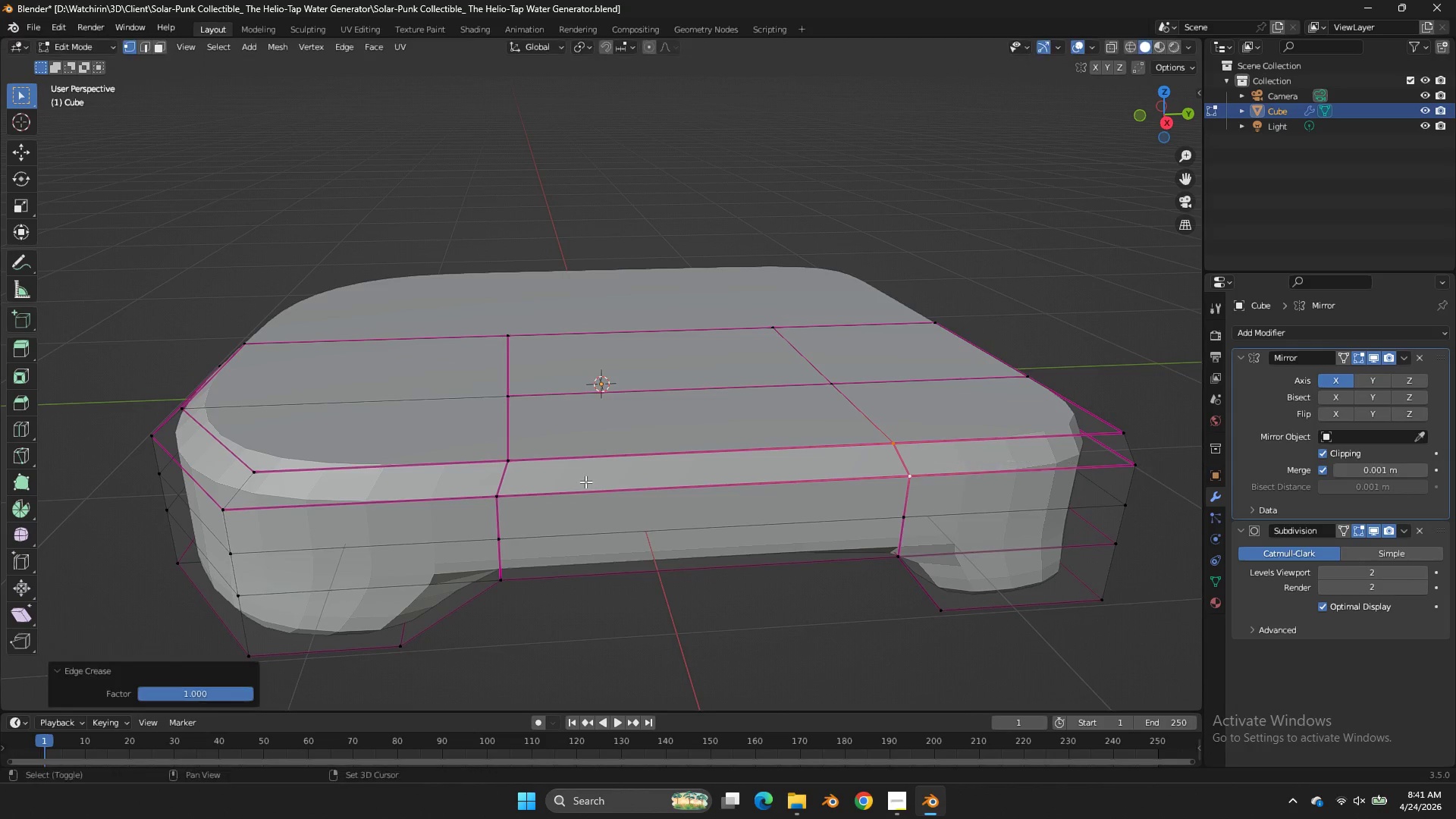 
left_click_drag(start_coordinate=[585, 482], to_coordinate=[596, 484])
 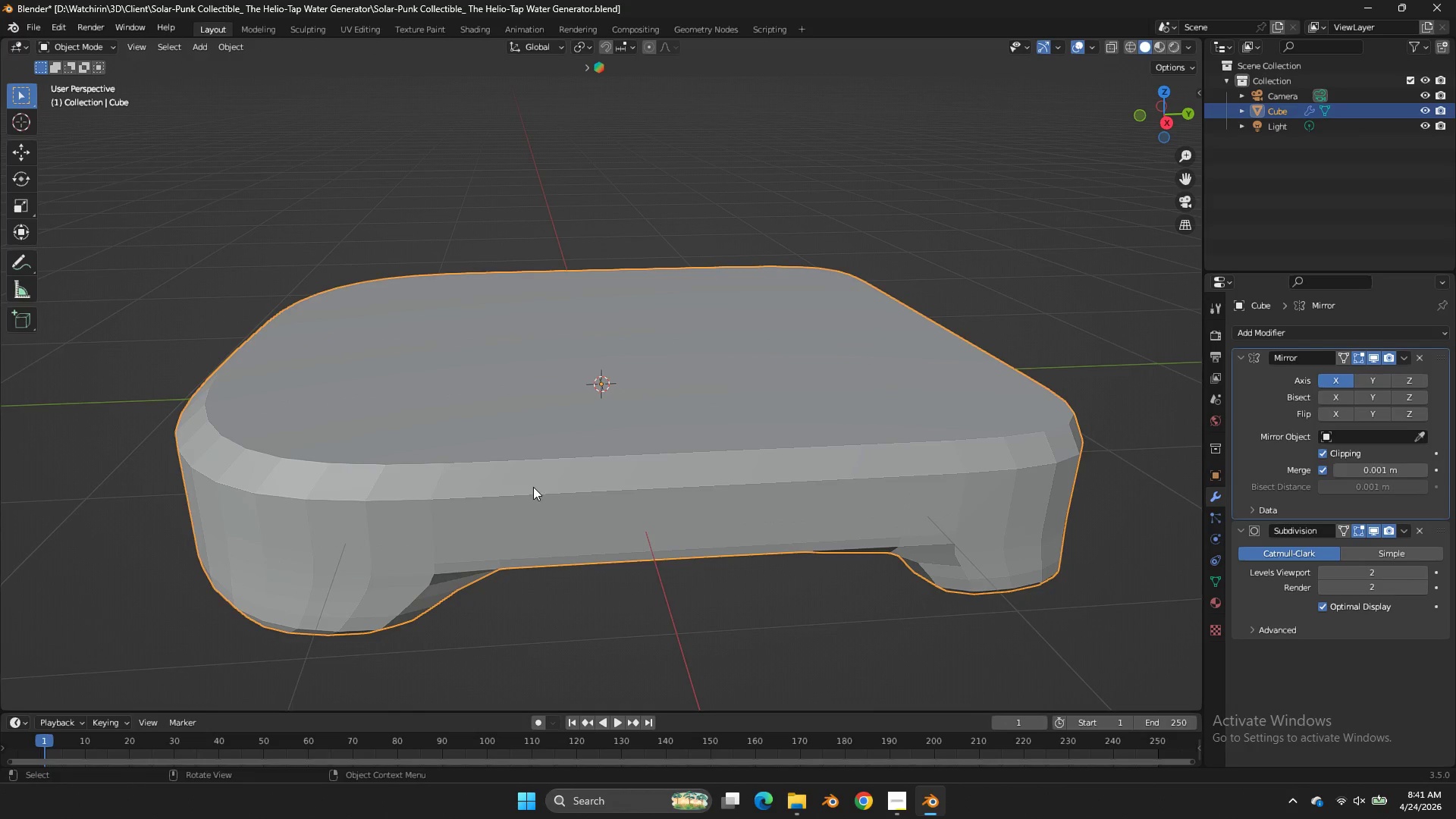 
key(Tab)
 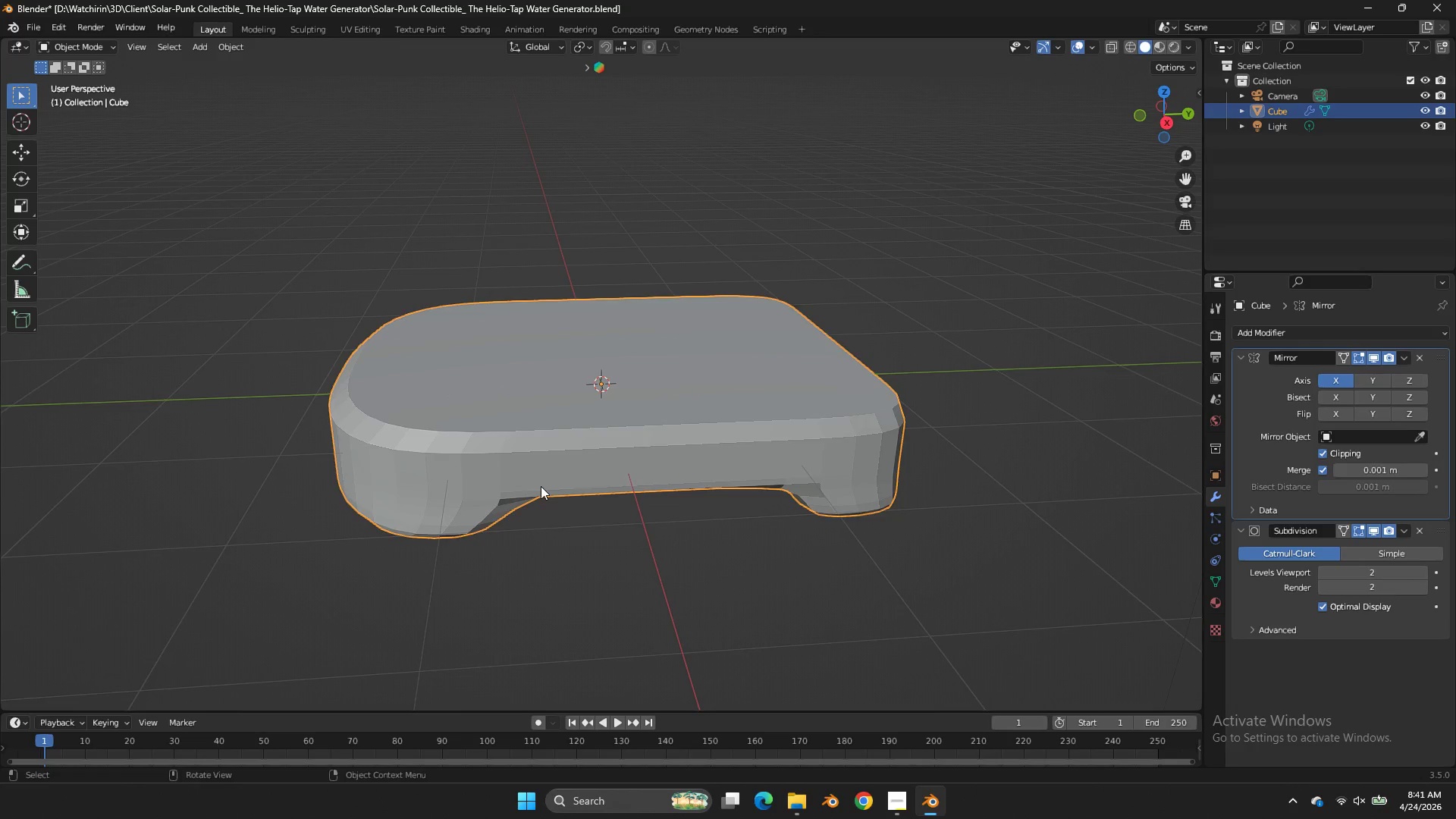 
key(Control+ControlLeft)
 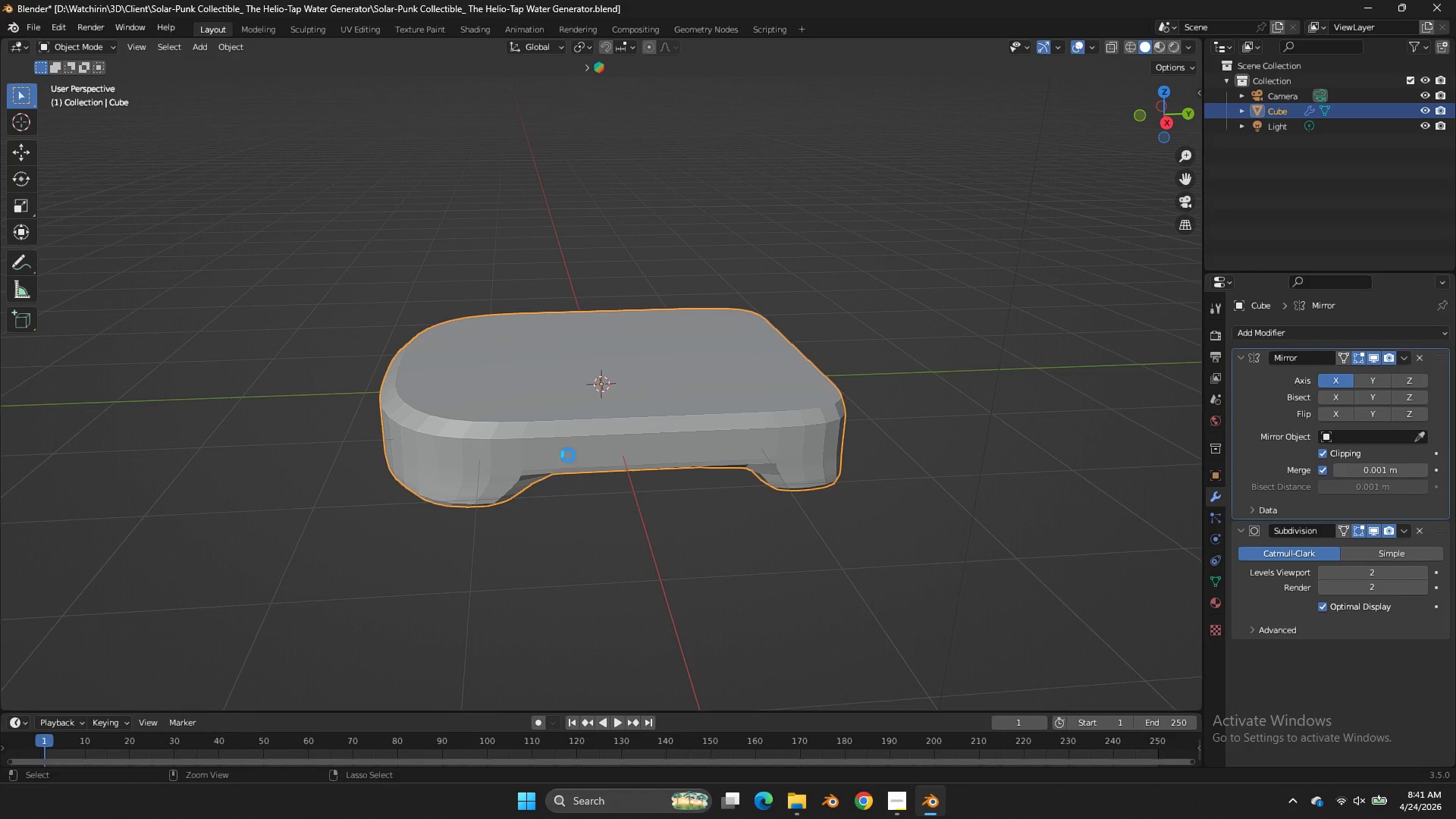 
key(Control+S)
 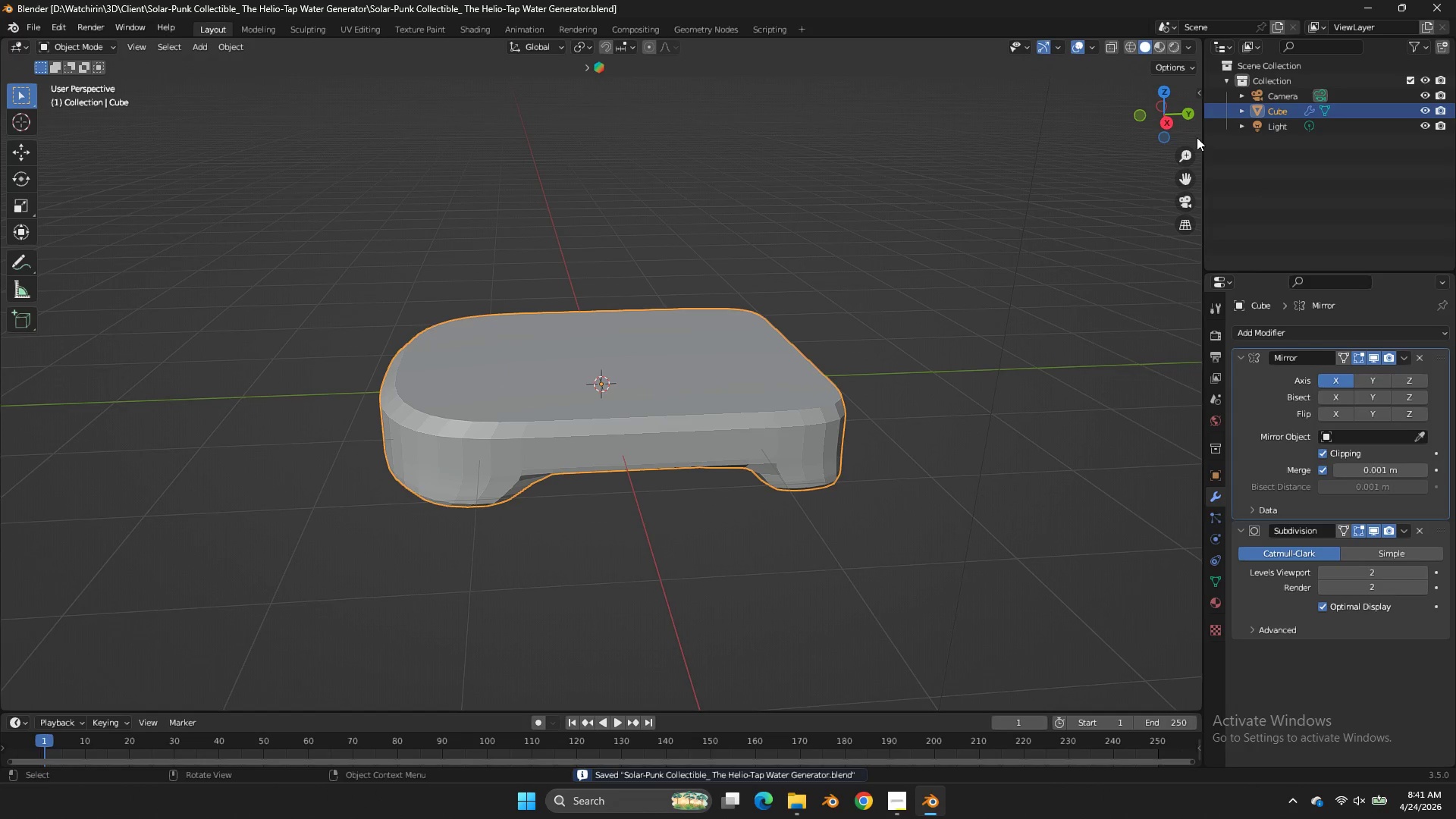 
scroll: coordinate [541, 486], scroll_direction: down, amount: 3.0
 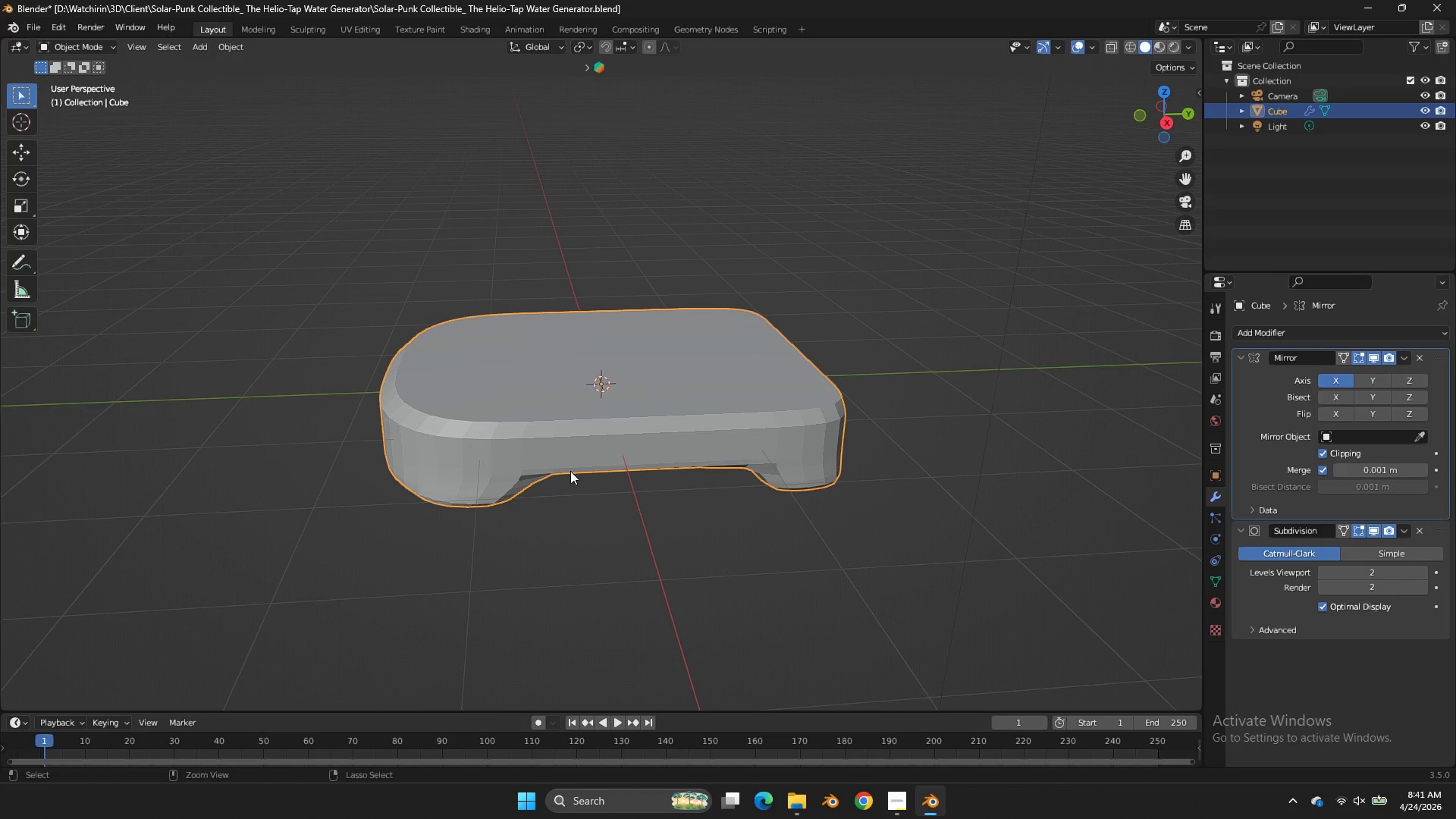 
left_click([1172, 111])
 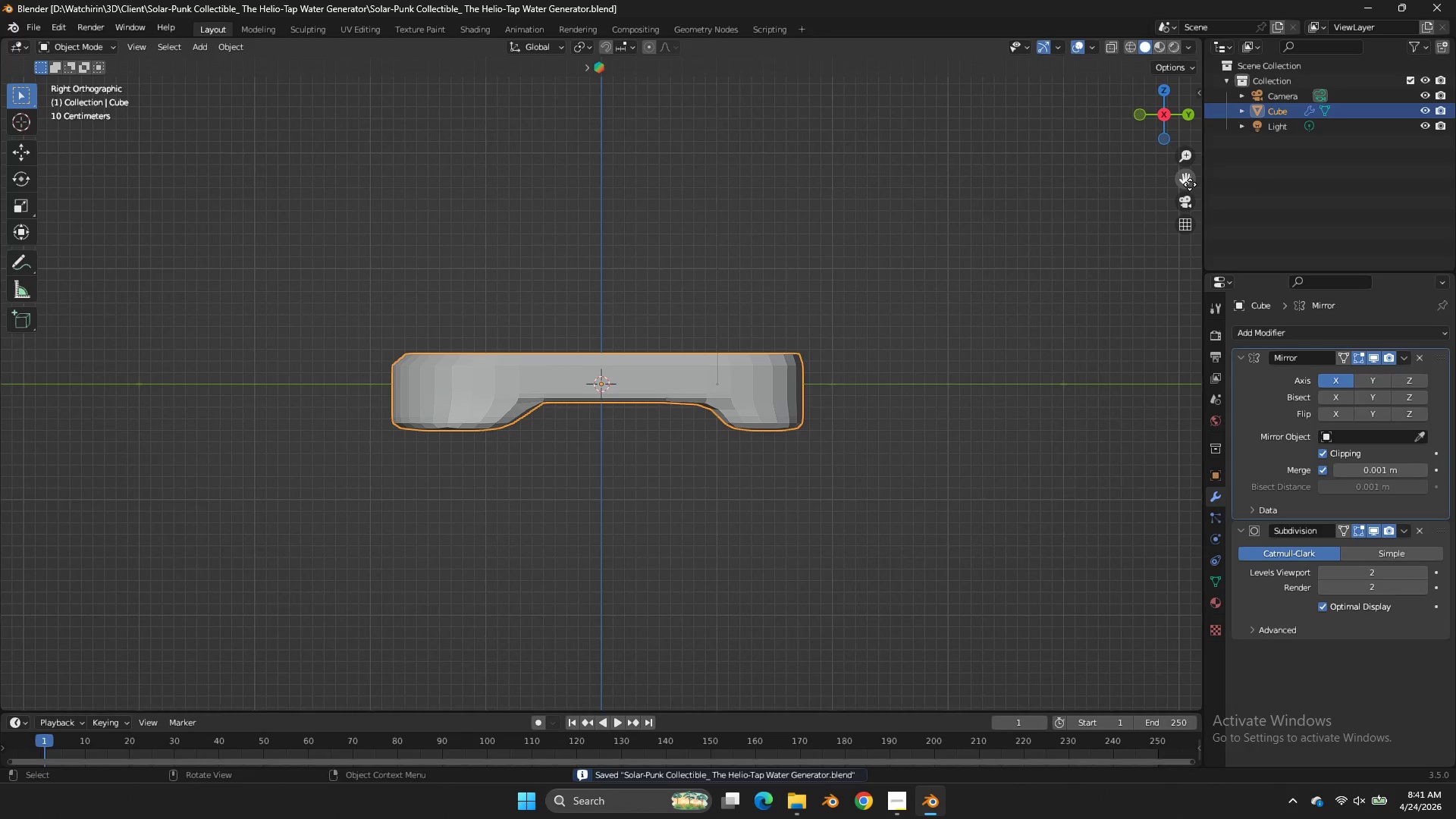 
left_click_drag(start_coordinate=[1190, 184], to_coordinate=[28, 168])
 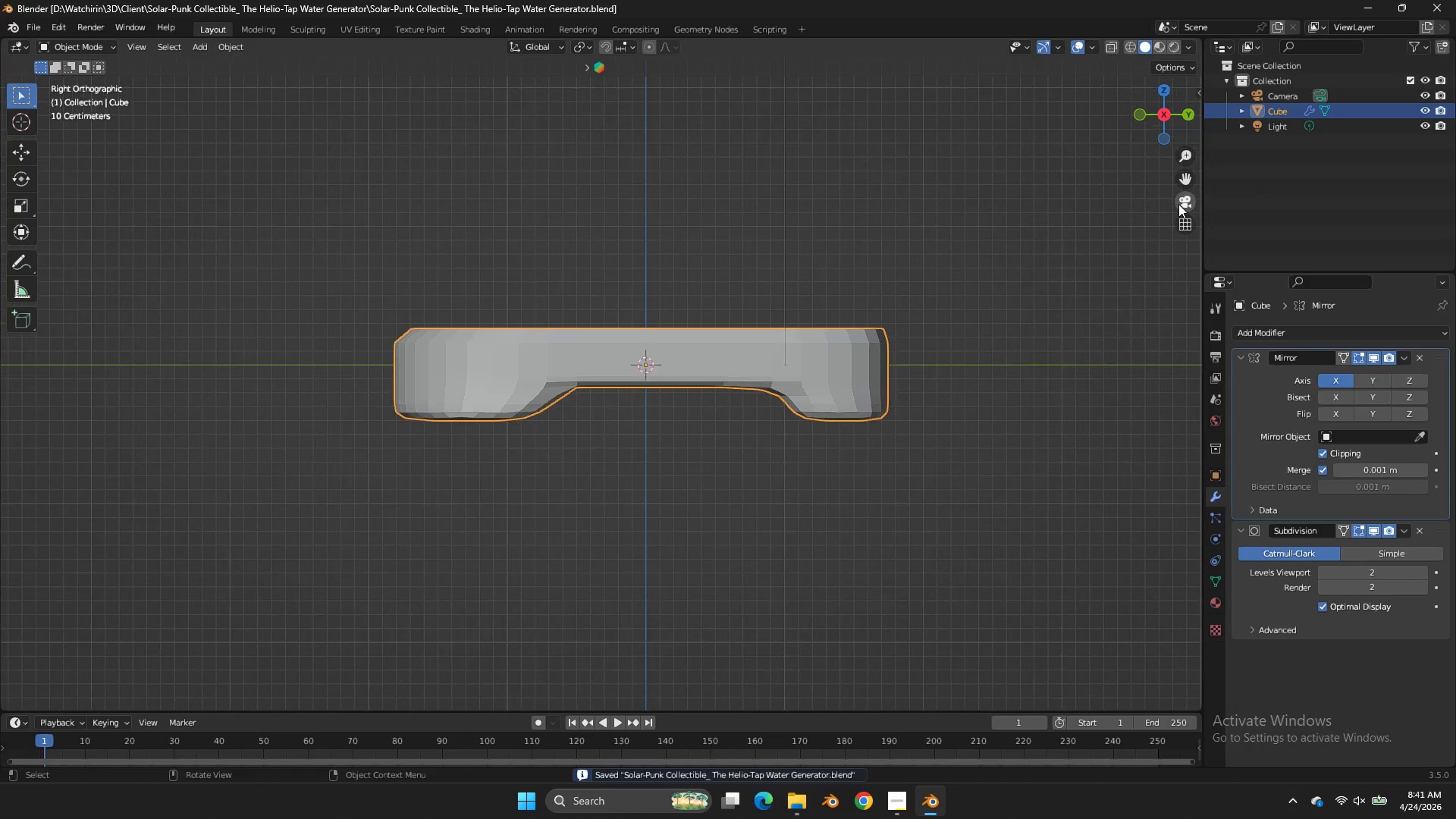 
scroll: coordinate [1178, 204], scroll_direction: up, amount: 1.0
 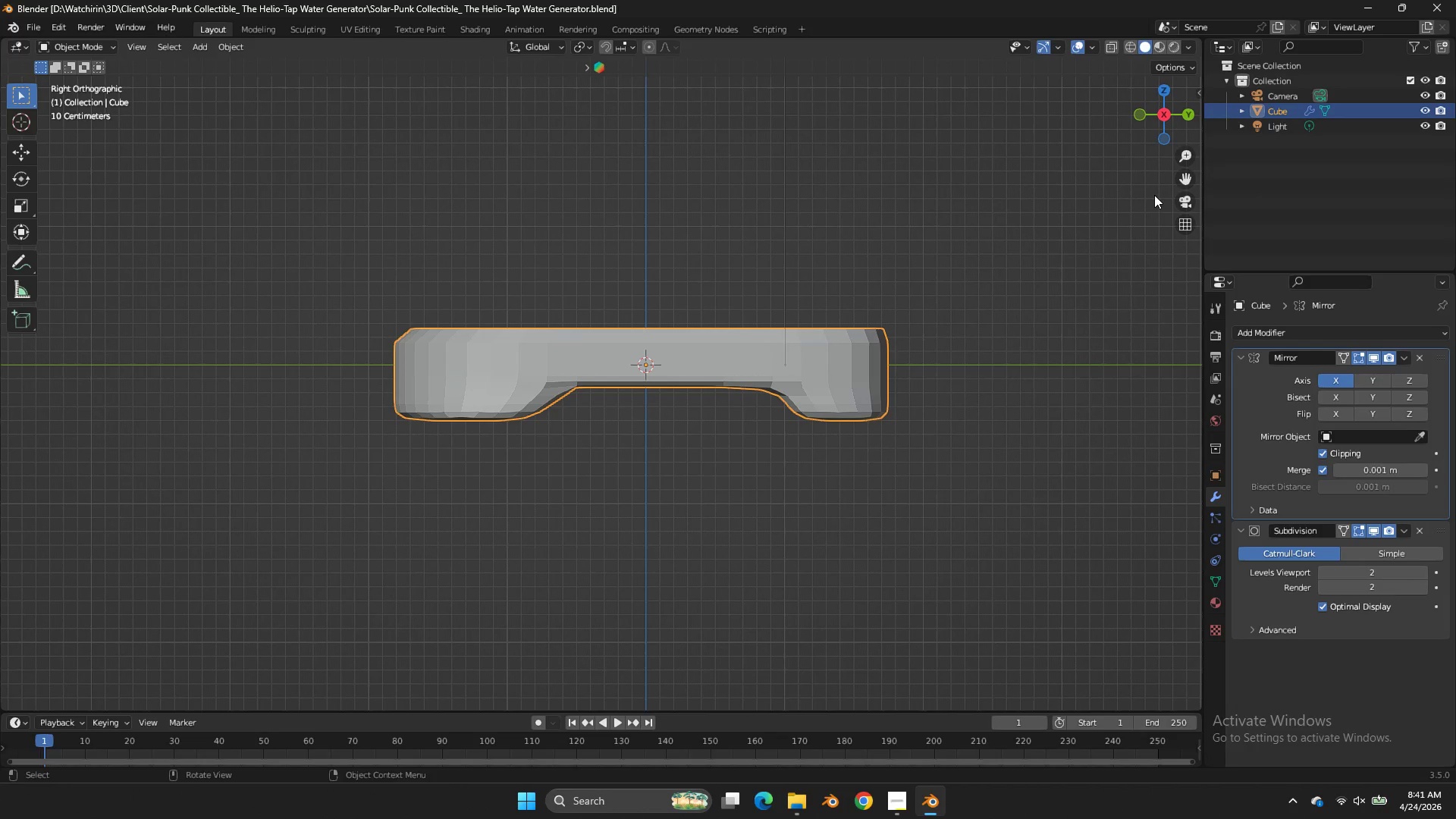 
key(Tab)
 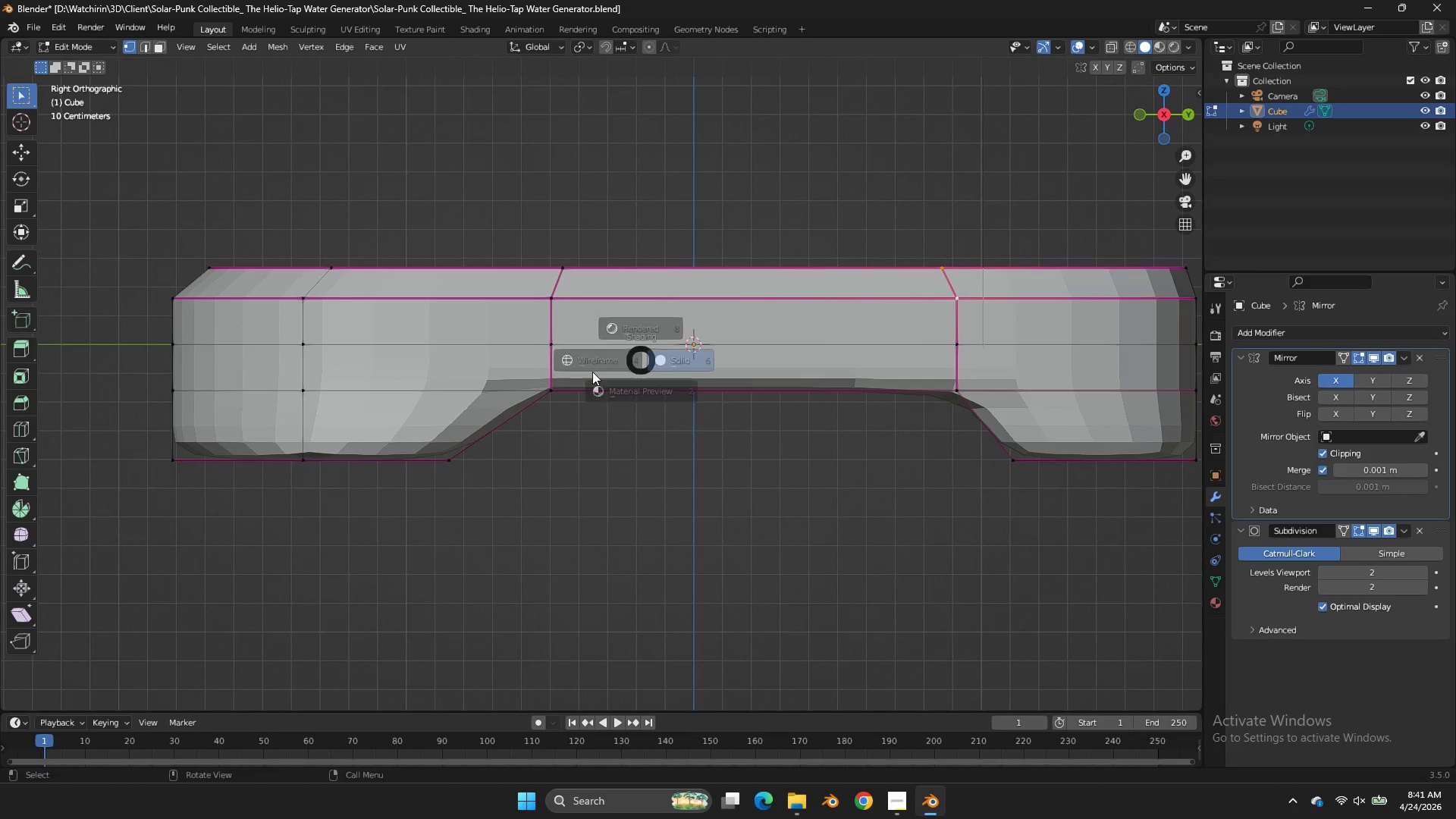 
scroll: coordinate [584, 343], scroll_direction: up, amount: 4.0
 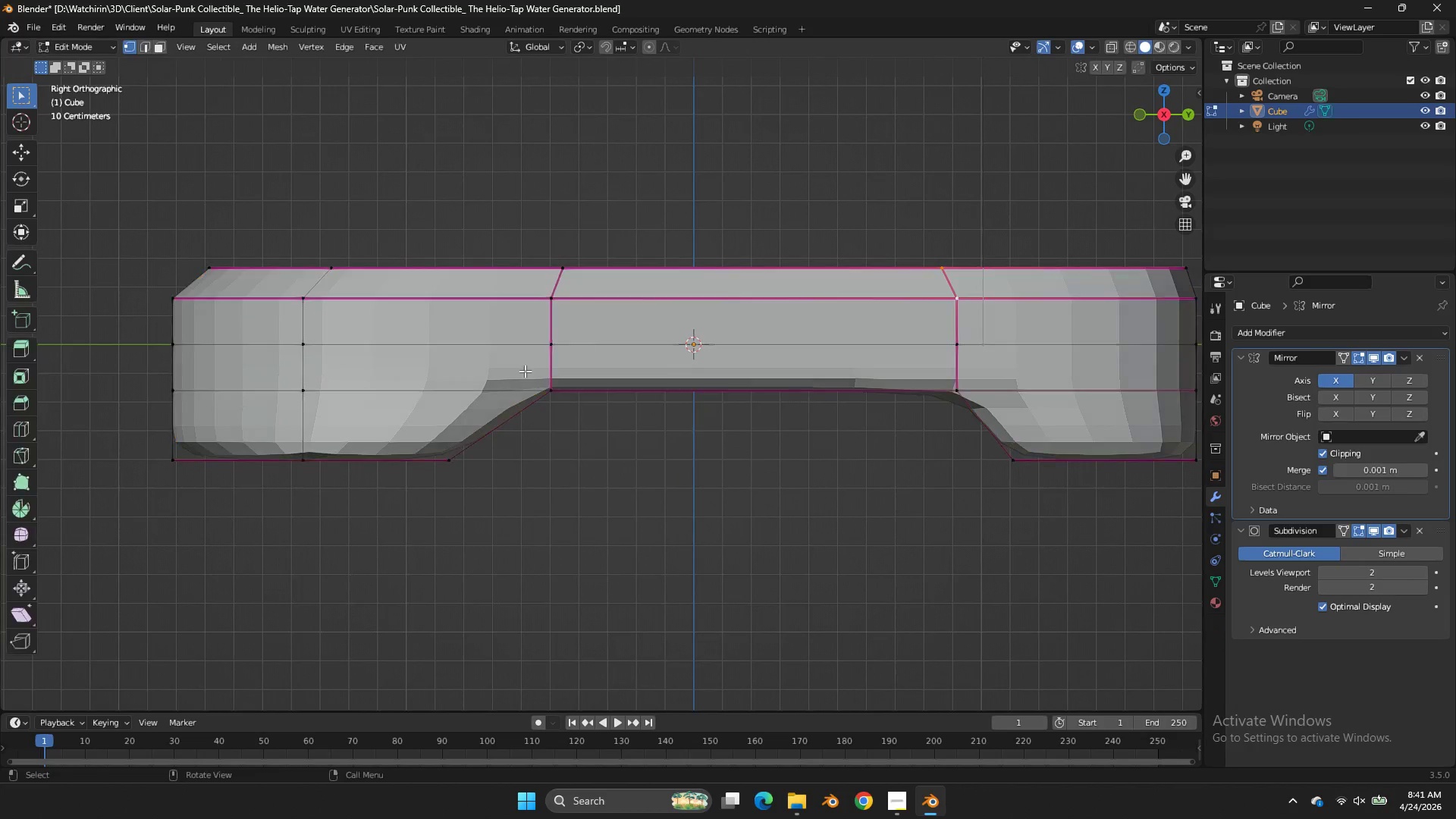 
type(zEz)
 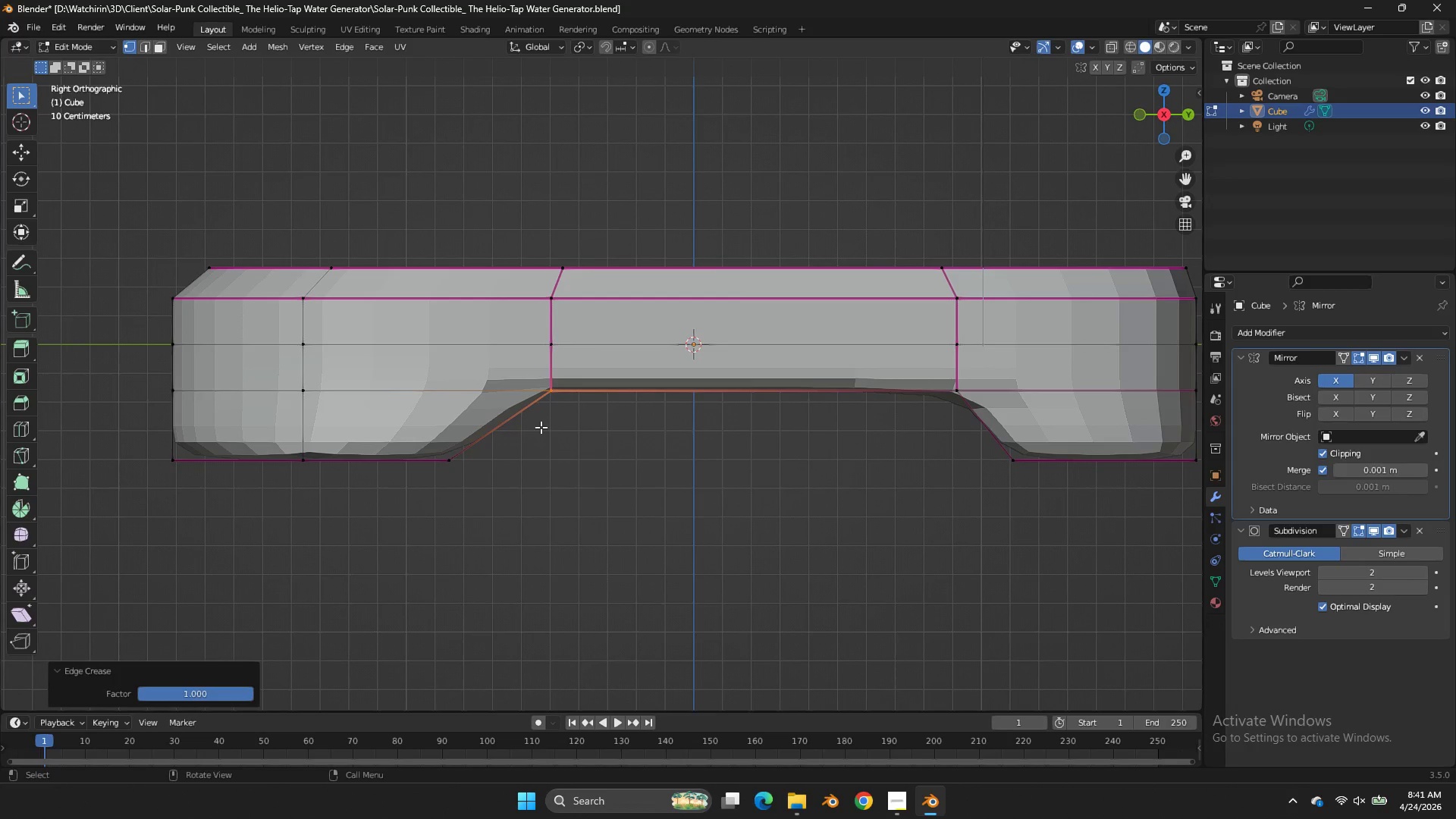 
left_click_drag(start_coordinate=[573, 387], to_coordinate=[517, 419])
 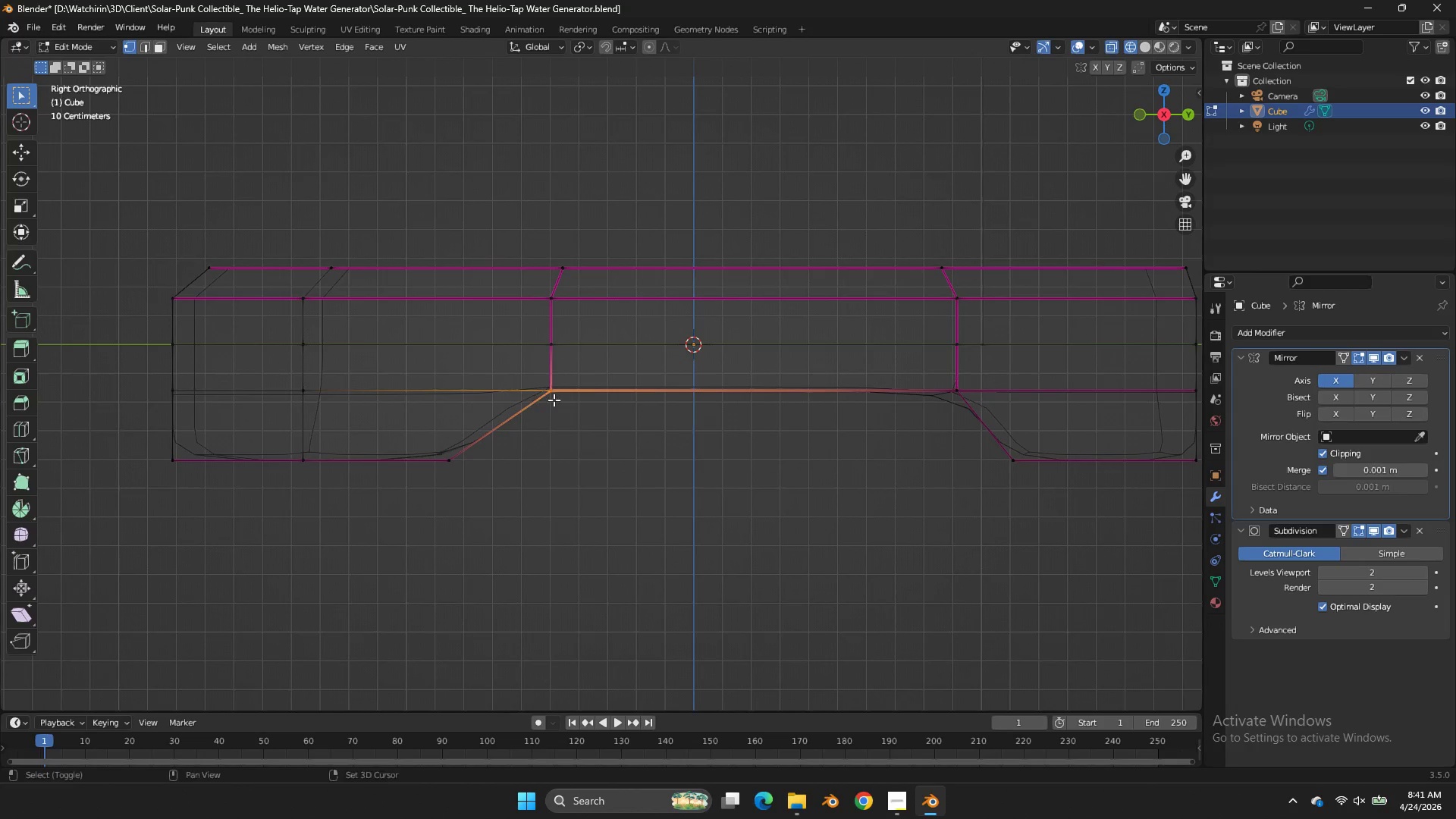 
left_click_drag(start_coordinate=[498, 353], to_coordinate=[508, 356])
 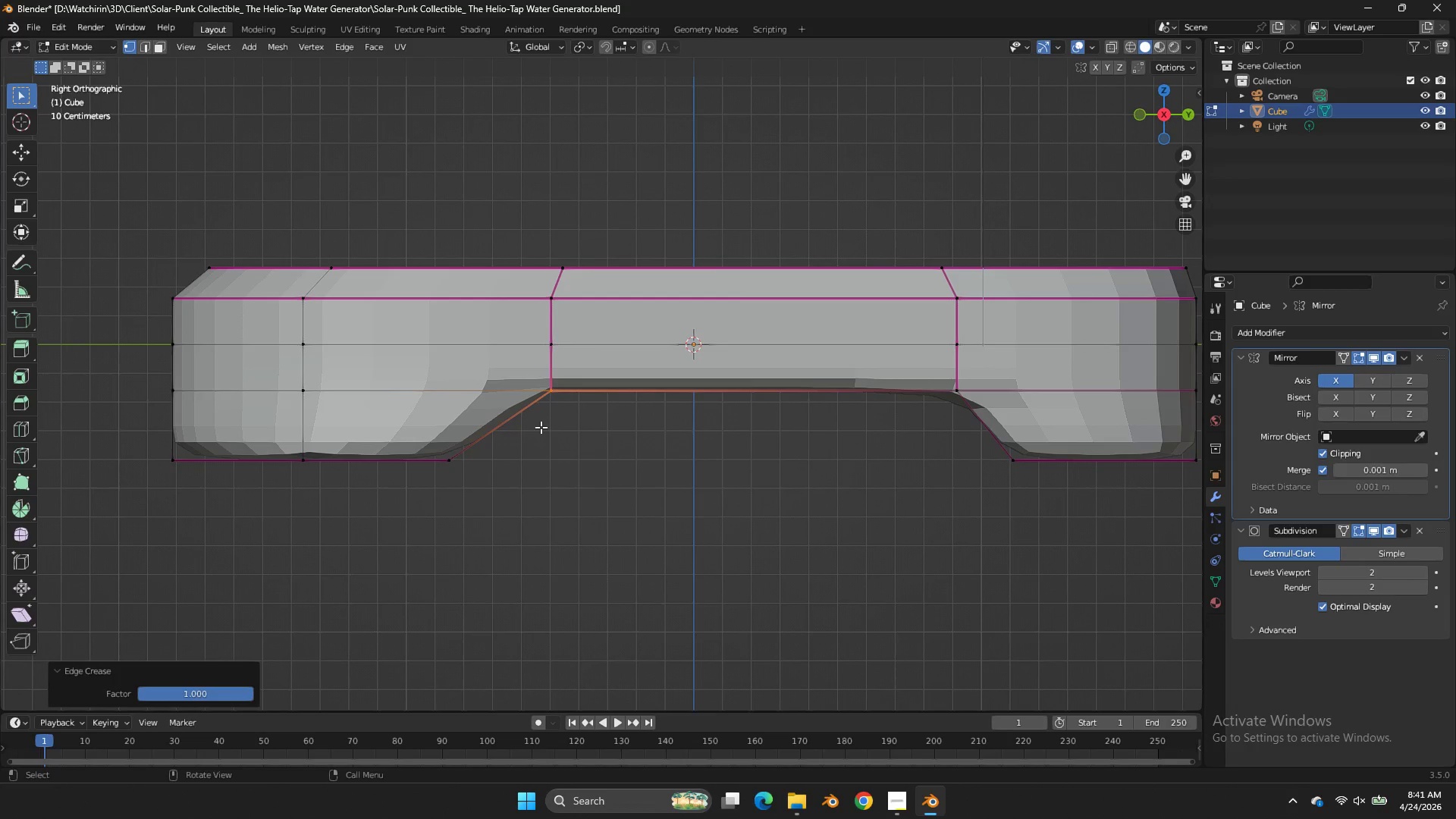 
hold_key(key=AltLeft, duration=2.55)
left_click([503, 428])
 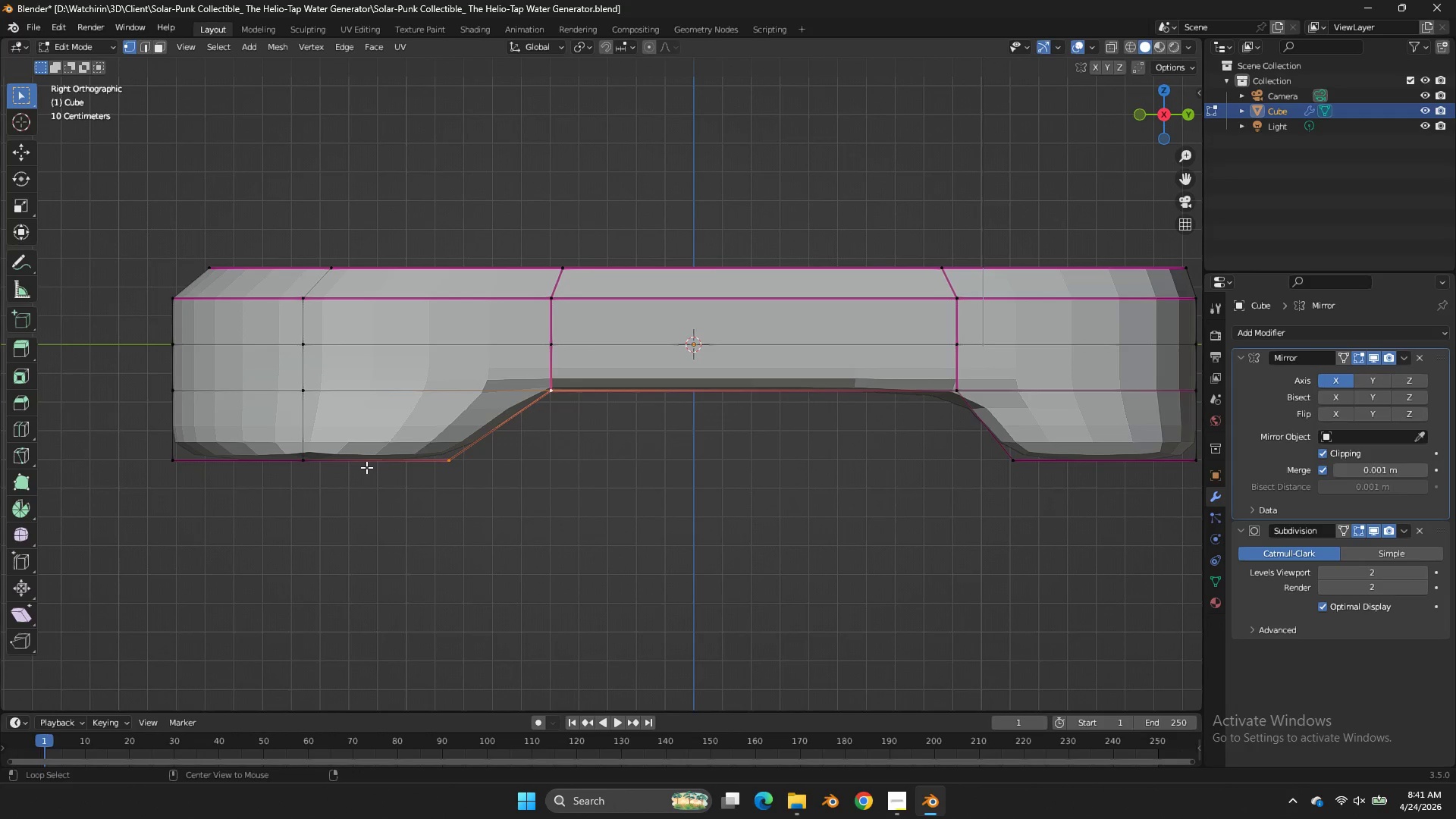 
hold_key(key=ShiftLeft, duration=0.55)
left_click([366, 466])
 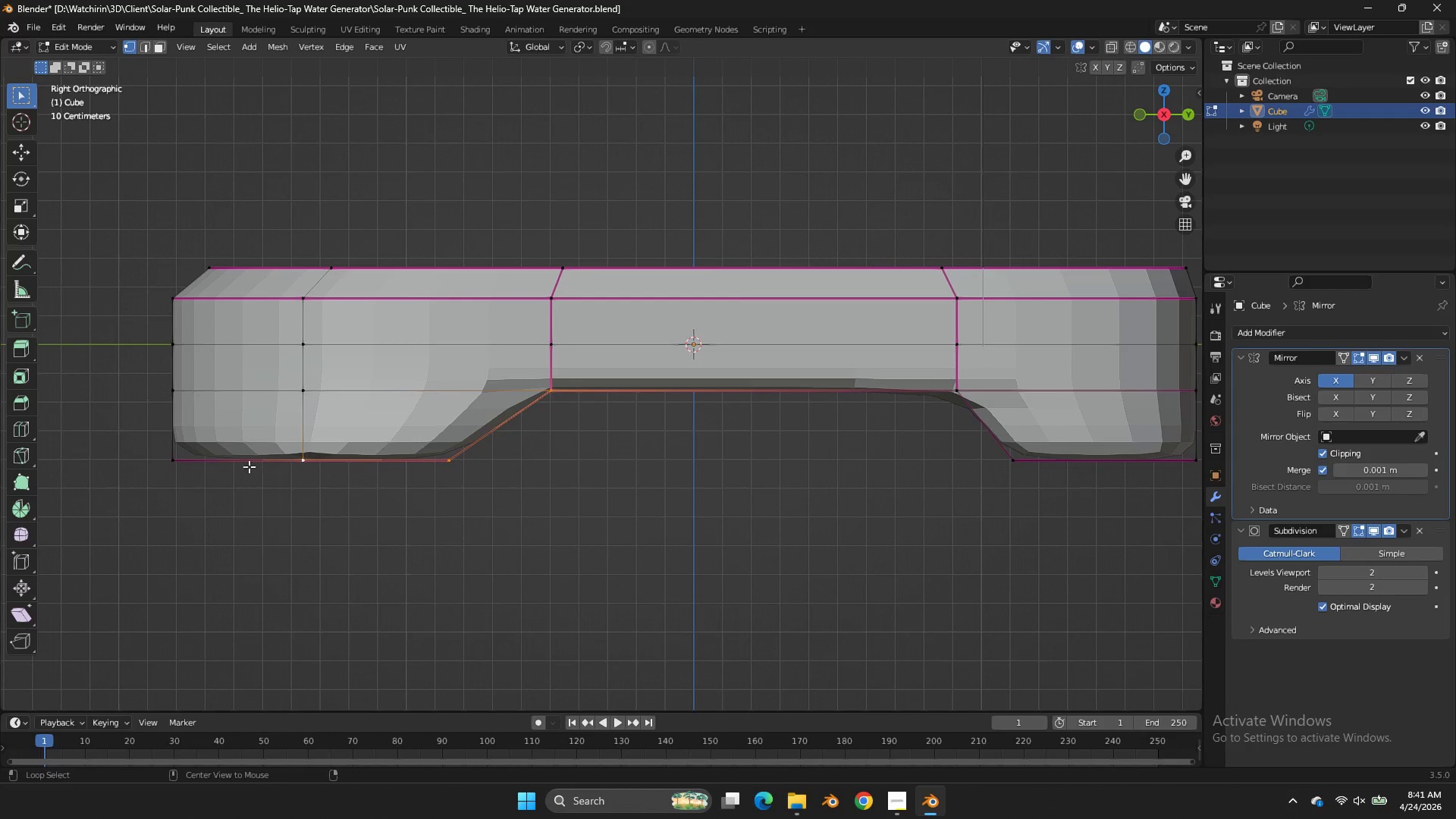 
left_click([236, 464])
 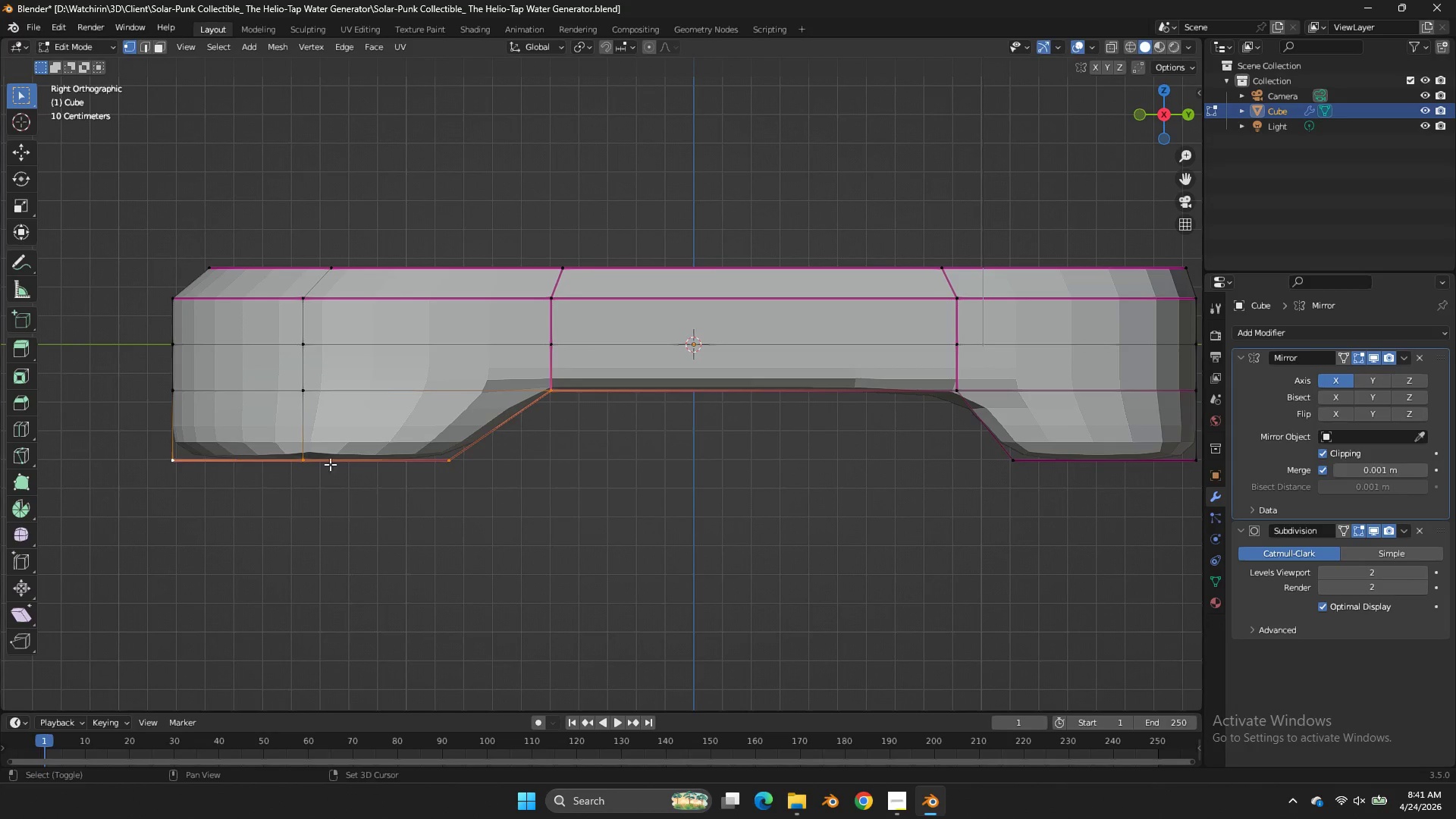 
key(Shift+E)
 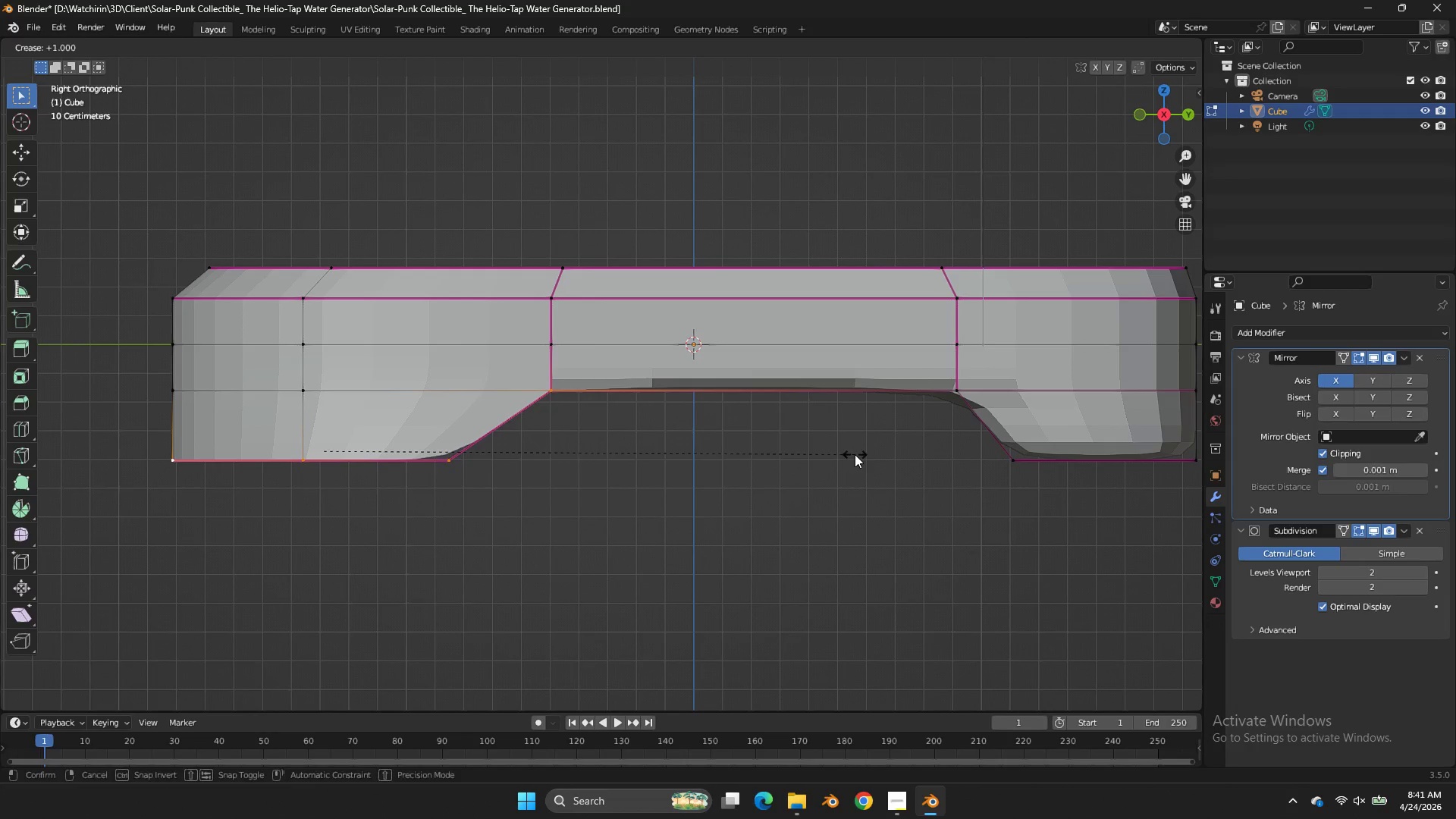 
left_click([855, 454])
 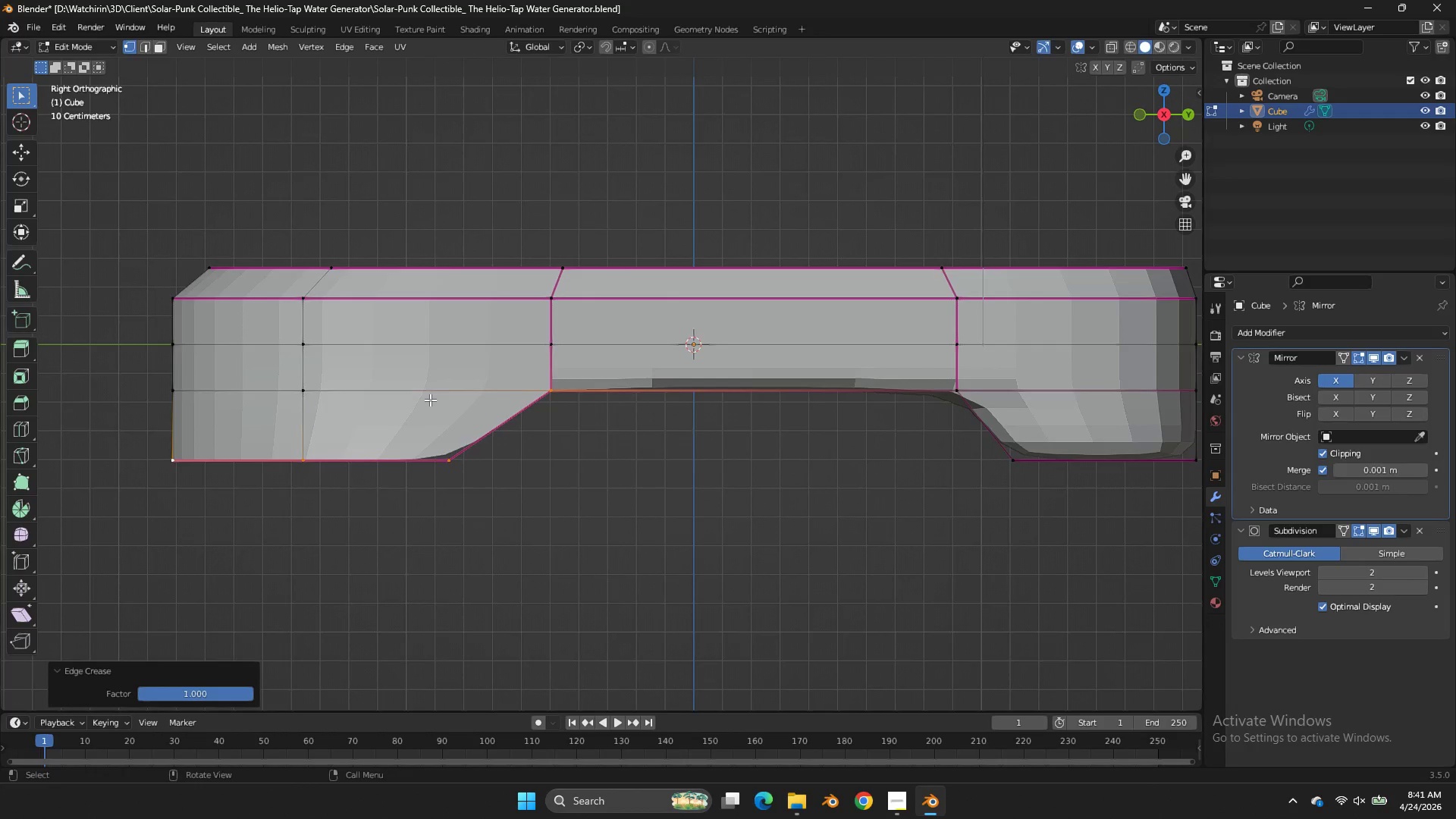 
scroll: coordinate [431, 400], scroll_direction: down, amount: 1.0
 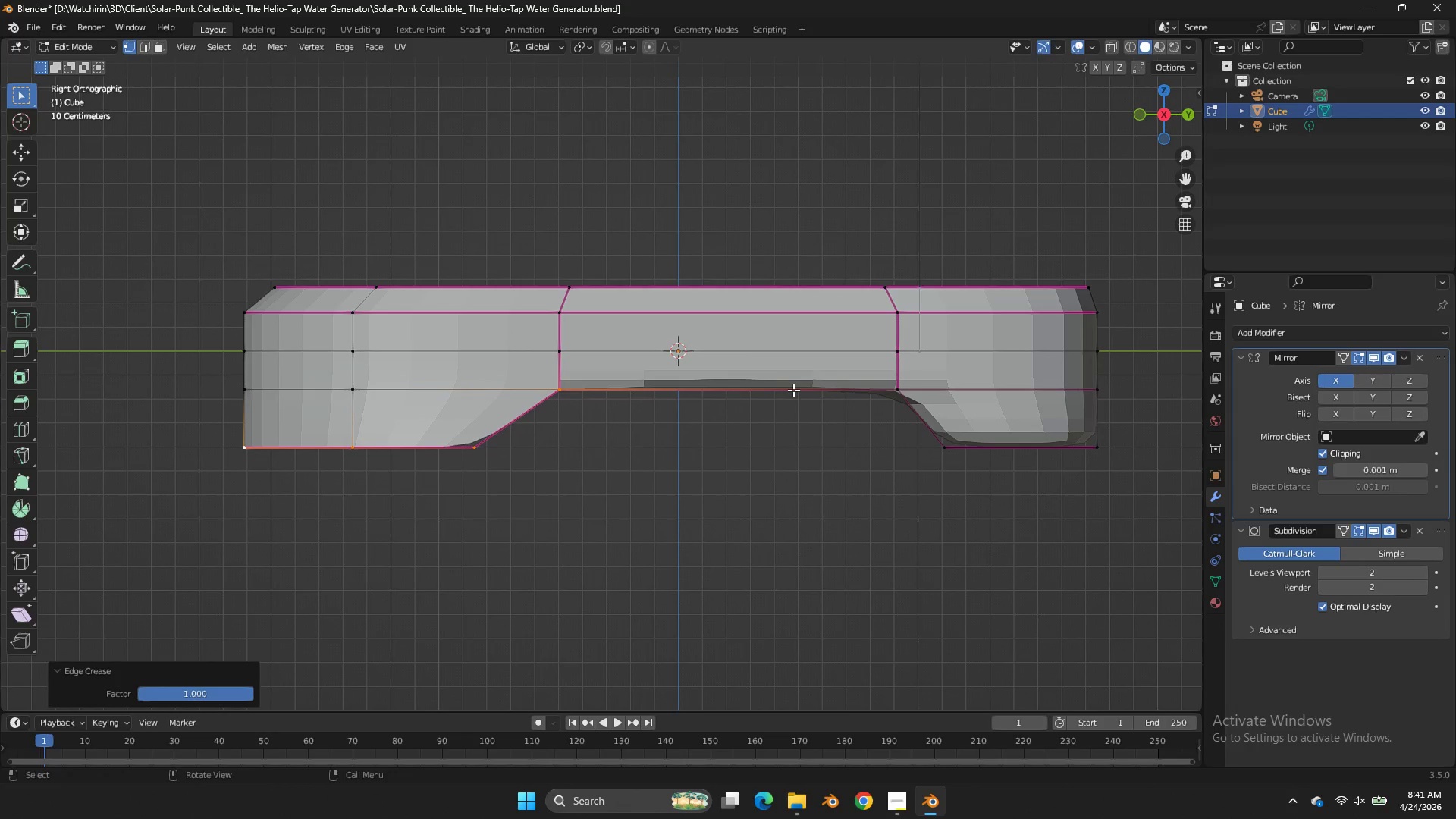 
hold_key(key=AltLeft, duration=0.67)
left_click([795, 390])
 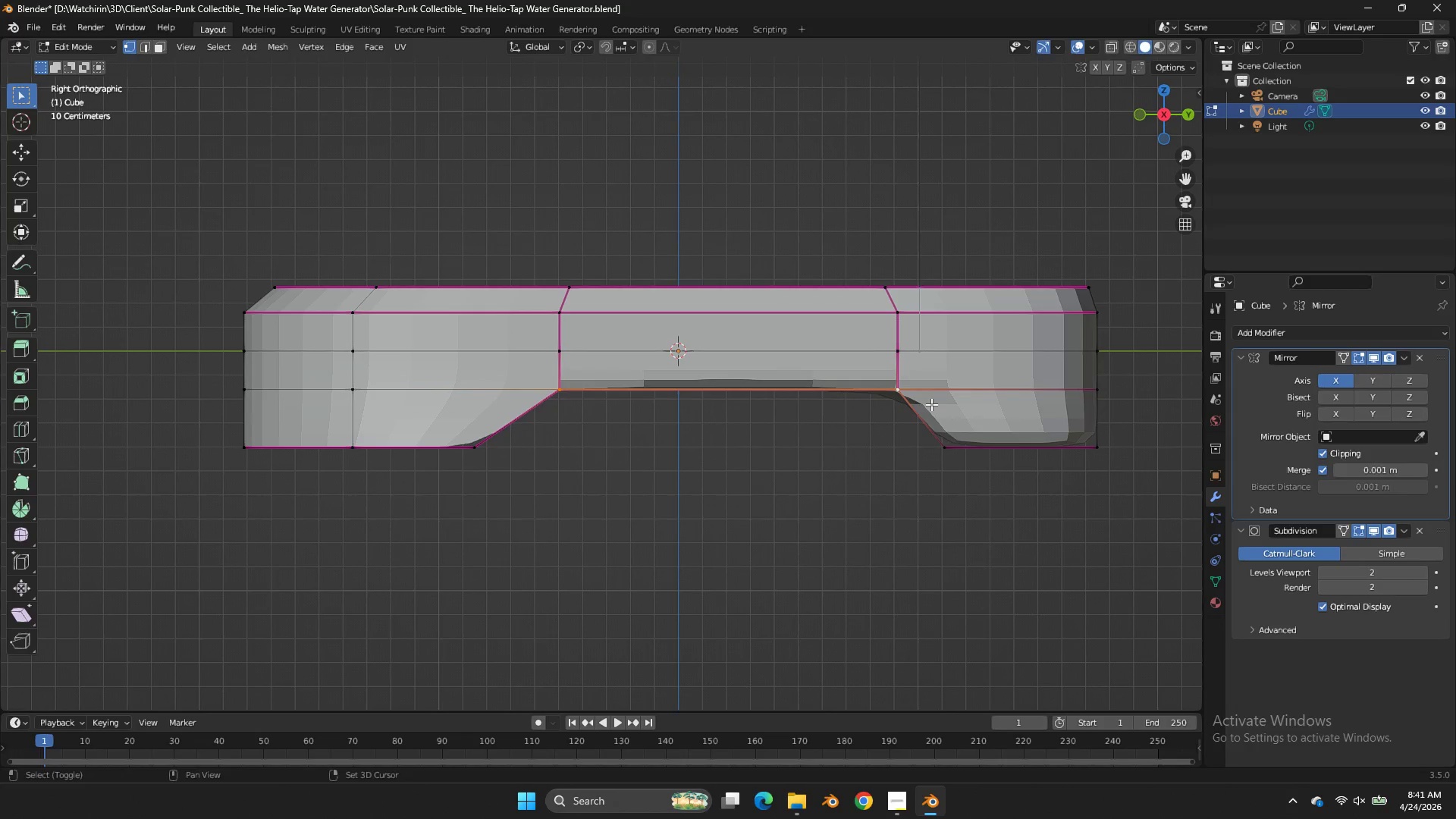 
key(Shift+E)
 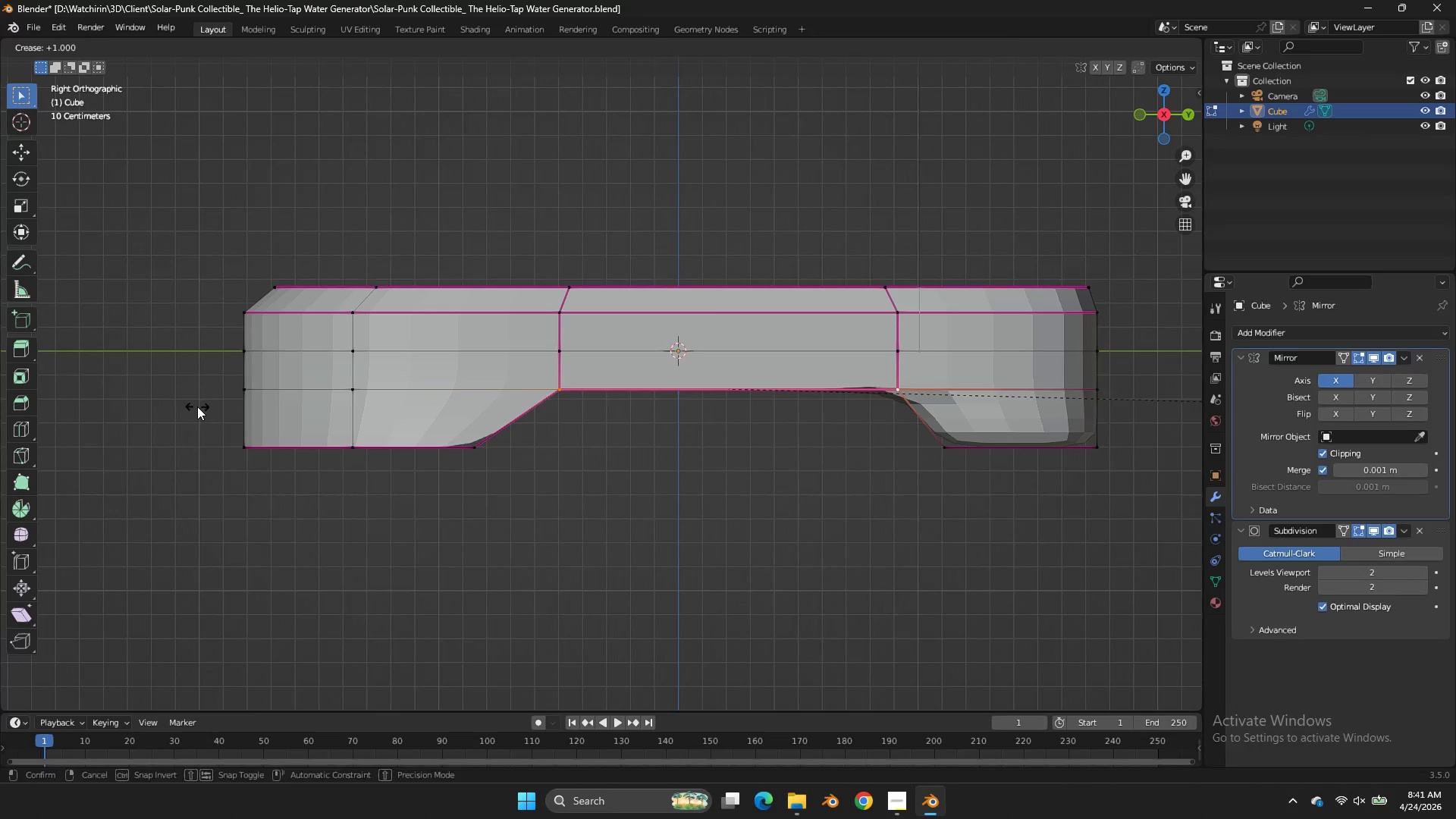 
left_click_drag(start_coordinate=[197, 406], to_coordinate=[309, 412])
 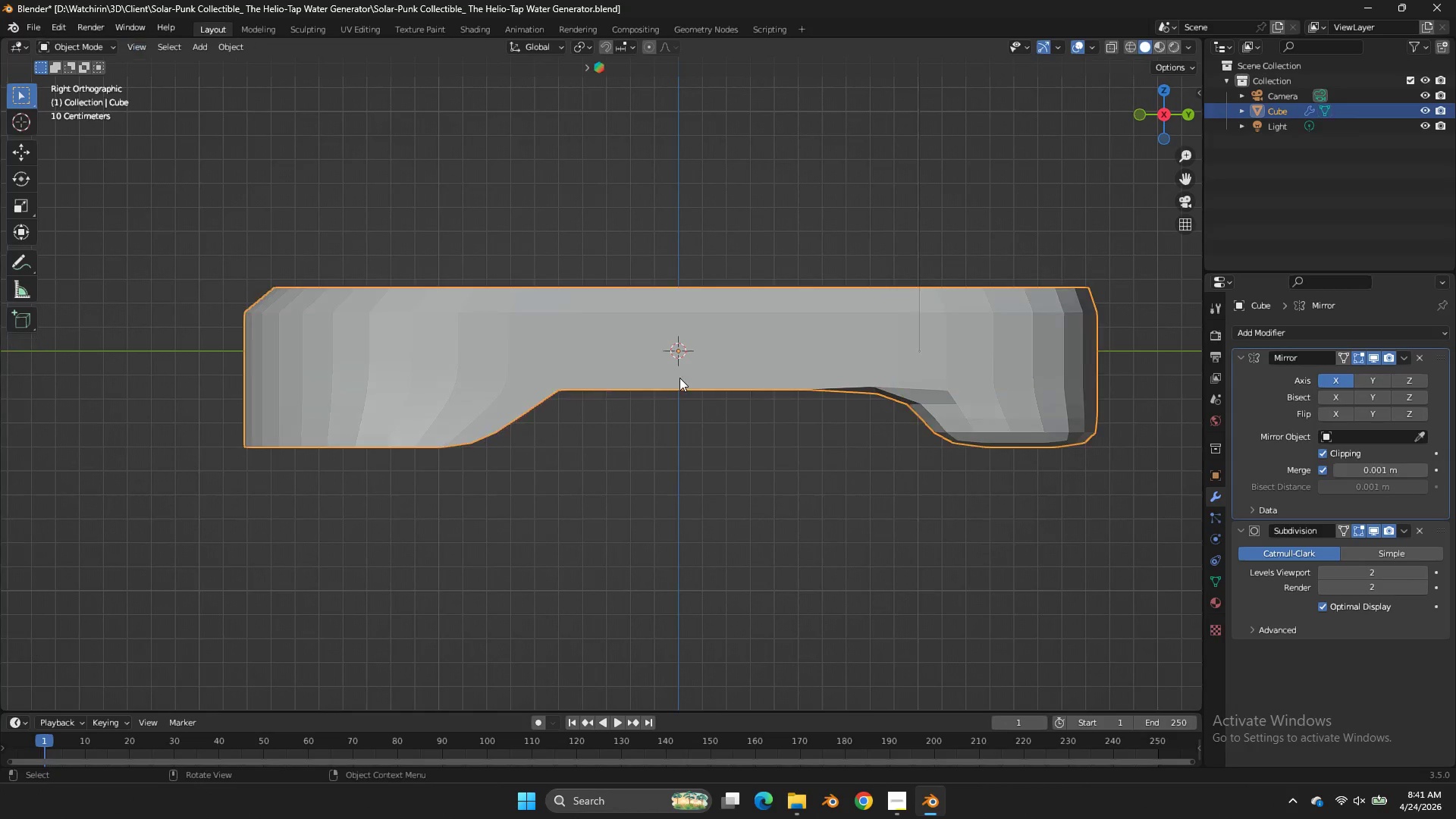 
key(Tab)
 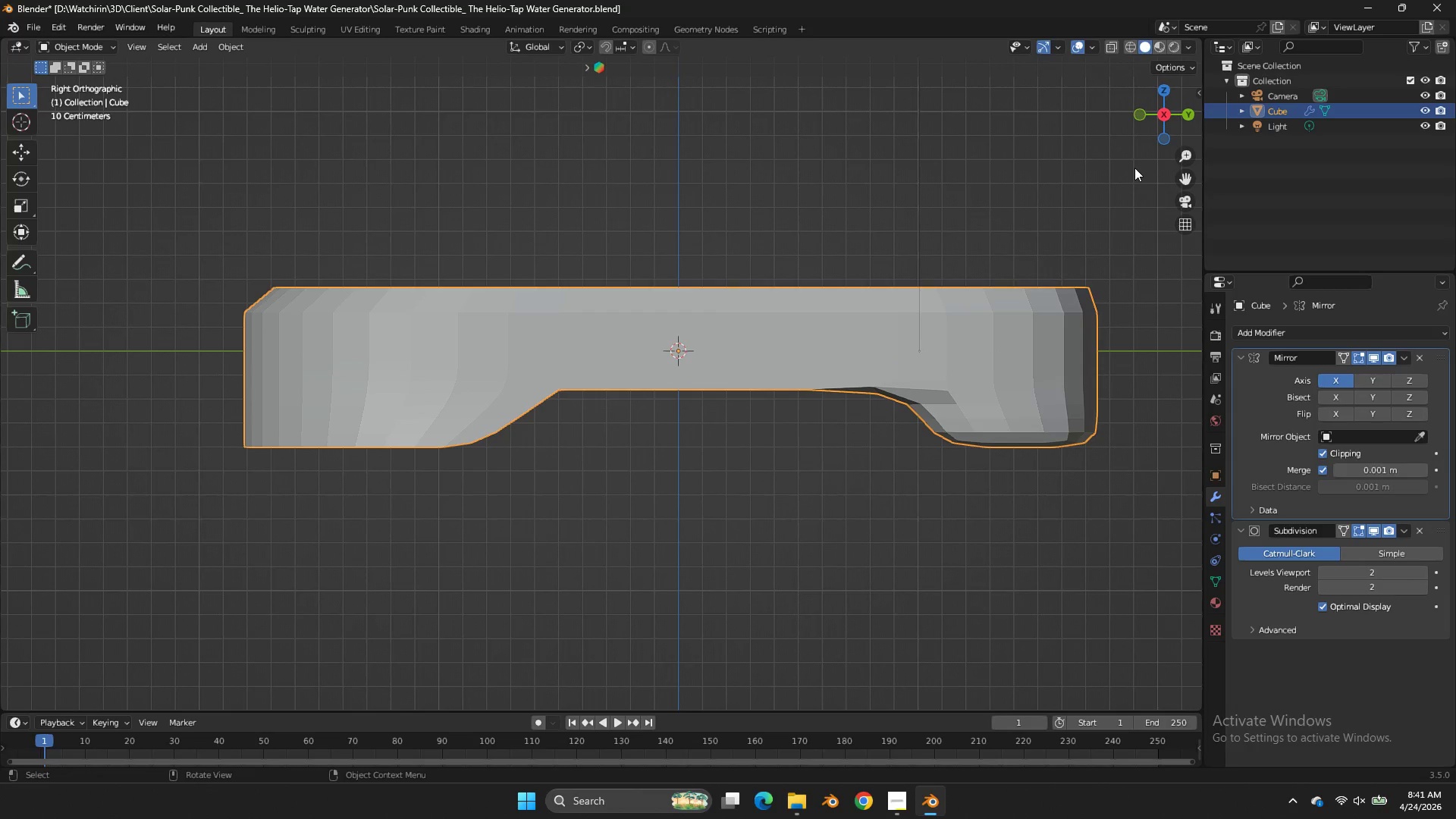 
left_click_drag(start_coordinate=[1175, 127], to_coordinate=[1101, 101])
 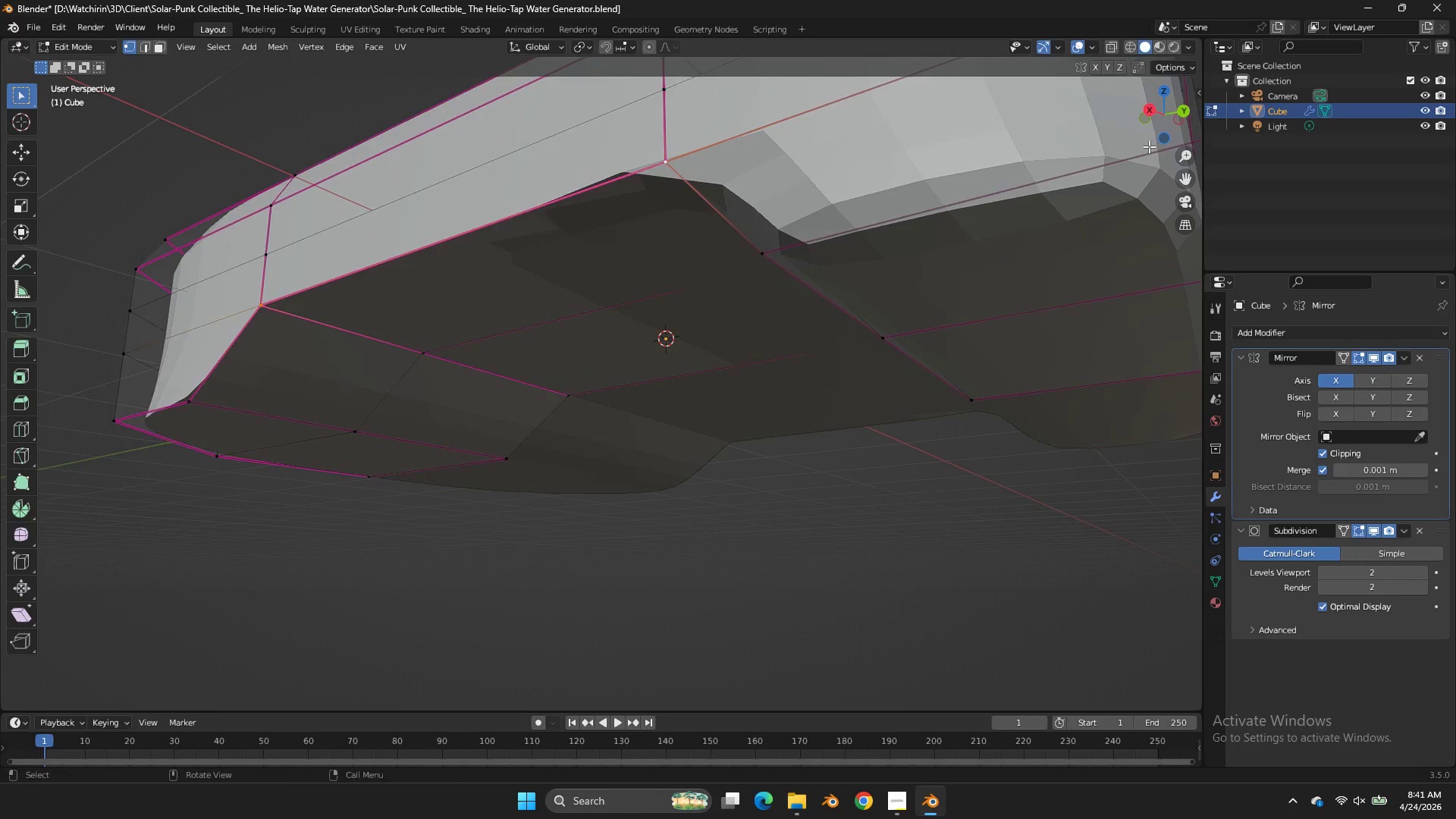 
key(Tab)
 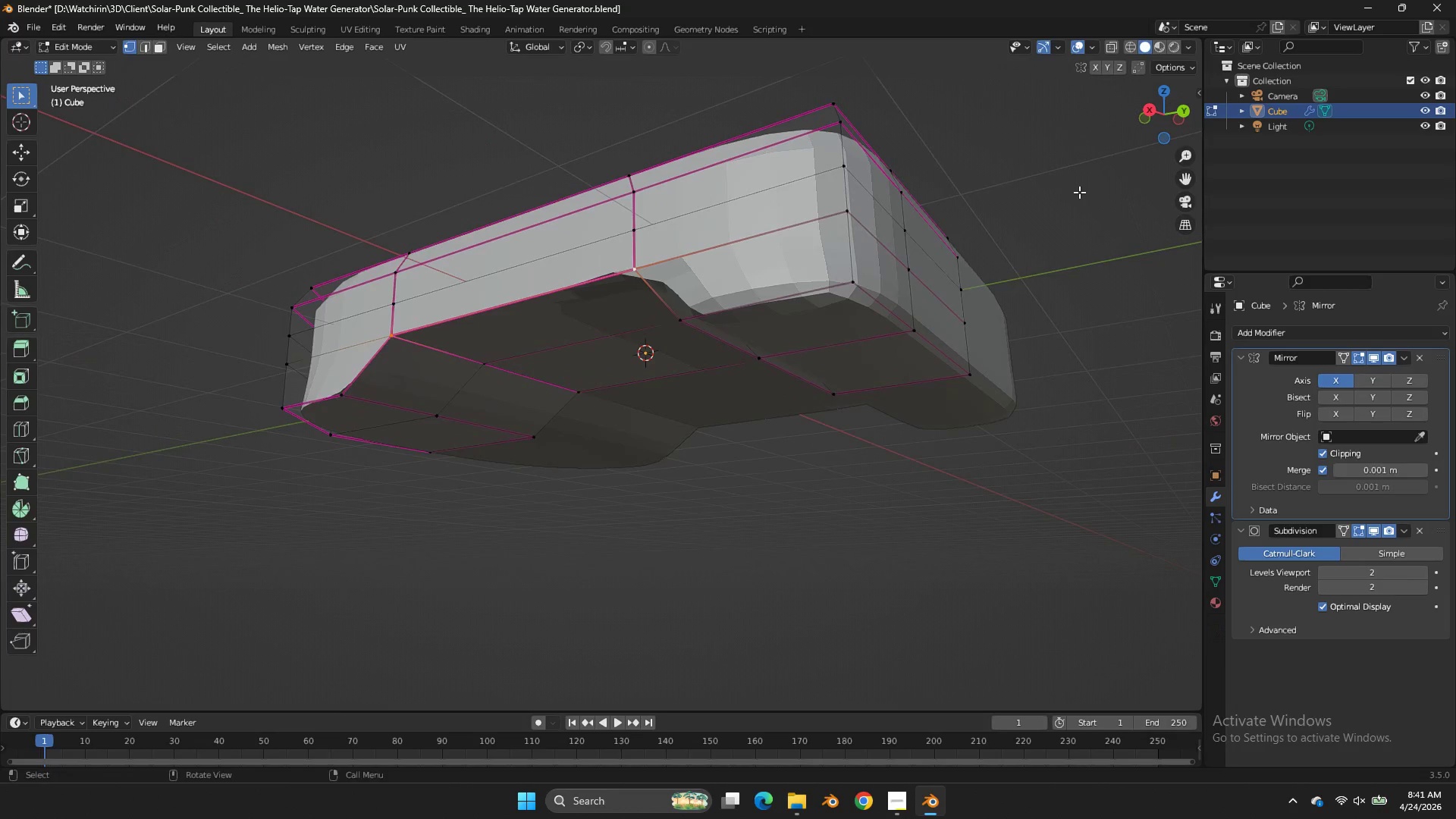 
hold_key(key=AltLeft, duration=0.73)
 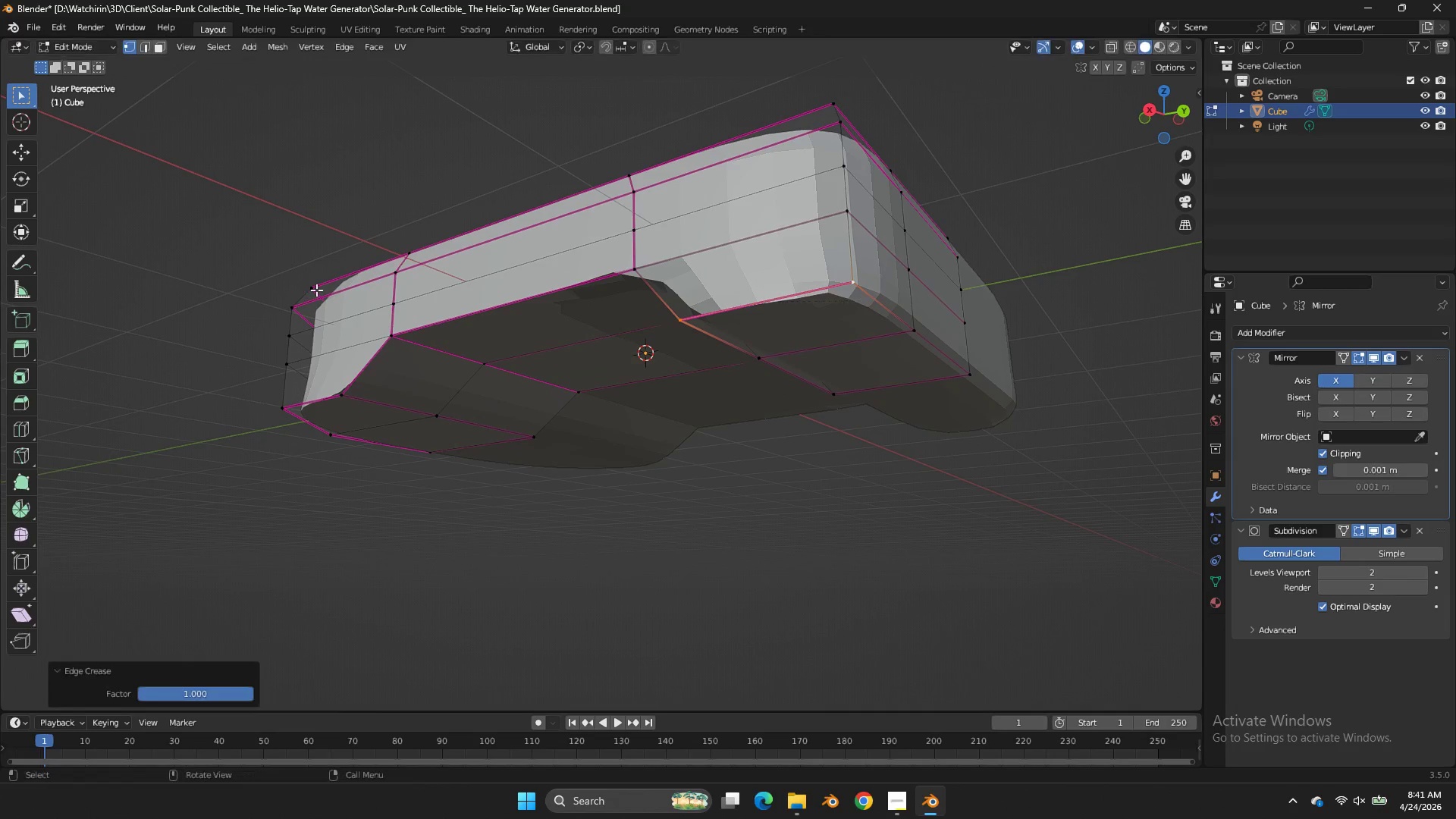 
scroll: coordinate [1128, 165], scroll_direction: down, amount: 2.0
 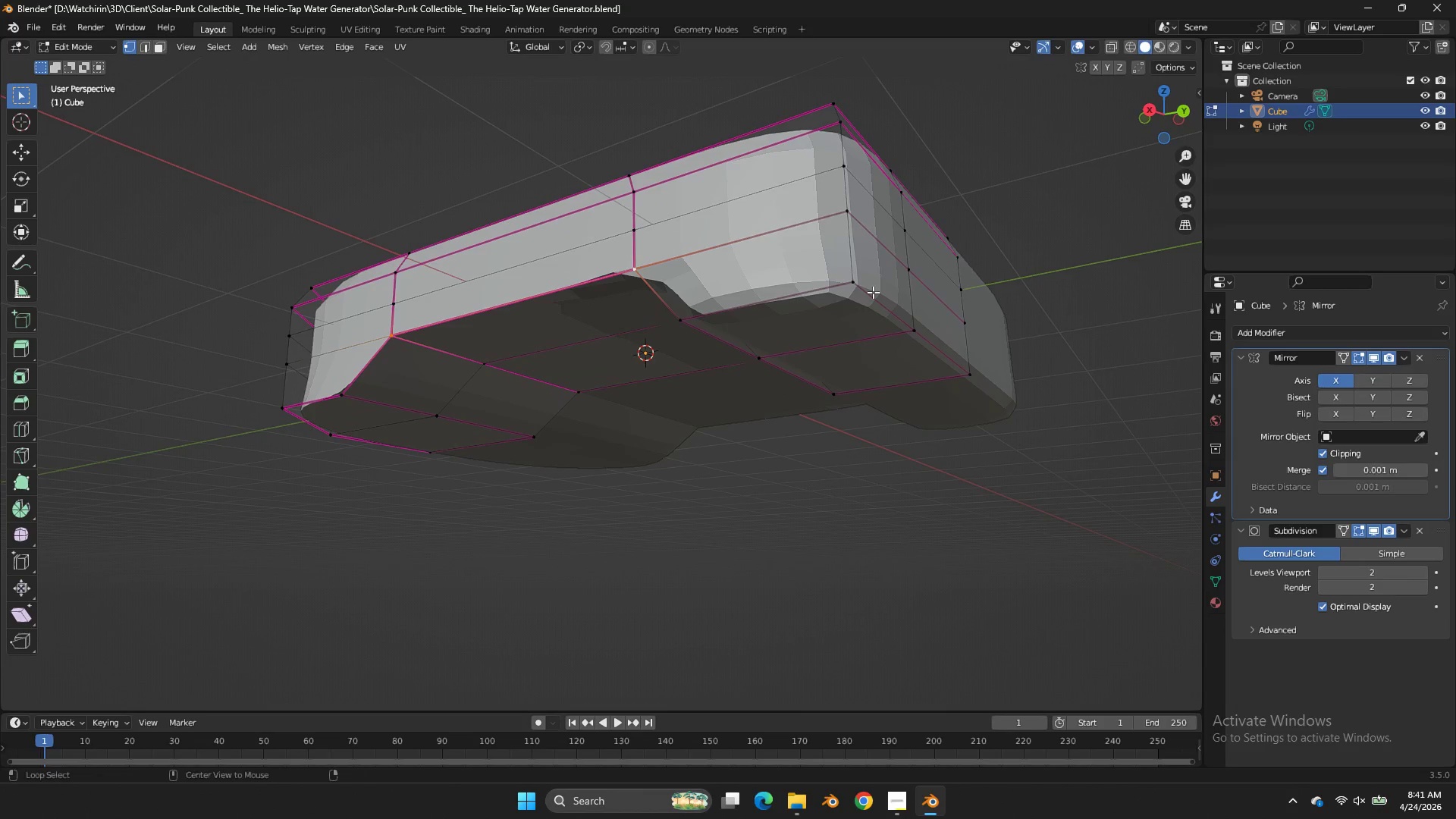 
left_click([804, 292])
 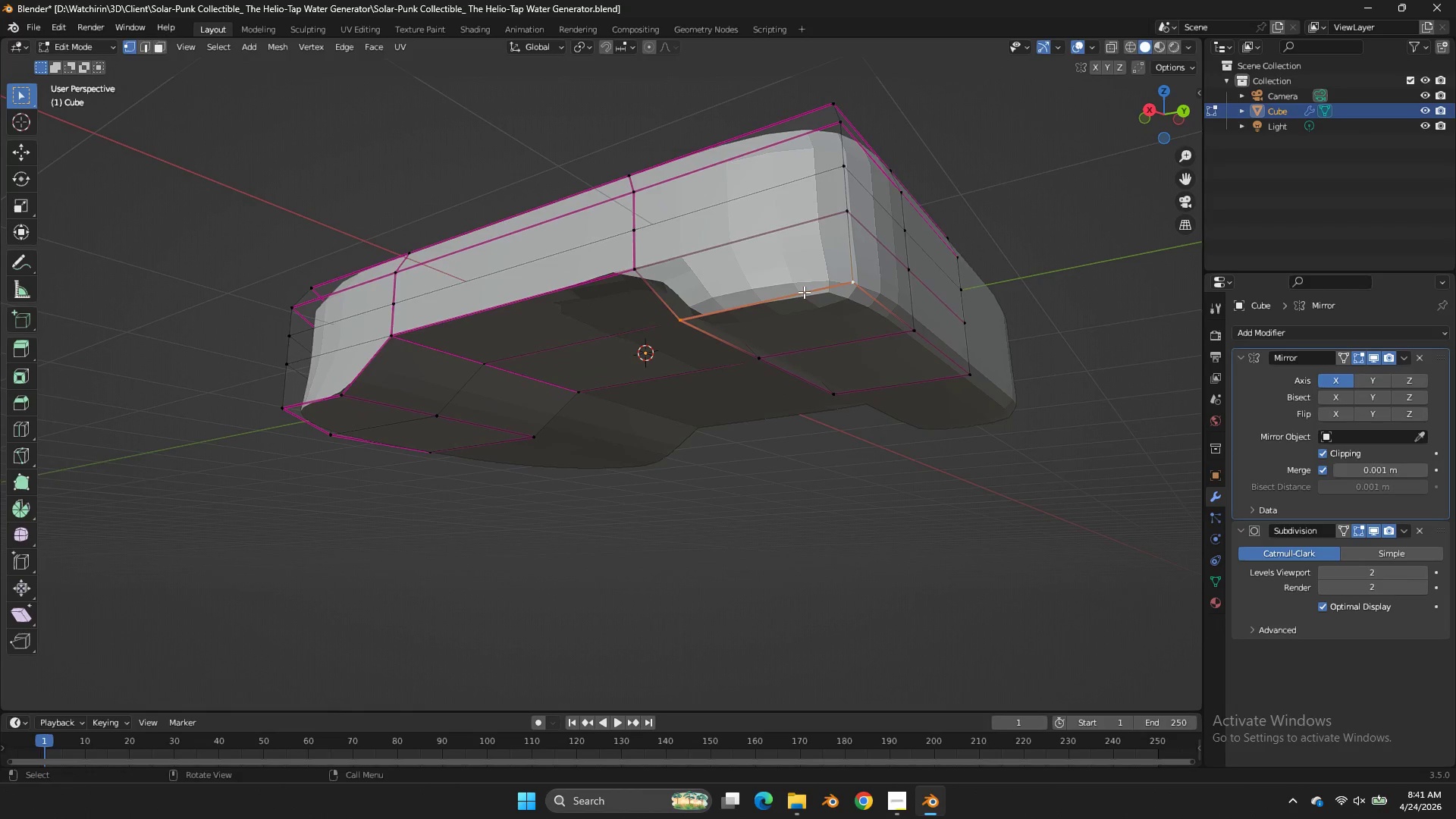 
key(Shift+E)
 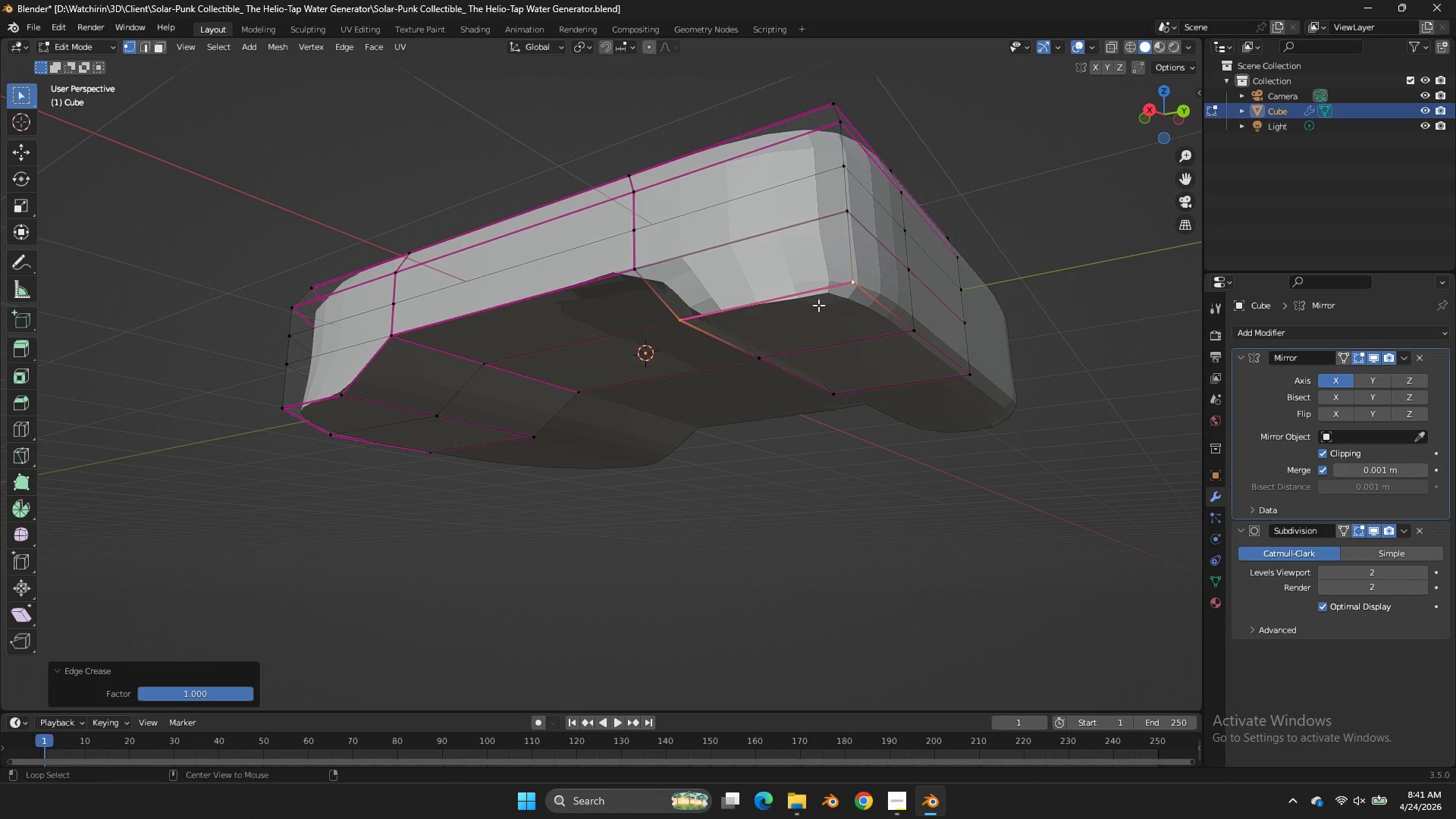 
hold_key(key=AltLeft, duration=0.78)
left_click([877, 307])
 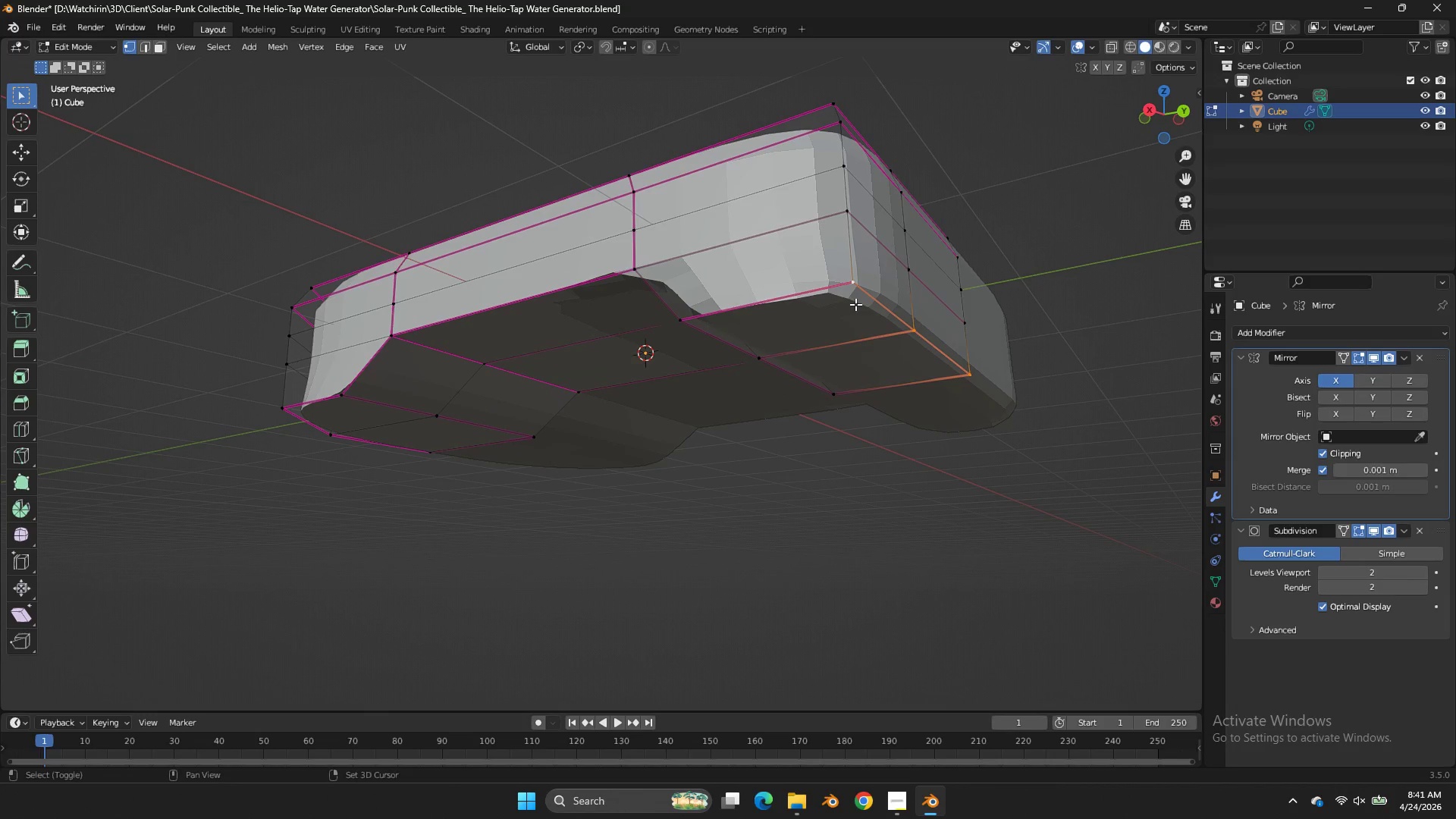 
key(Shift+E)
 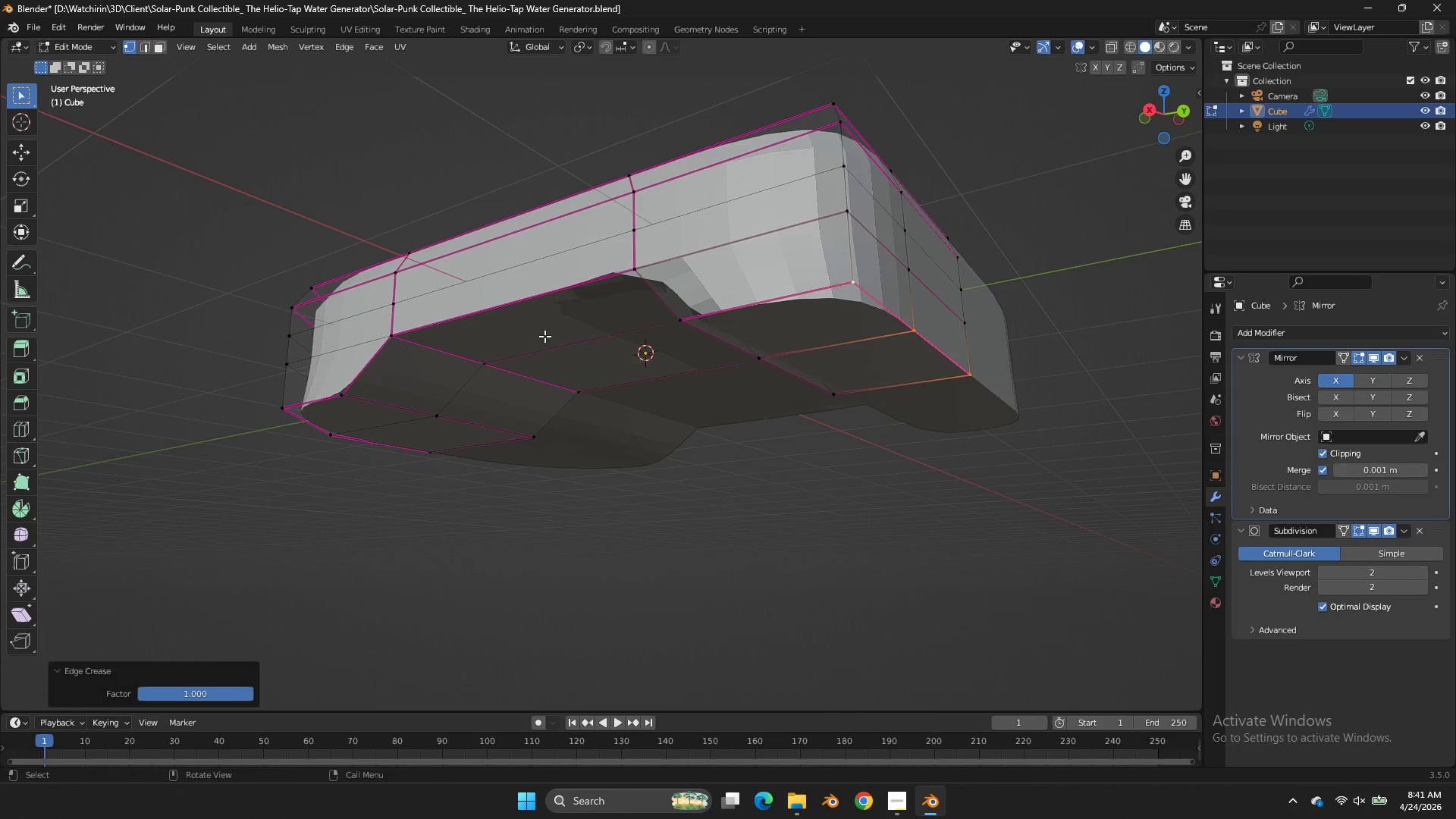 
left_click_drag(start_coordinate=[543, 335], to_coordinate=[623, 340])
 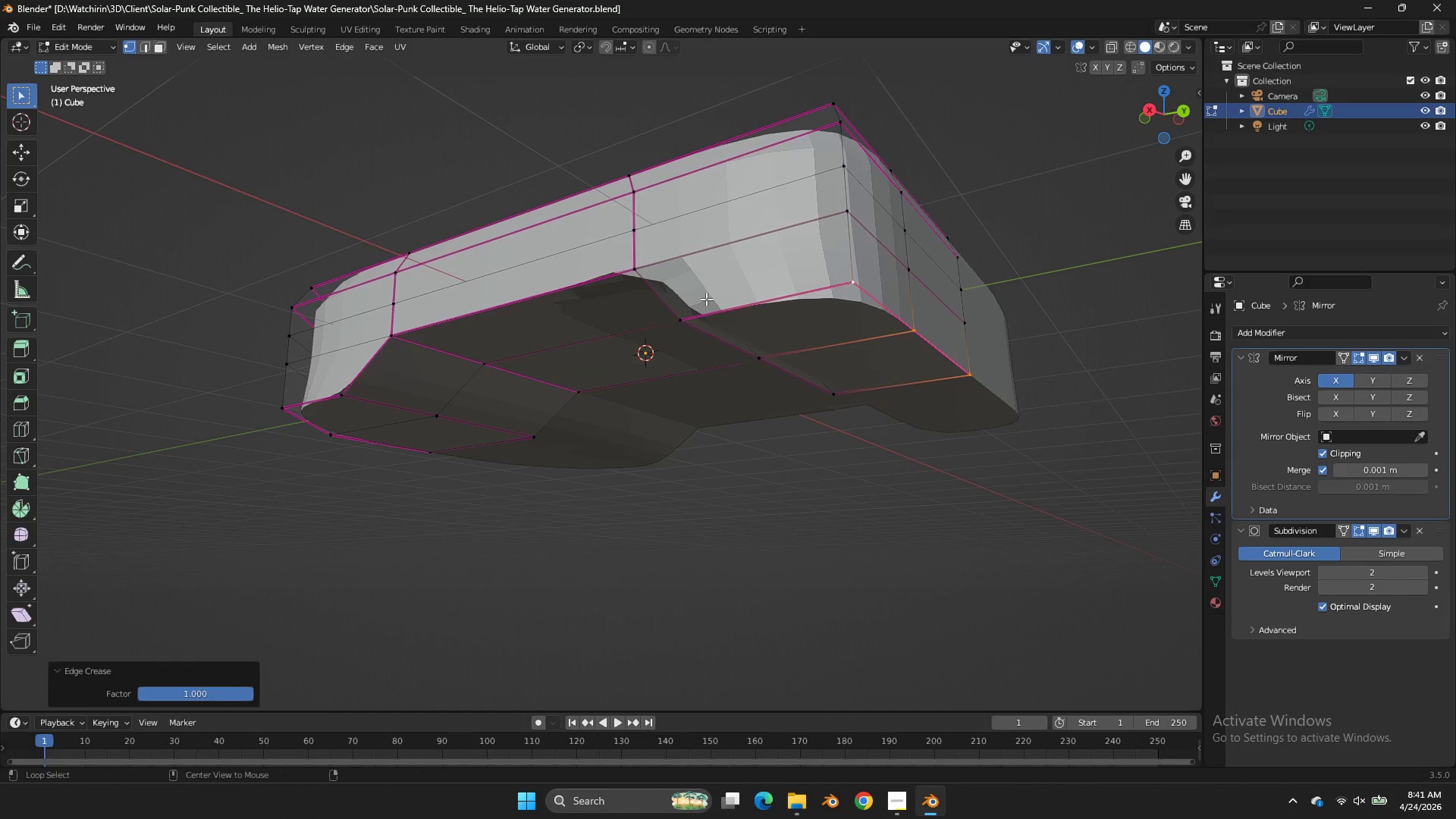 
hold_key(key=AltLeft, duration=0.64)
left_click([642, 275])
 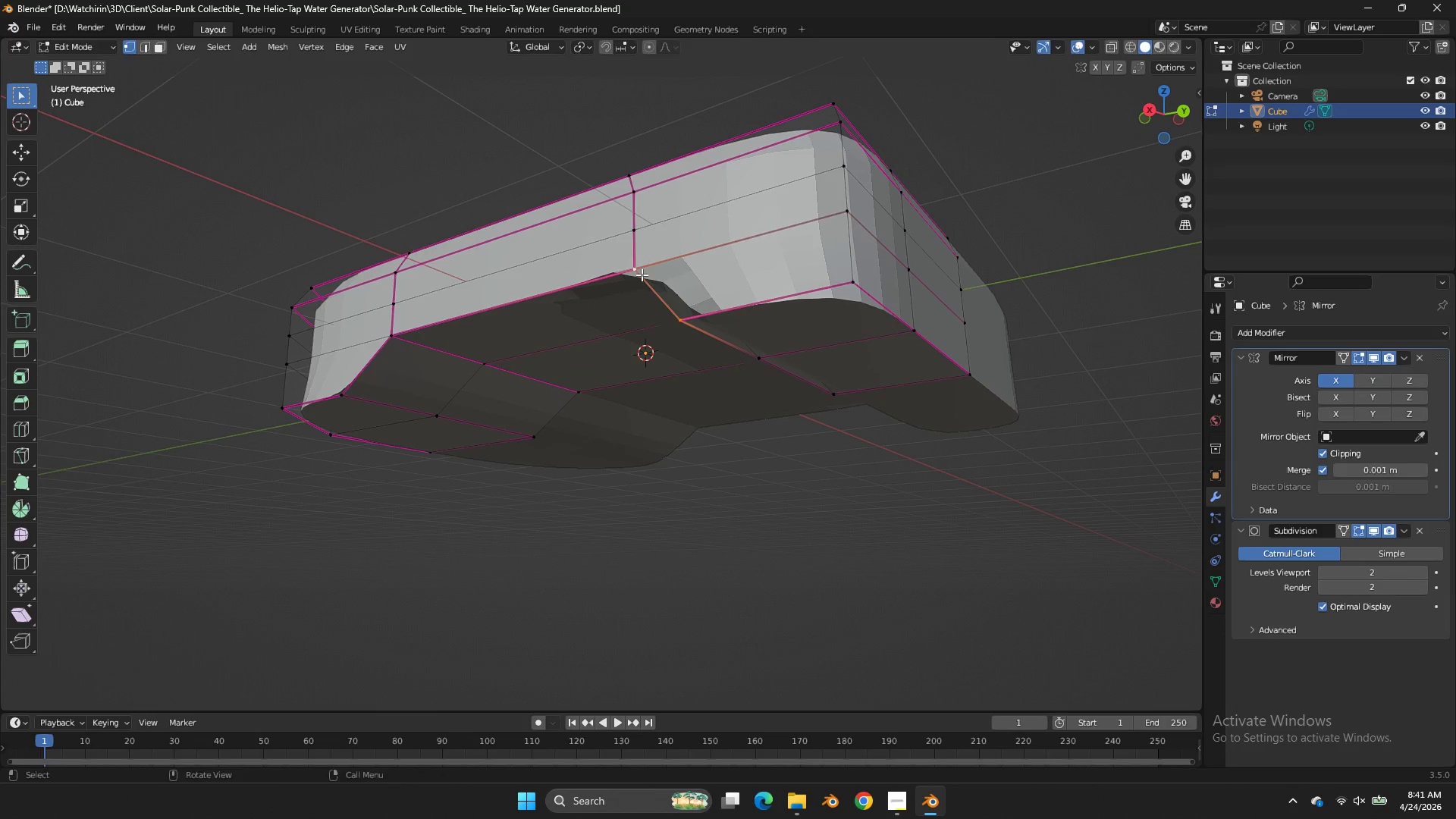 
key(Shift+E)
 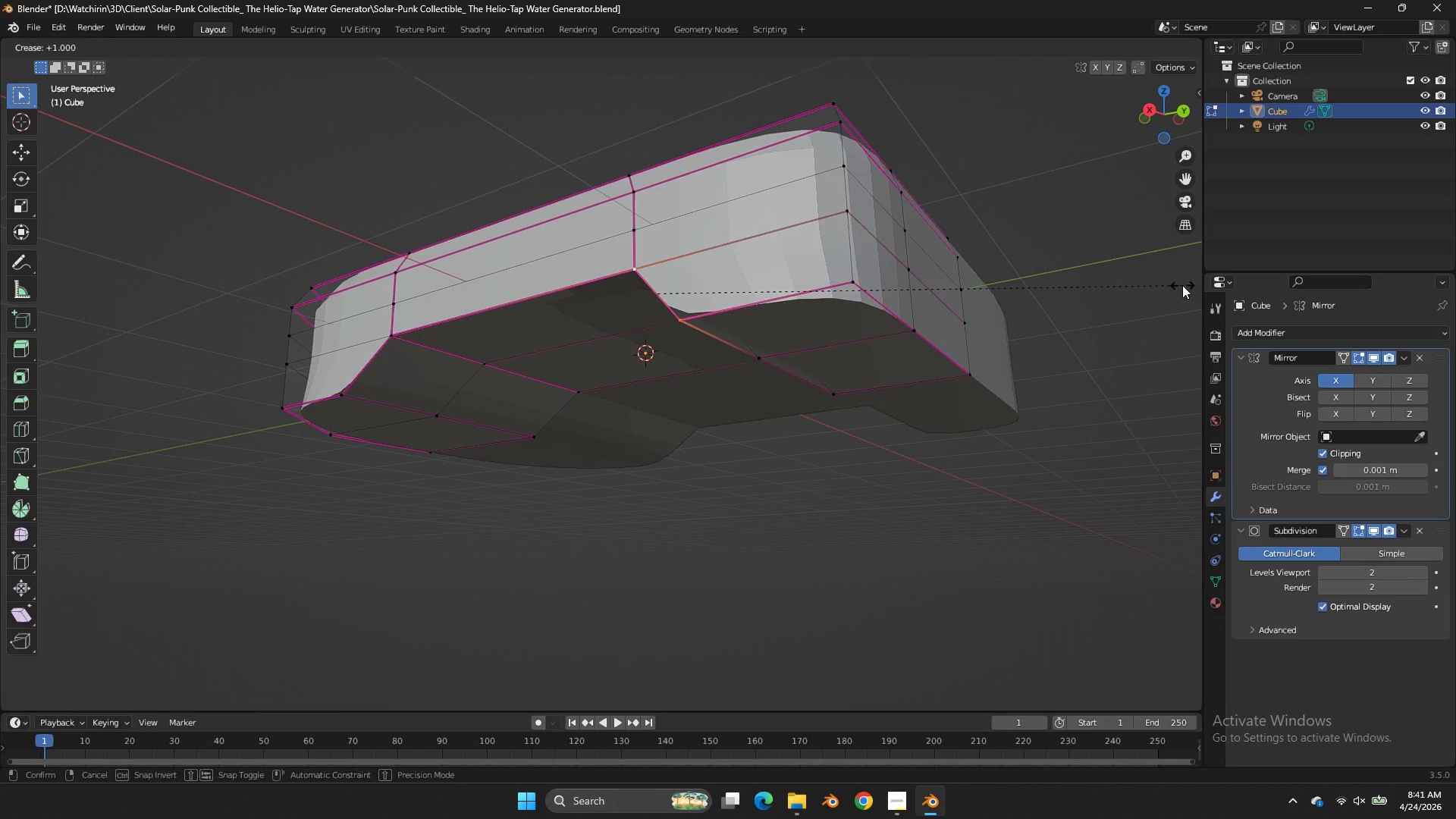 
left_click([1182, 285])
 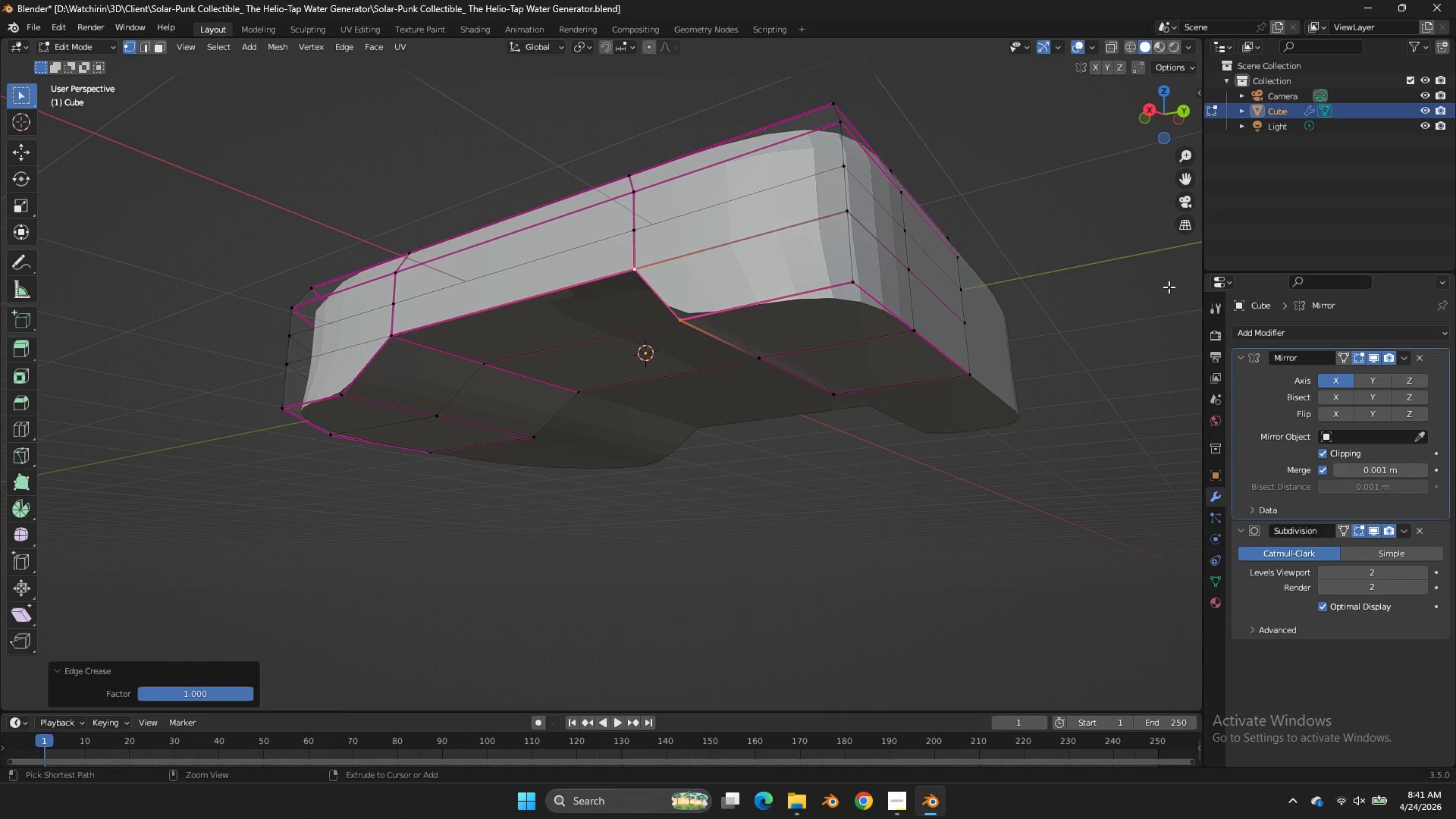 
key(Control+S)
 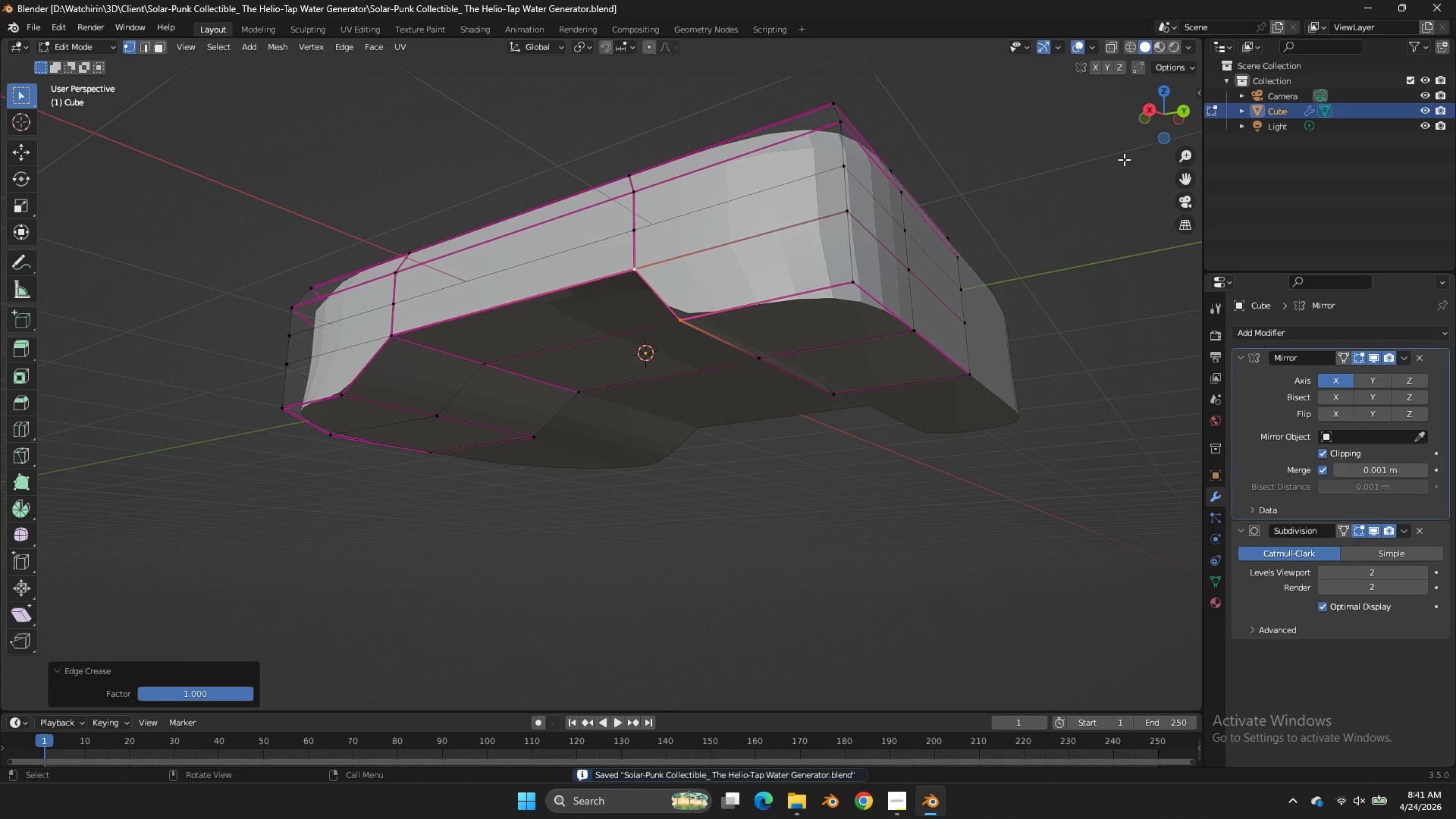 
key(Tab)
 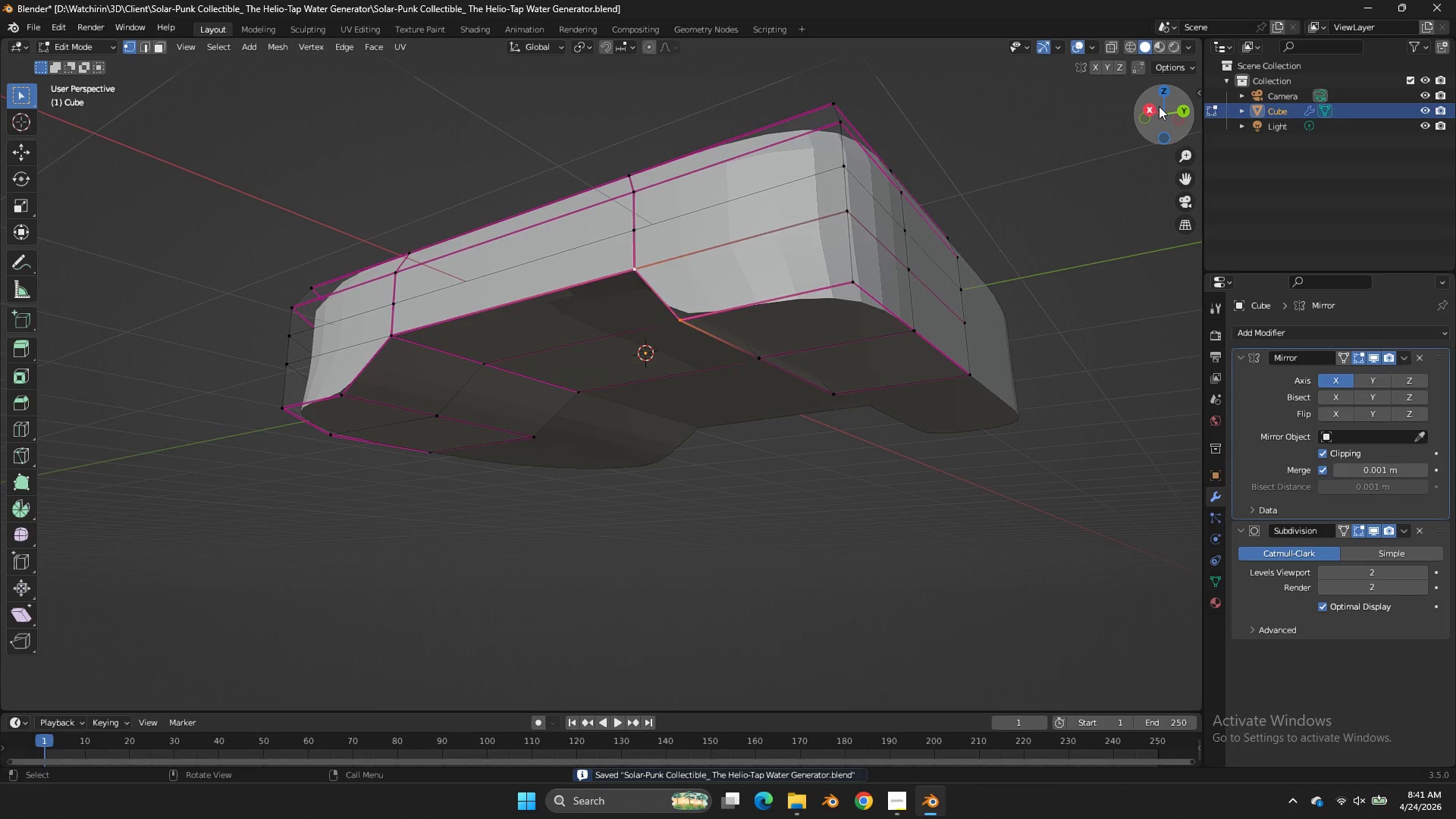 
key(Tab)
 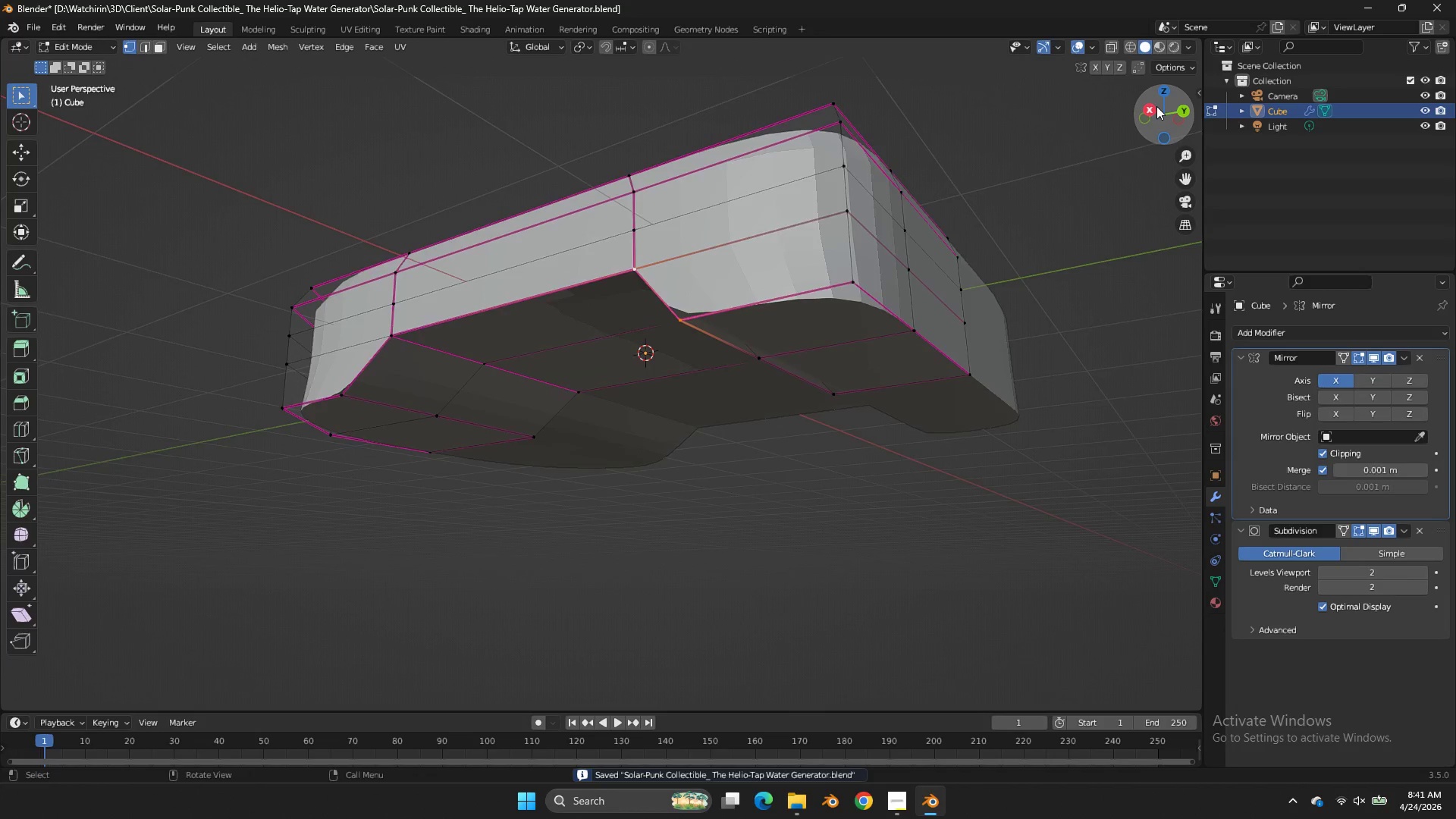 
left_click([1156, 106])
 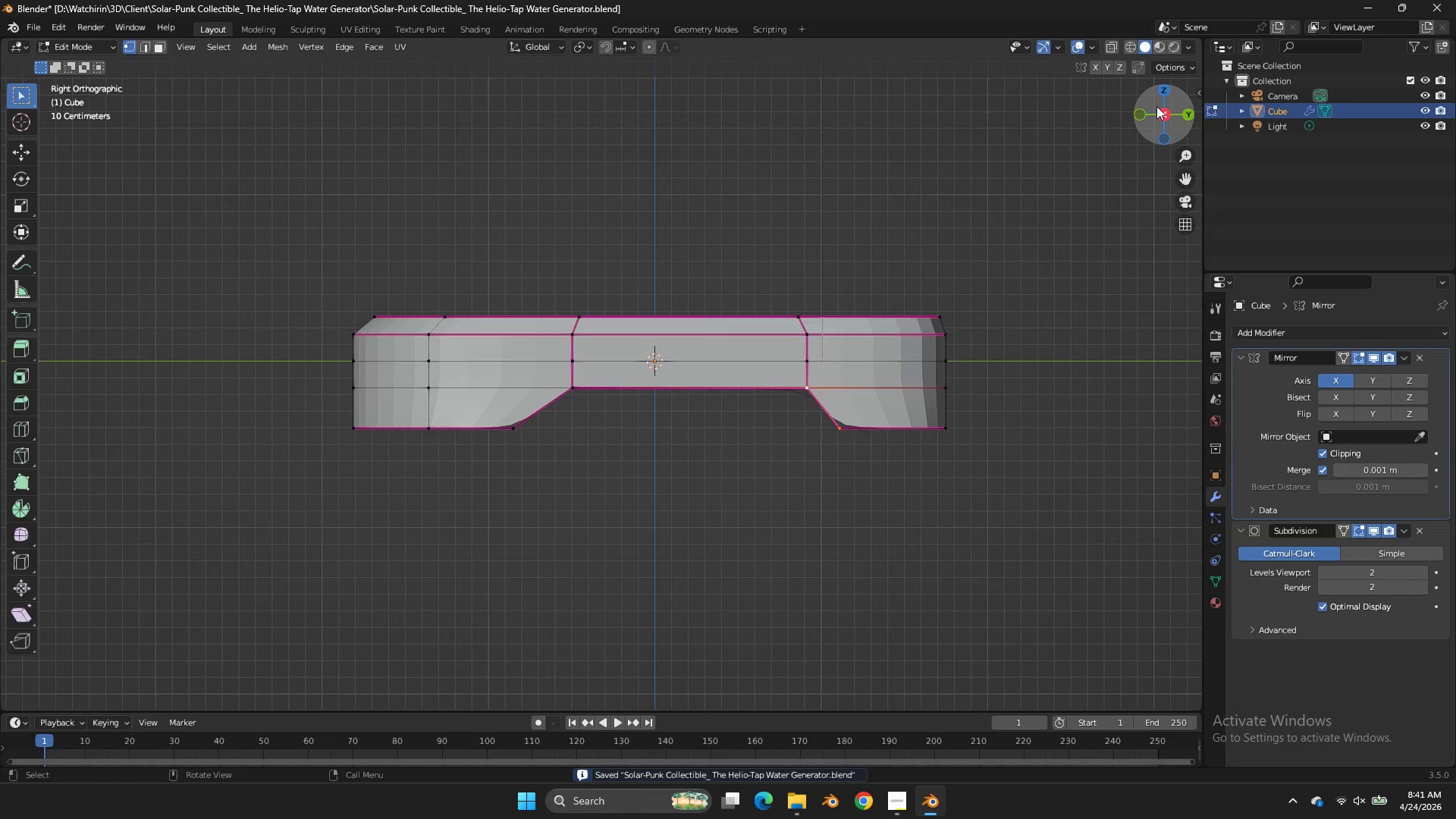 
key(Tab)
 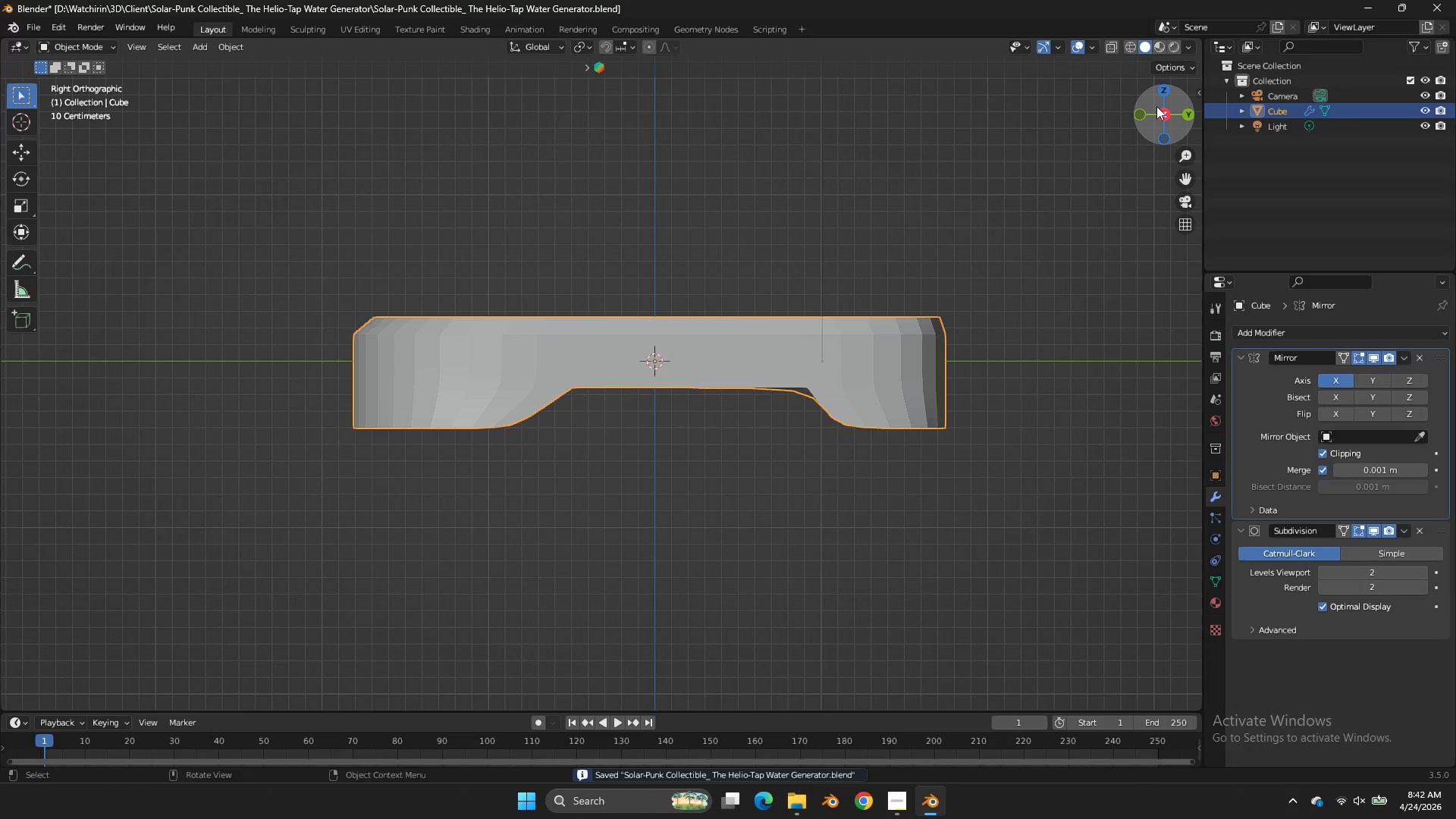 
key(Control+S)
 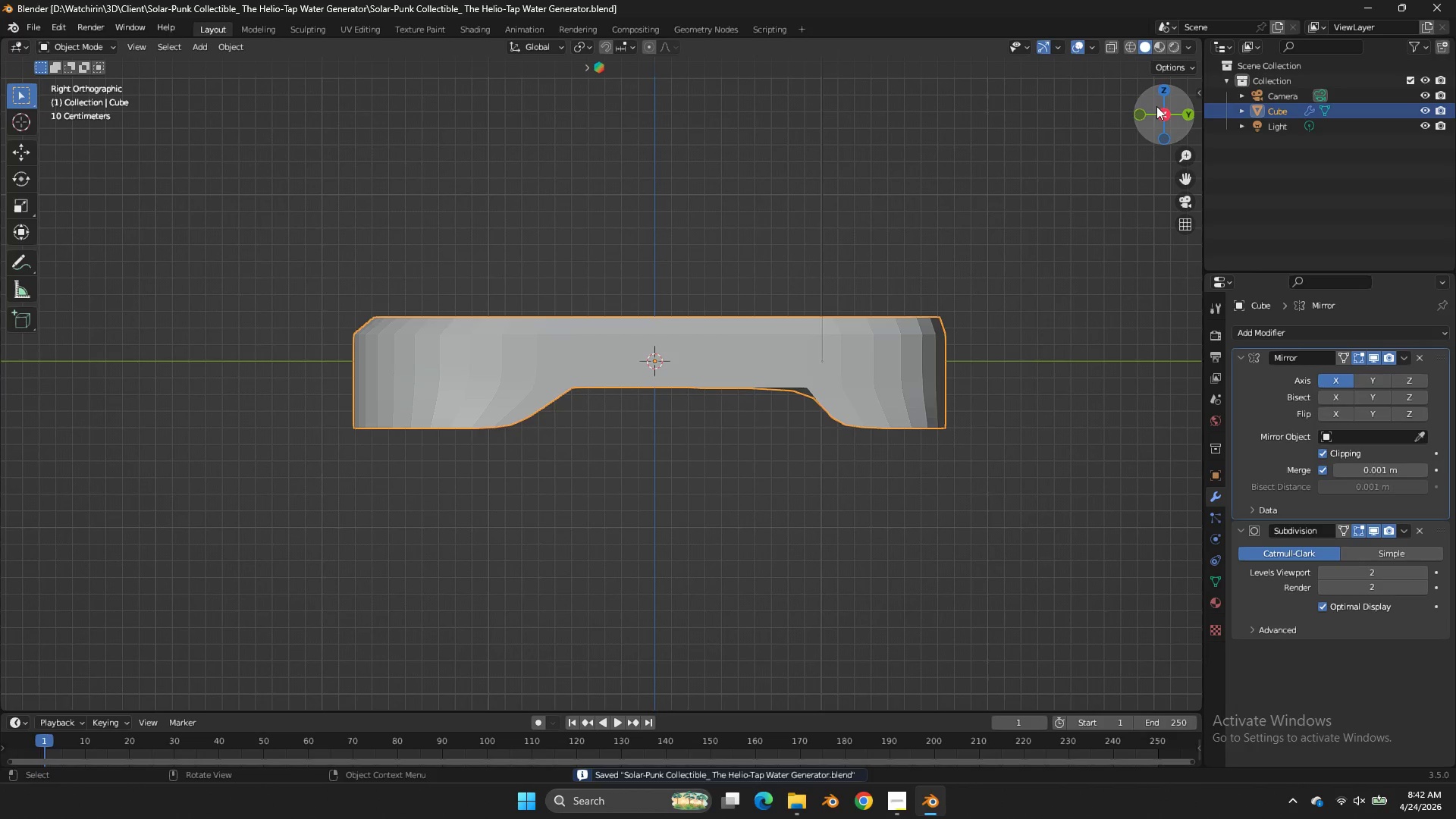 
key(Tab)
 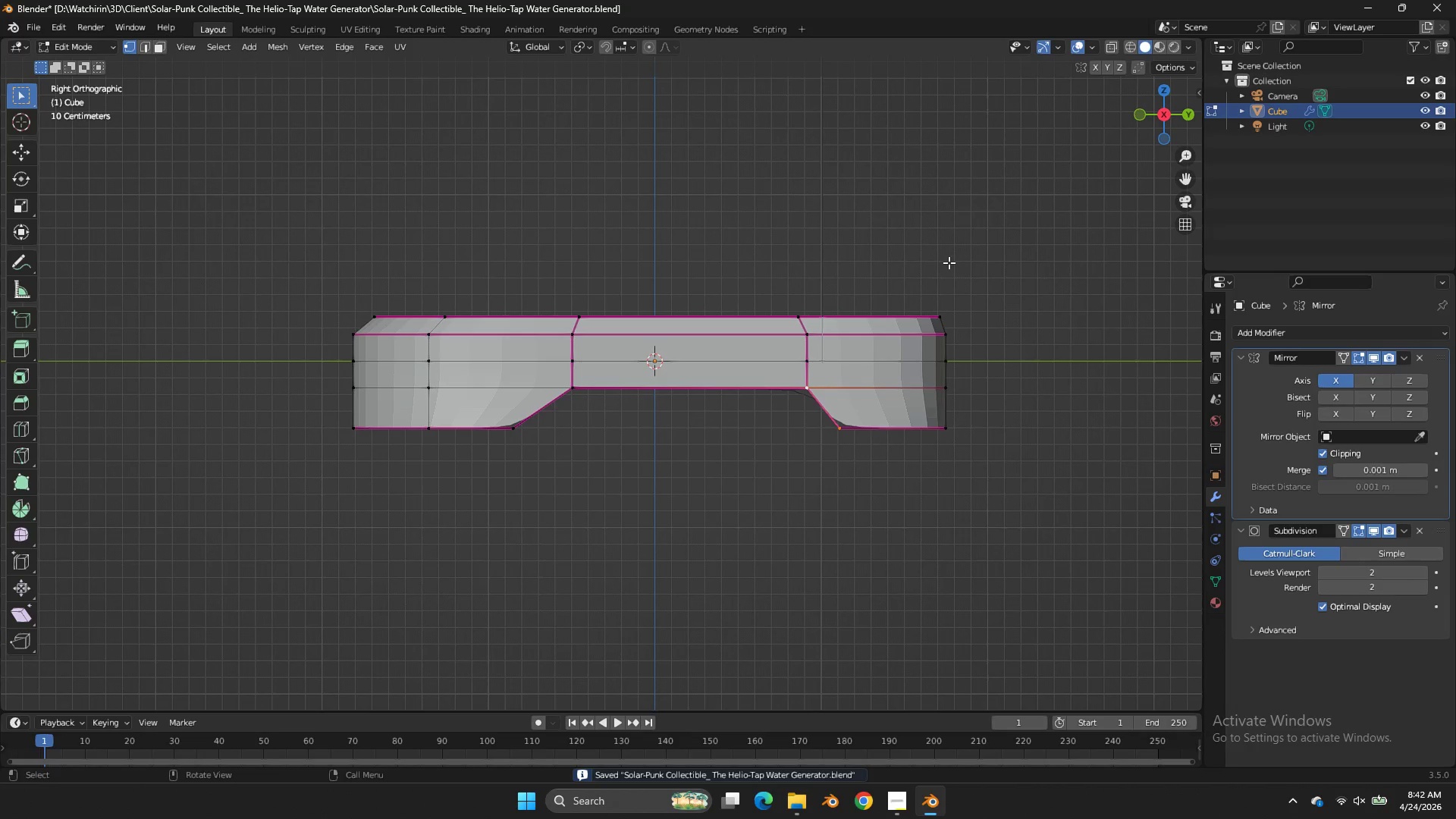 
key(Control+R)
 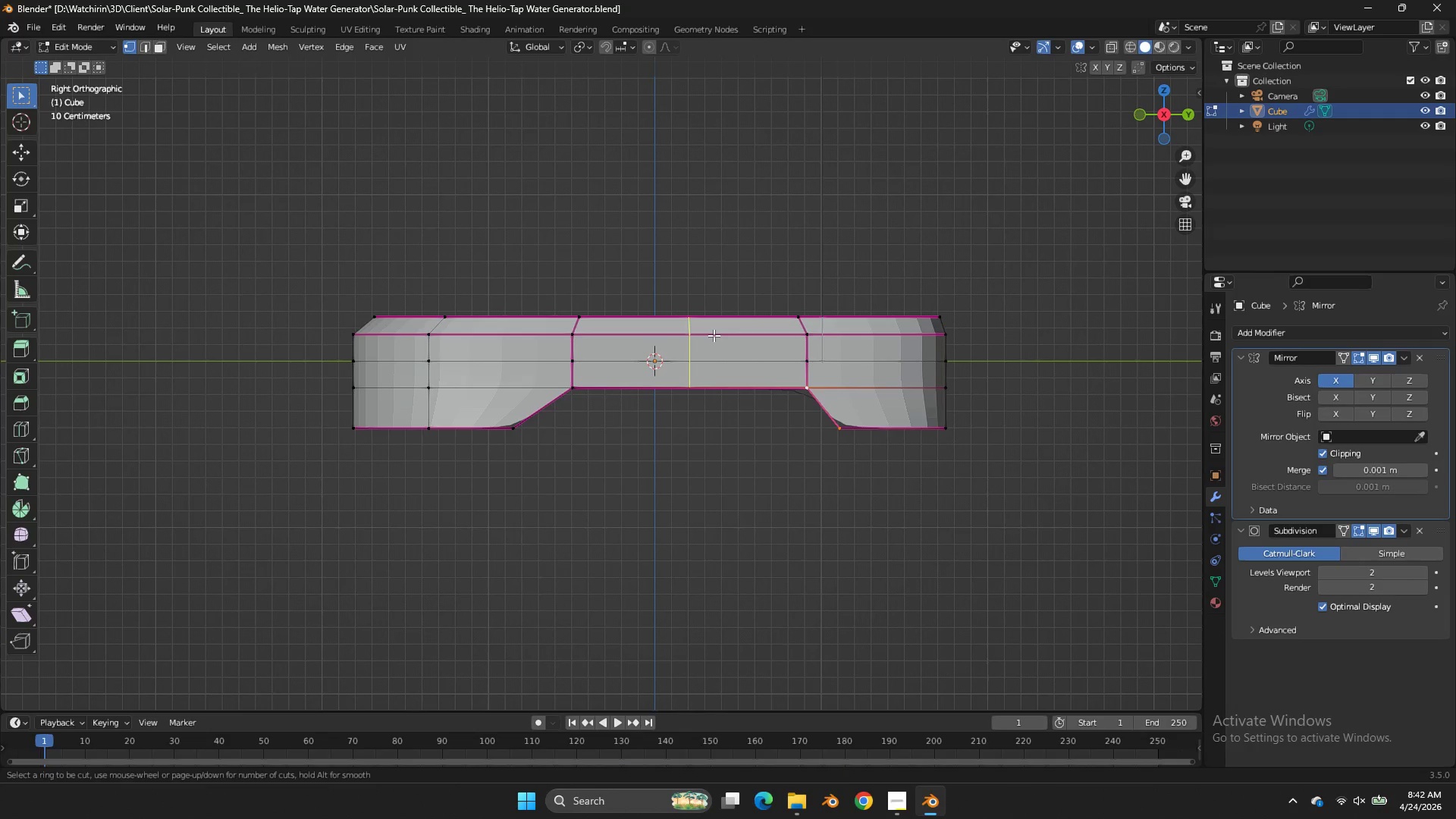 
right_click([714, 335])
 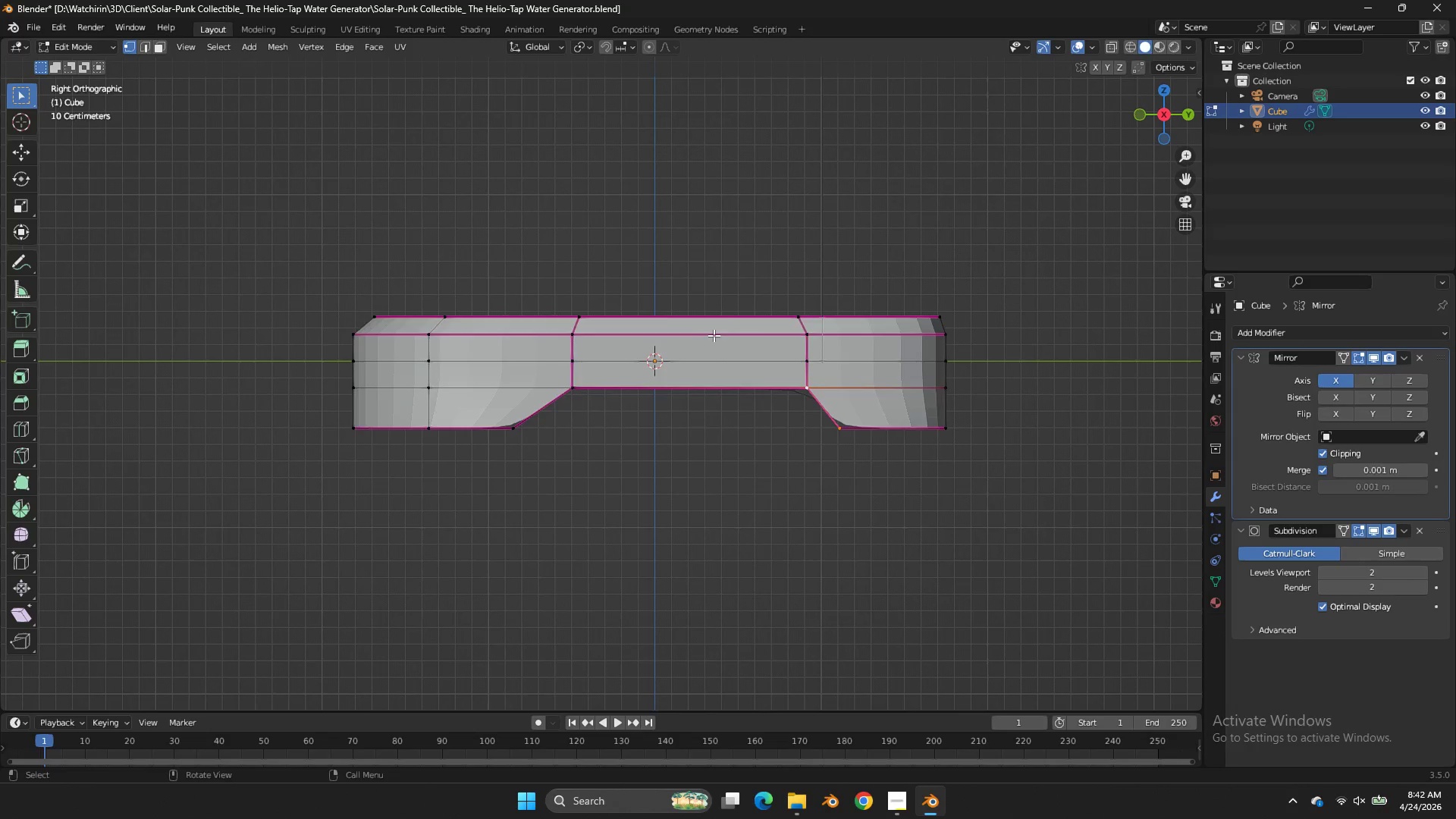 
key(Z)
 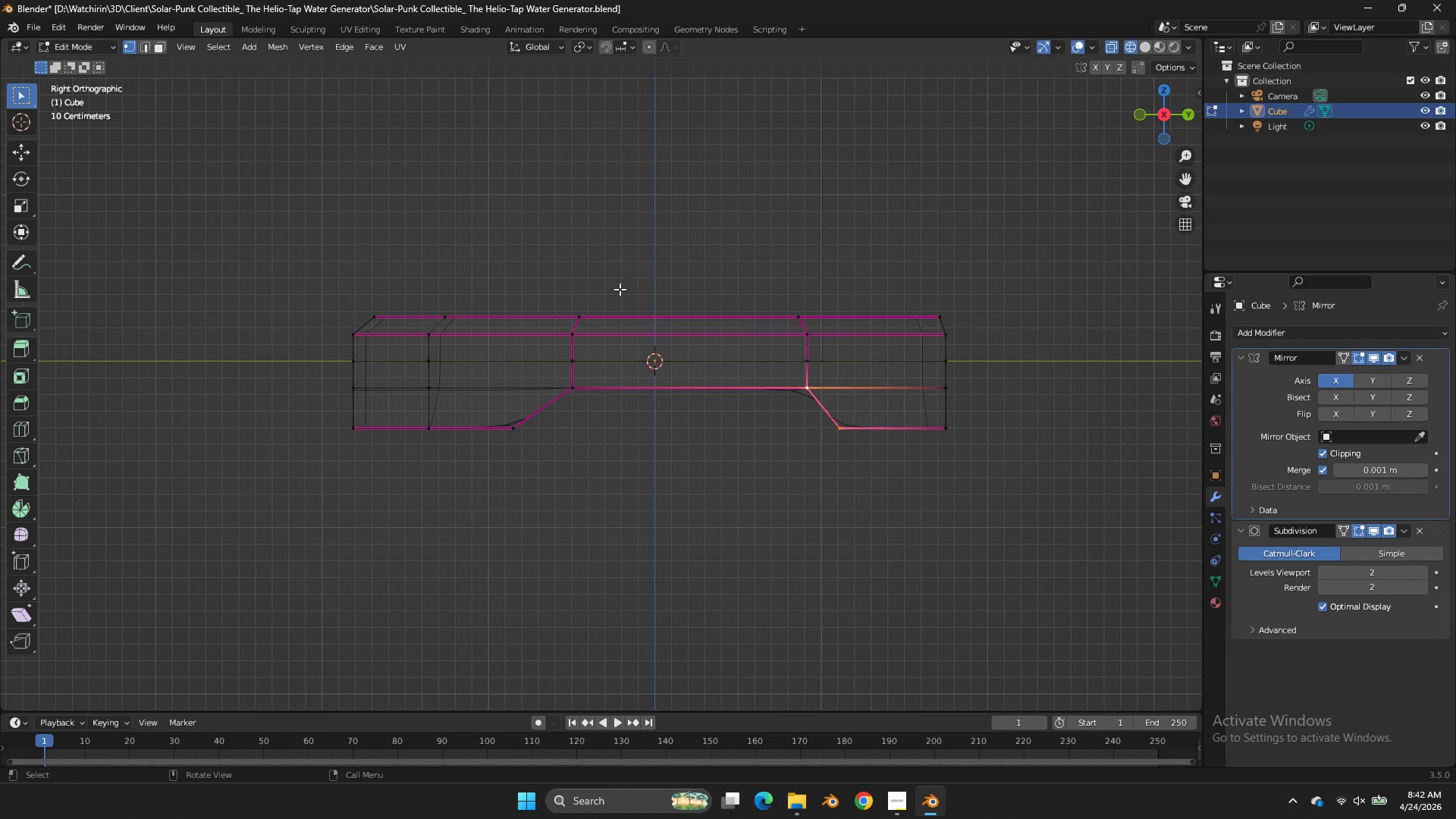 
left_click_drag(start_coordinate=[622, 279], to_coordinate=[556, 430])
 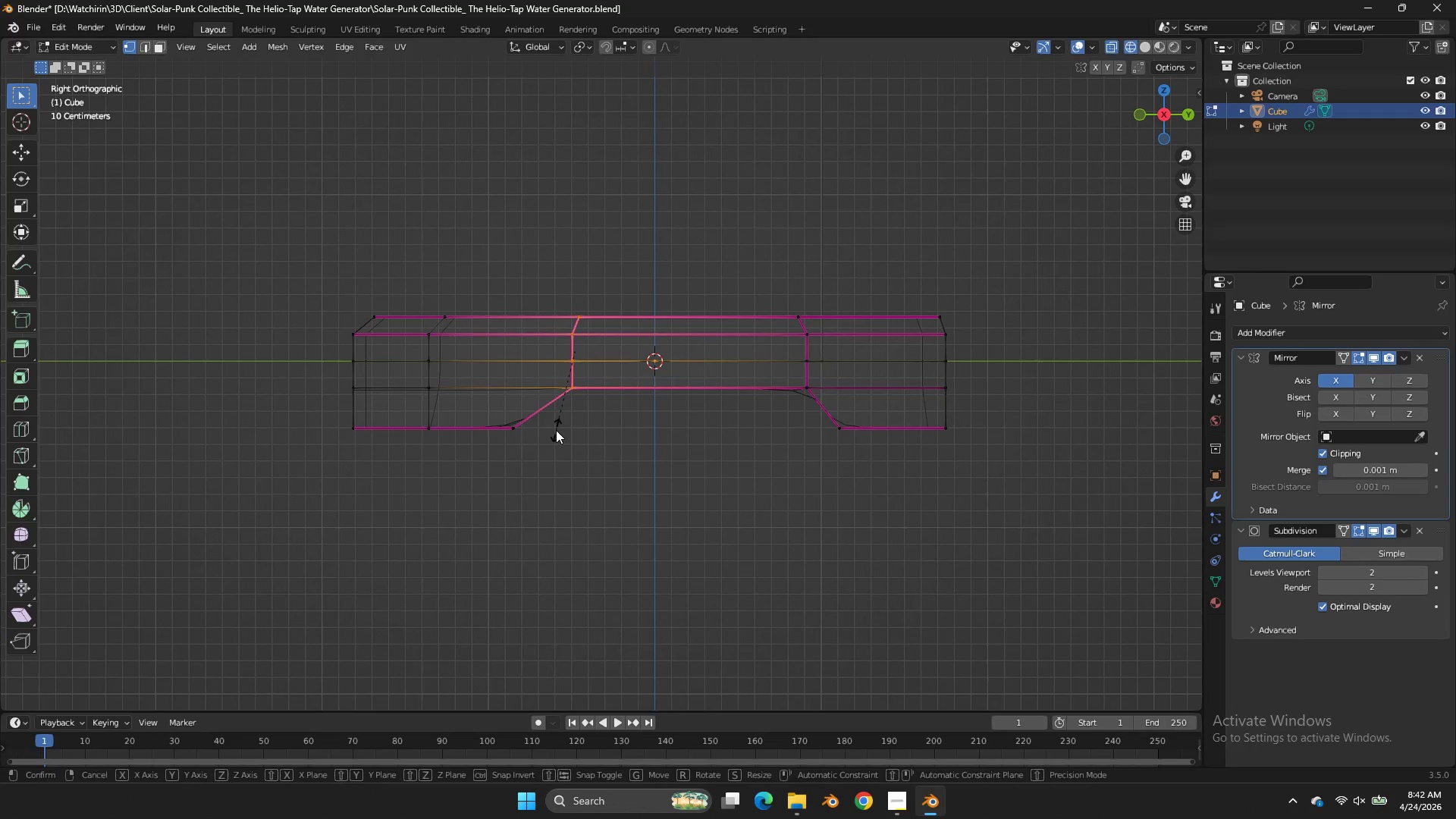 
type(syy0)
 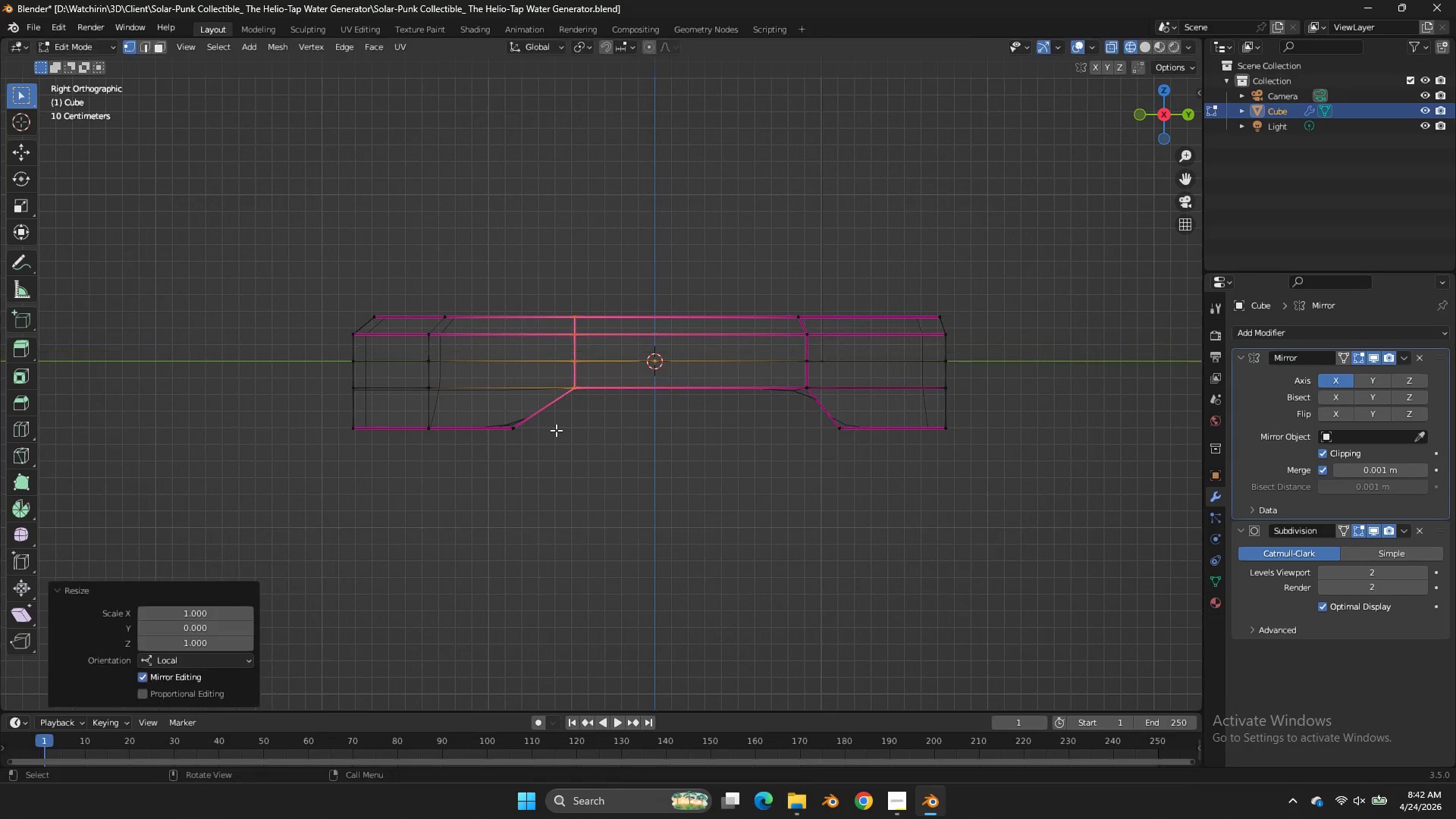 
key(Enter)
 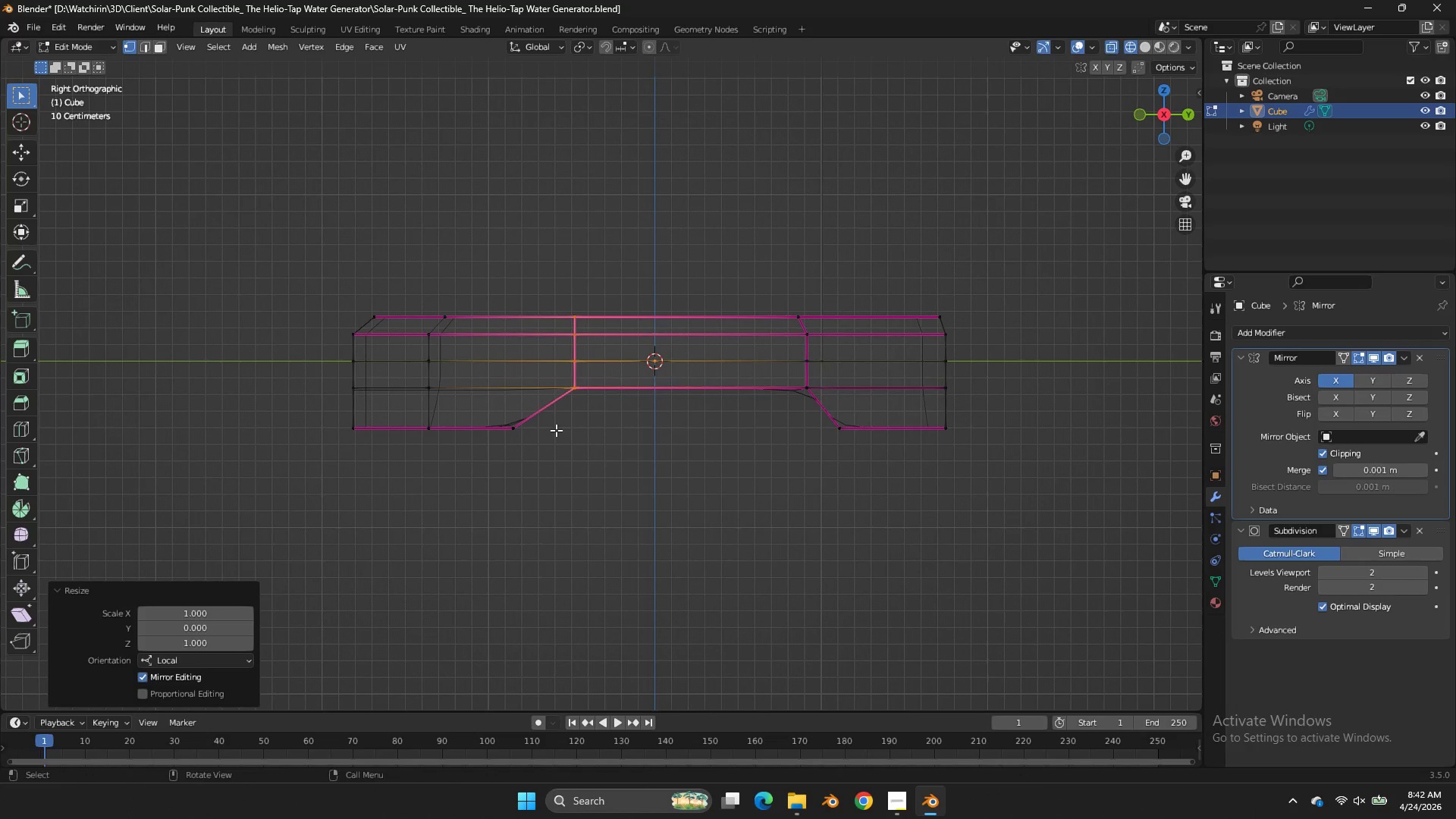 
type(gy)
 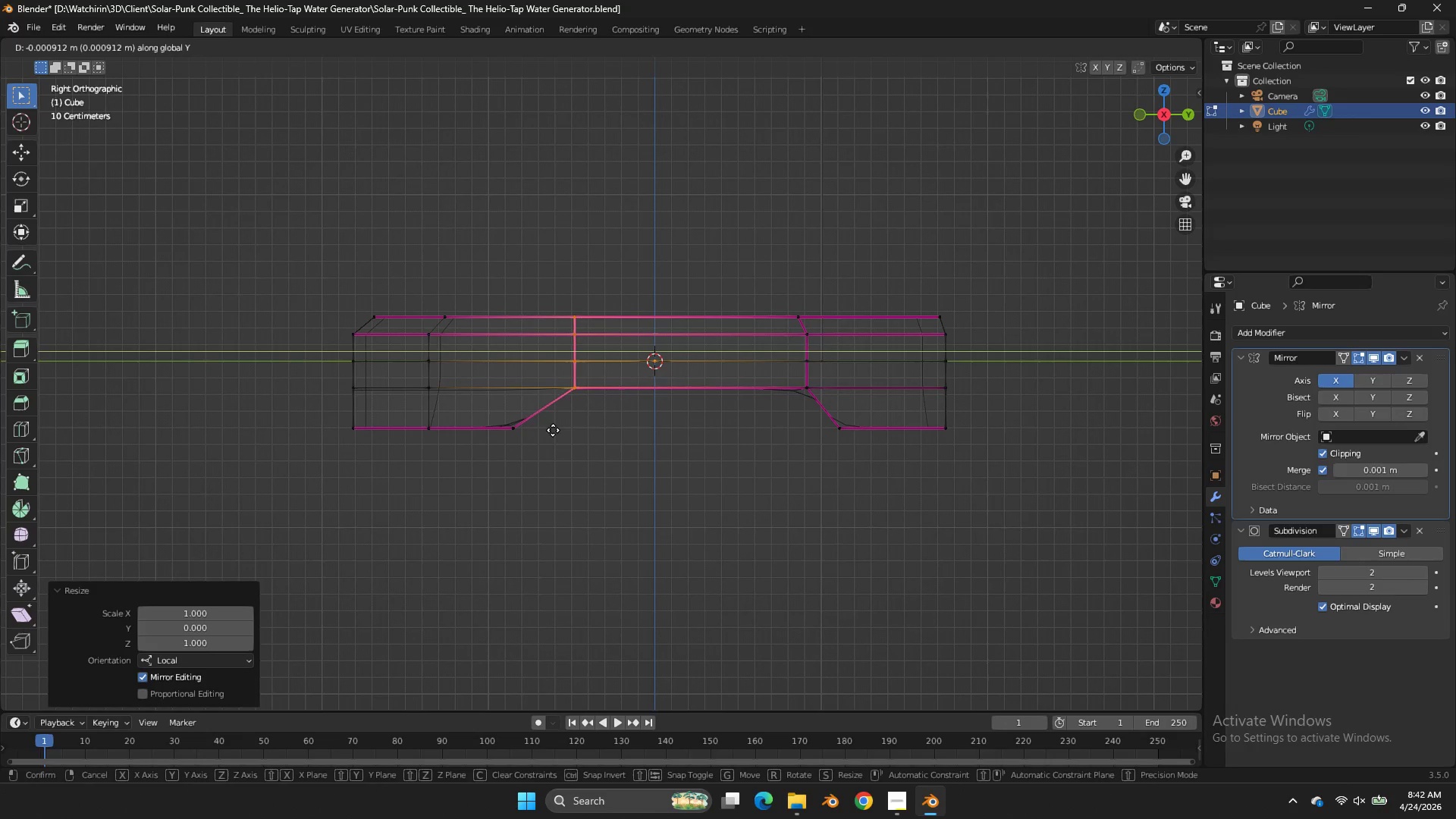 
hold_key(key=ShiftLeft, duration=0.41)
 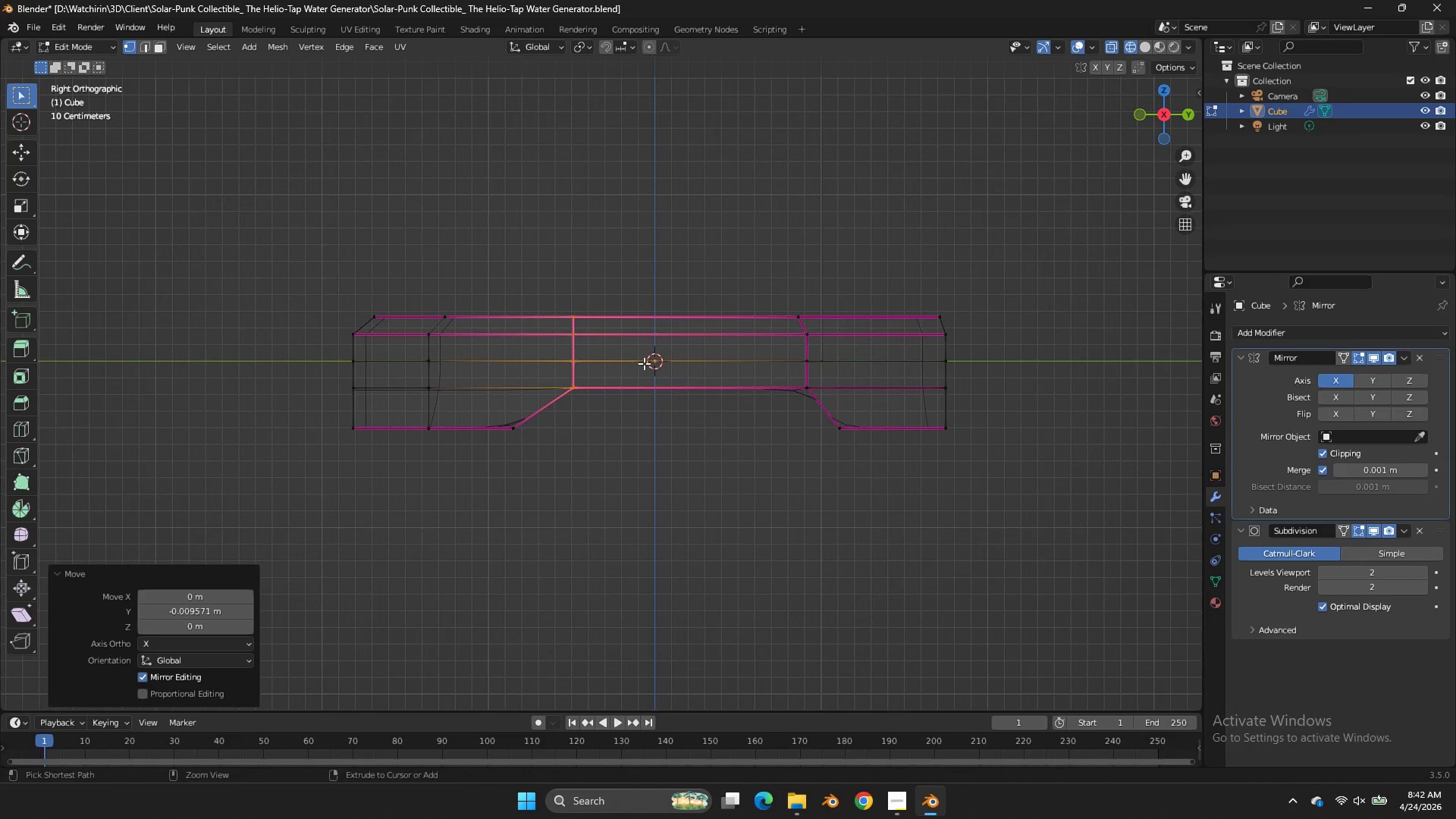 
key(Control+R)
 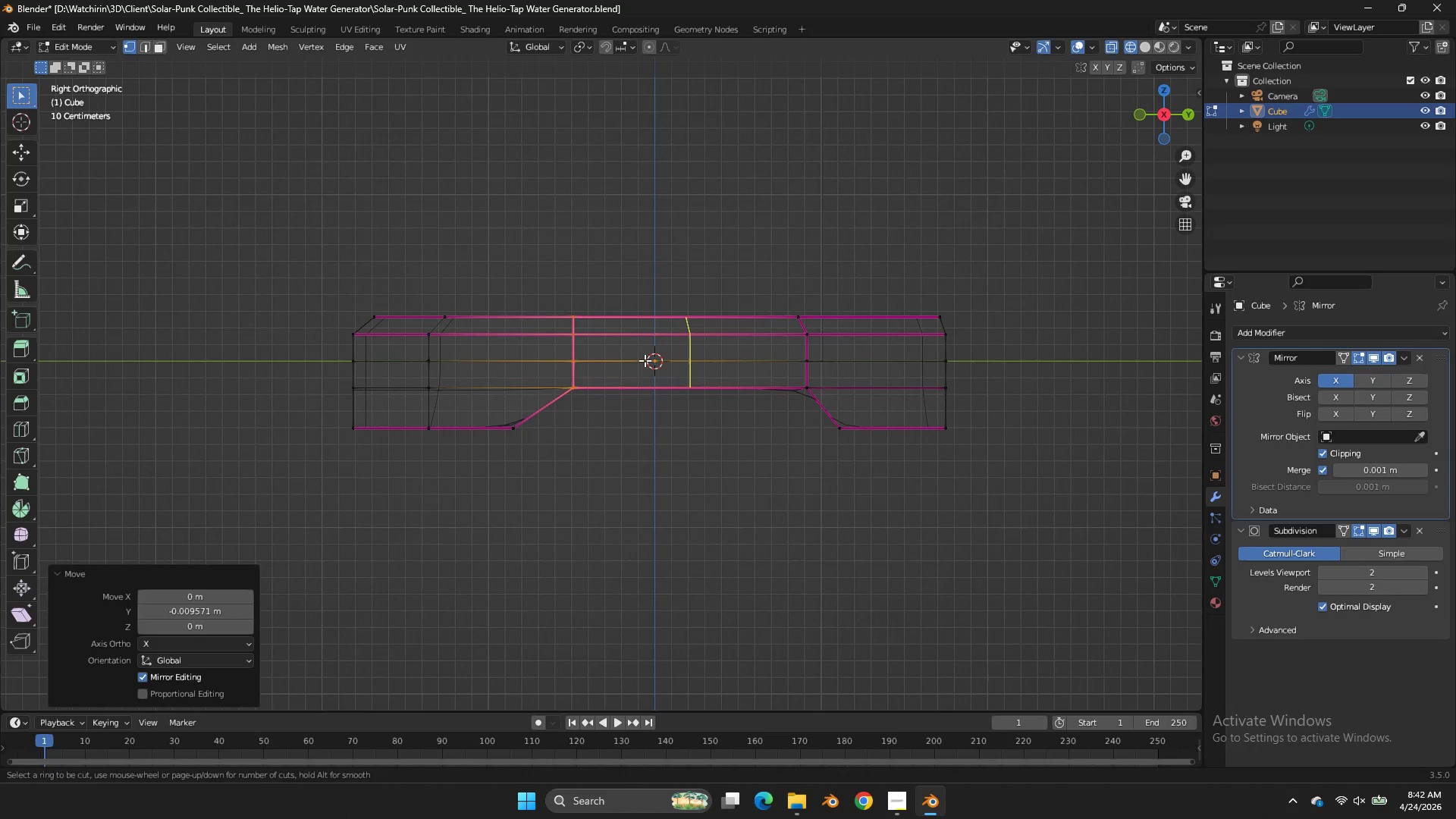 
left_click([645, 360])
 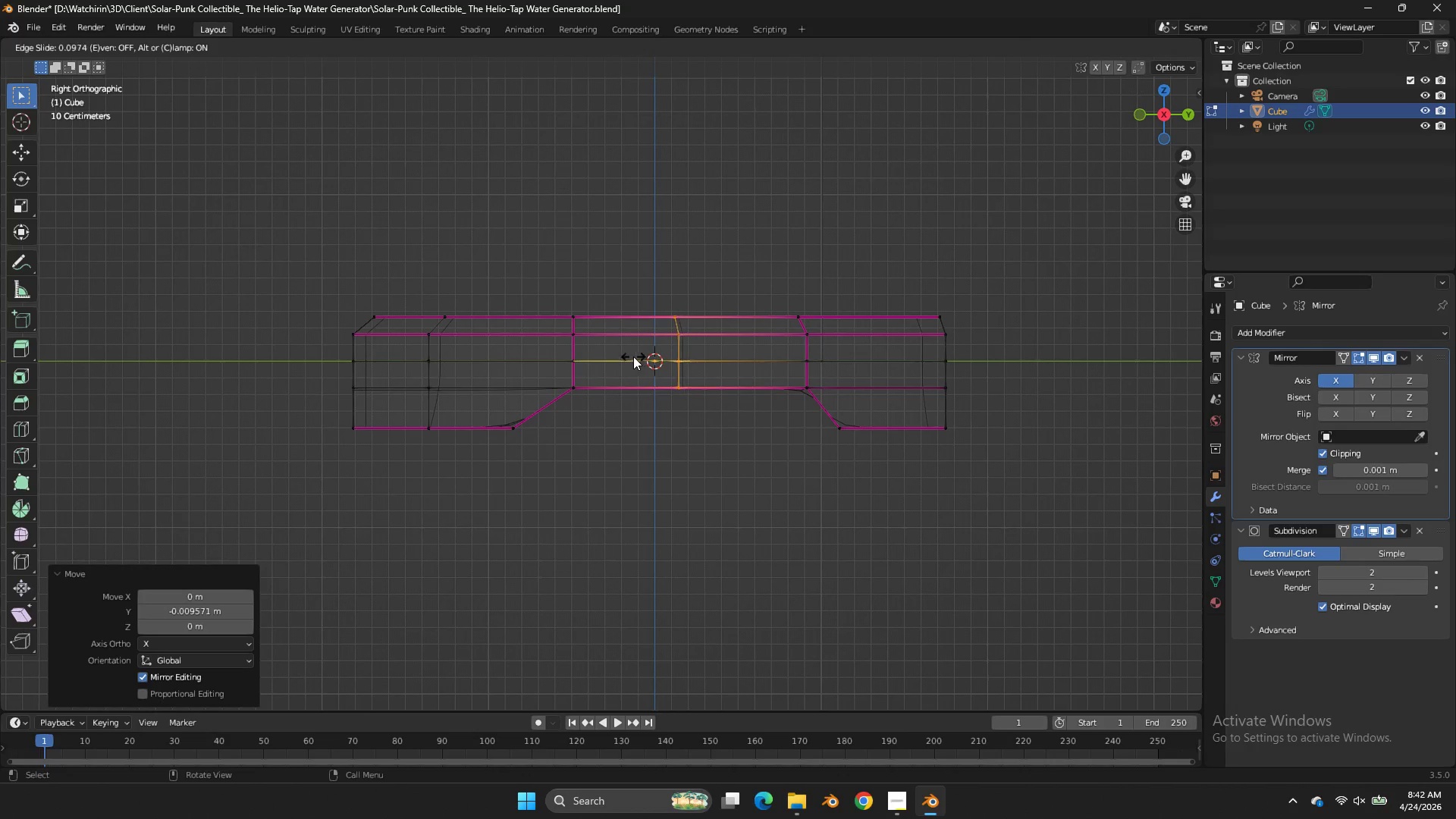 
left_click([633, 356])
 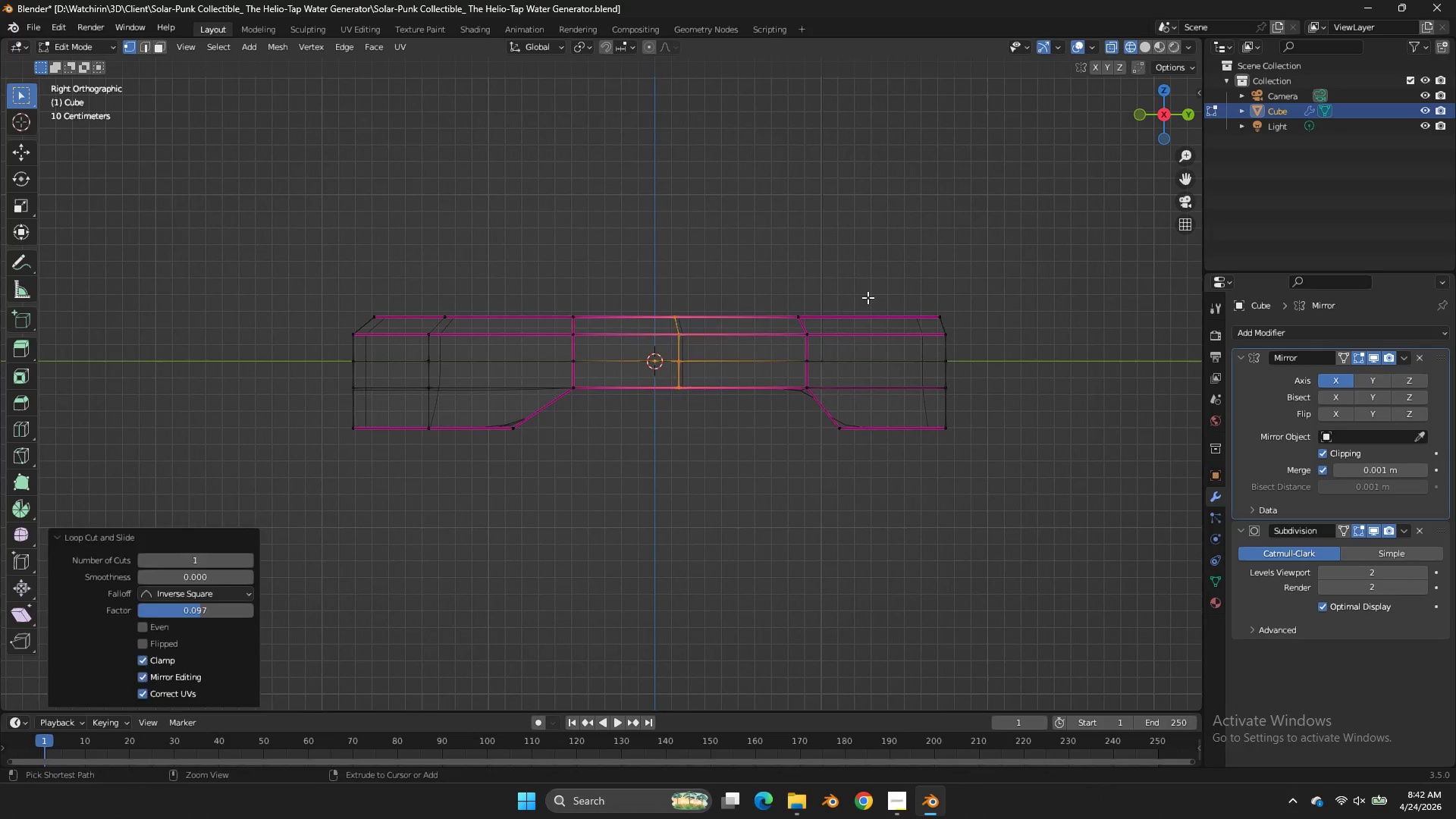 
key(Control+Z)
 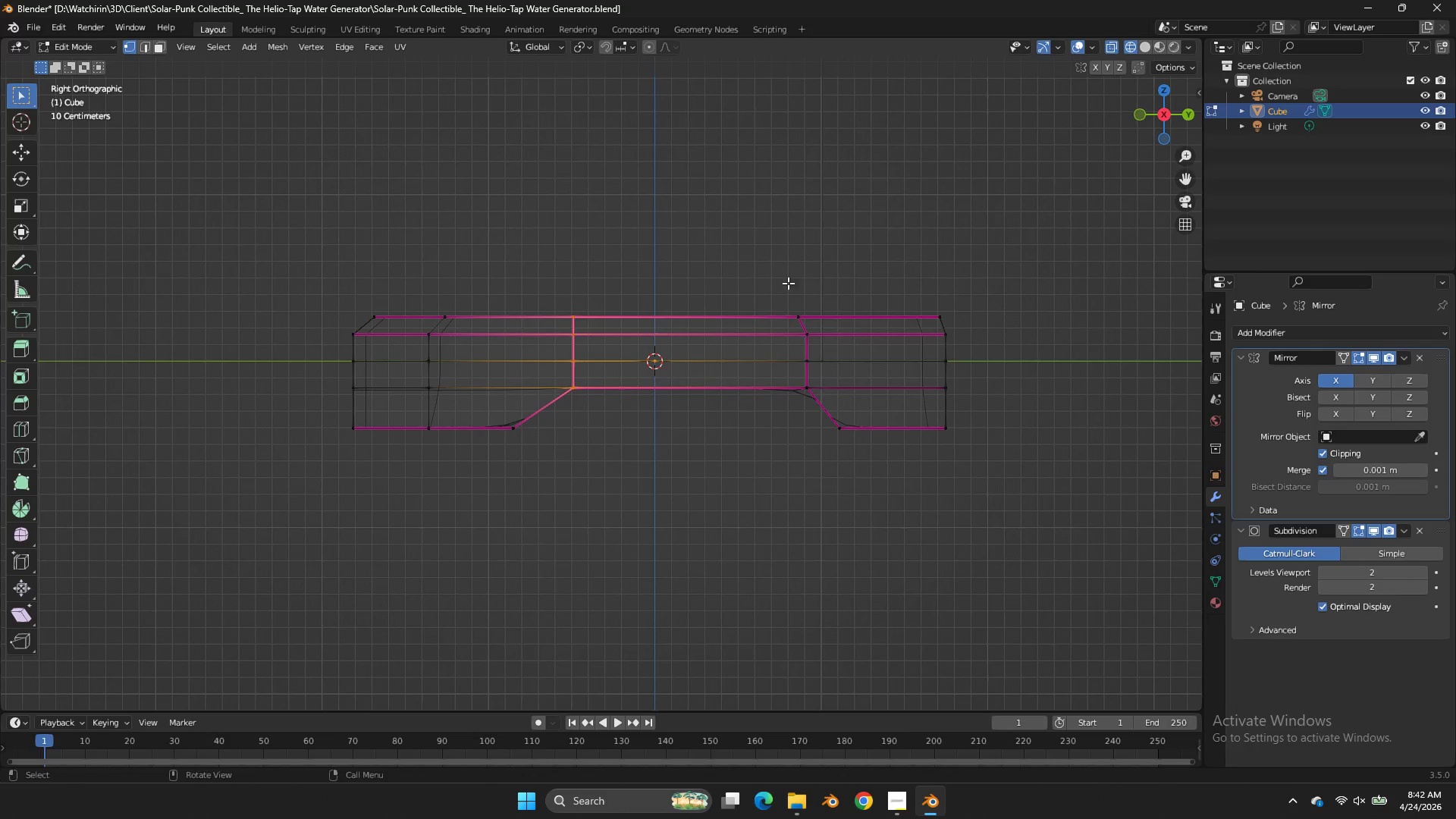 
left_click_drag(start_coordinate=[782, 312], to_coordinate=[821, 409])
 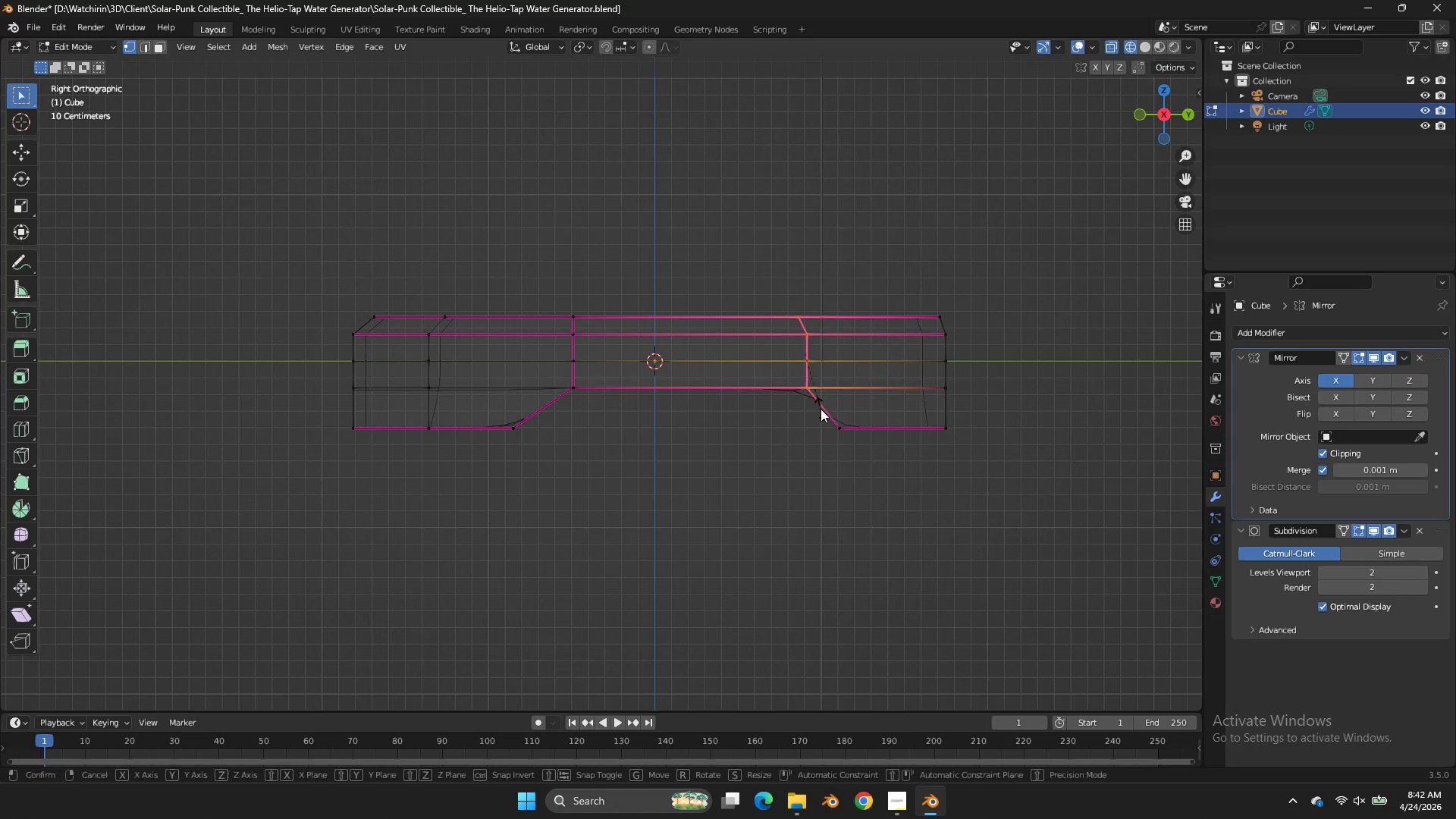 
type(sy0)
 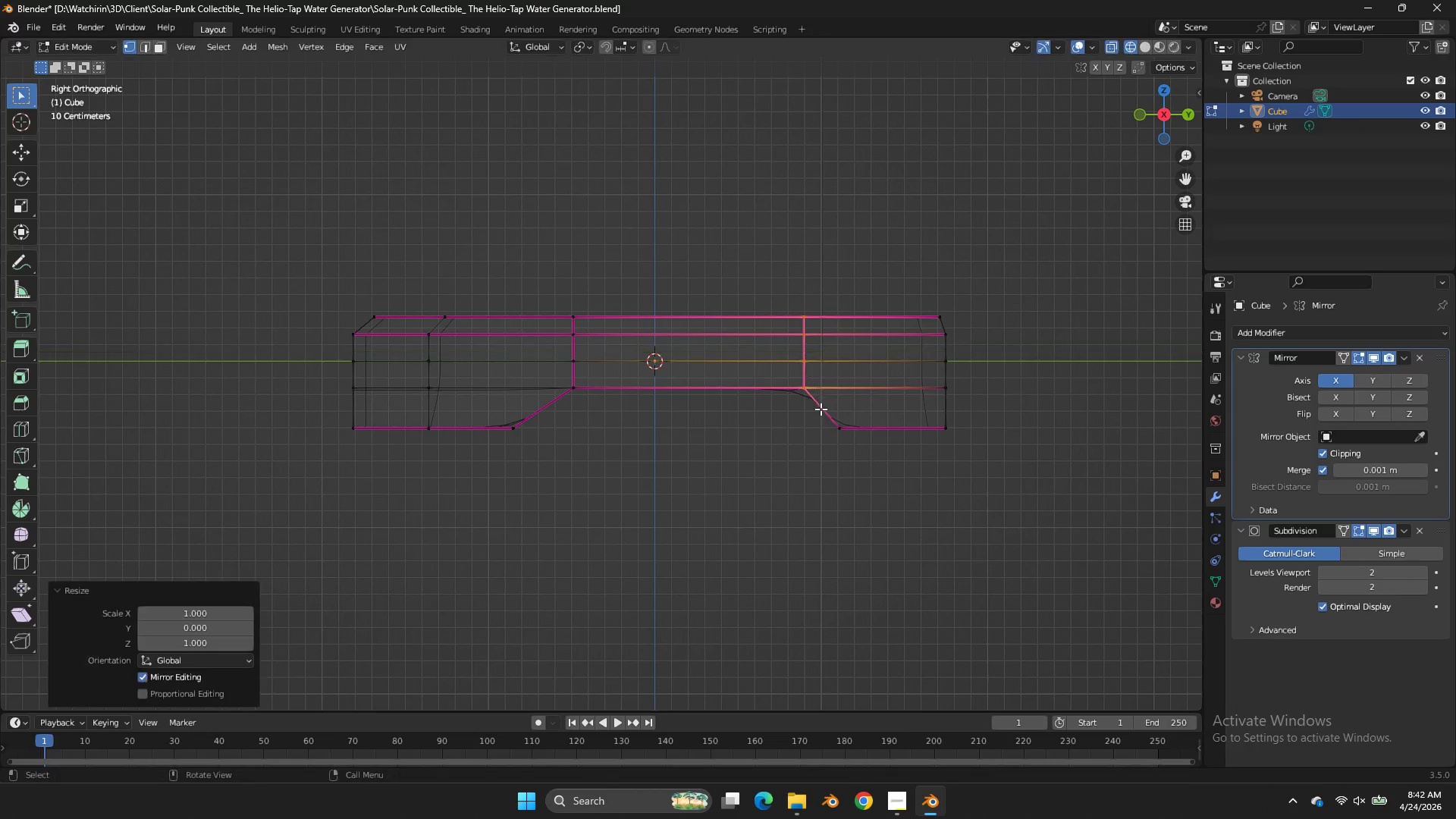 
key(Enter)
 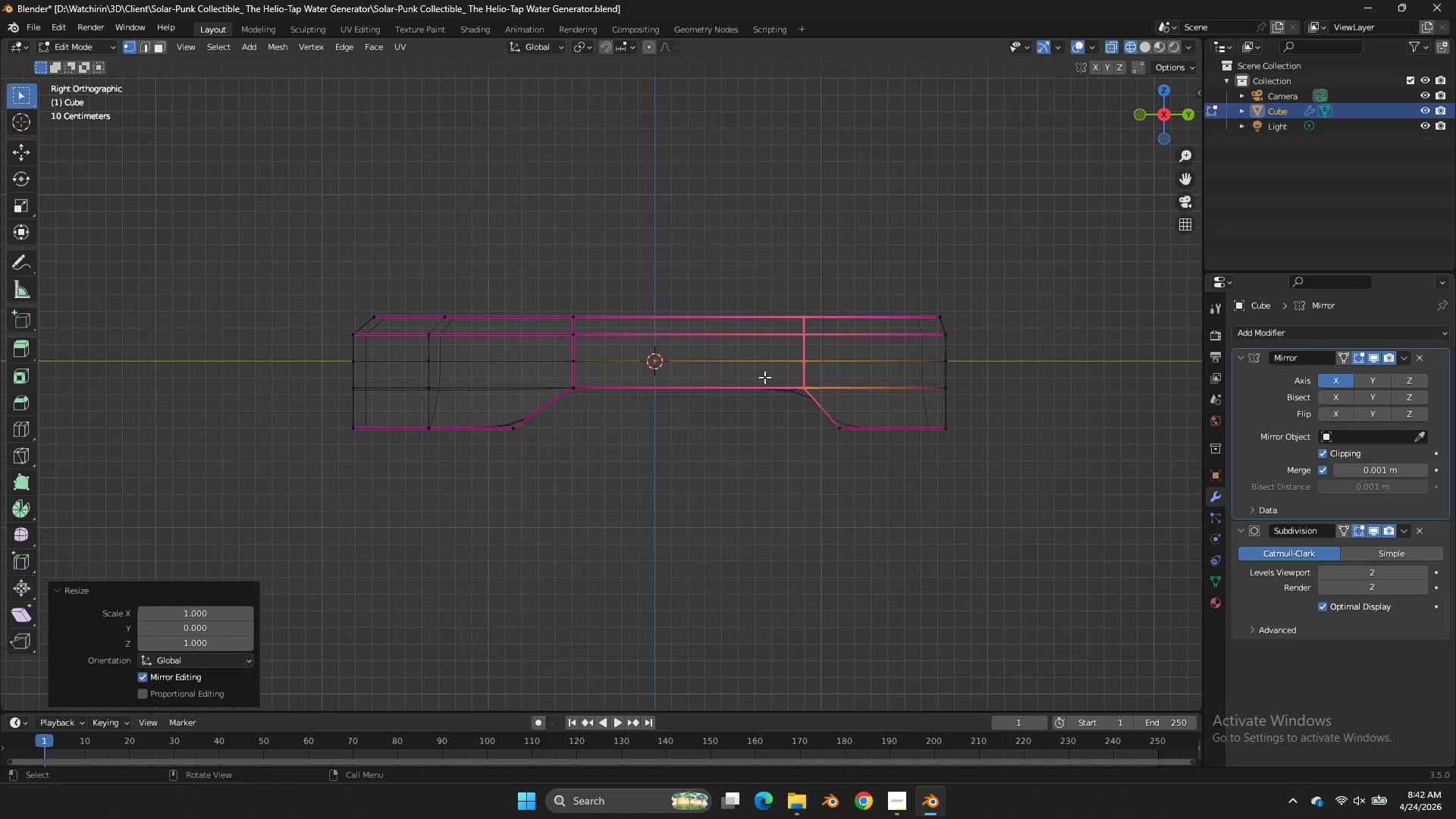 
key(Control+R)
 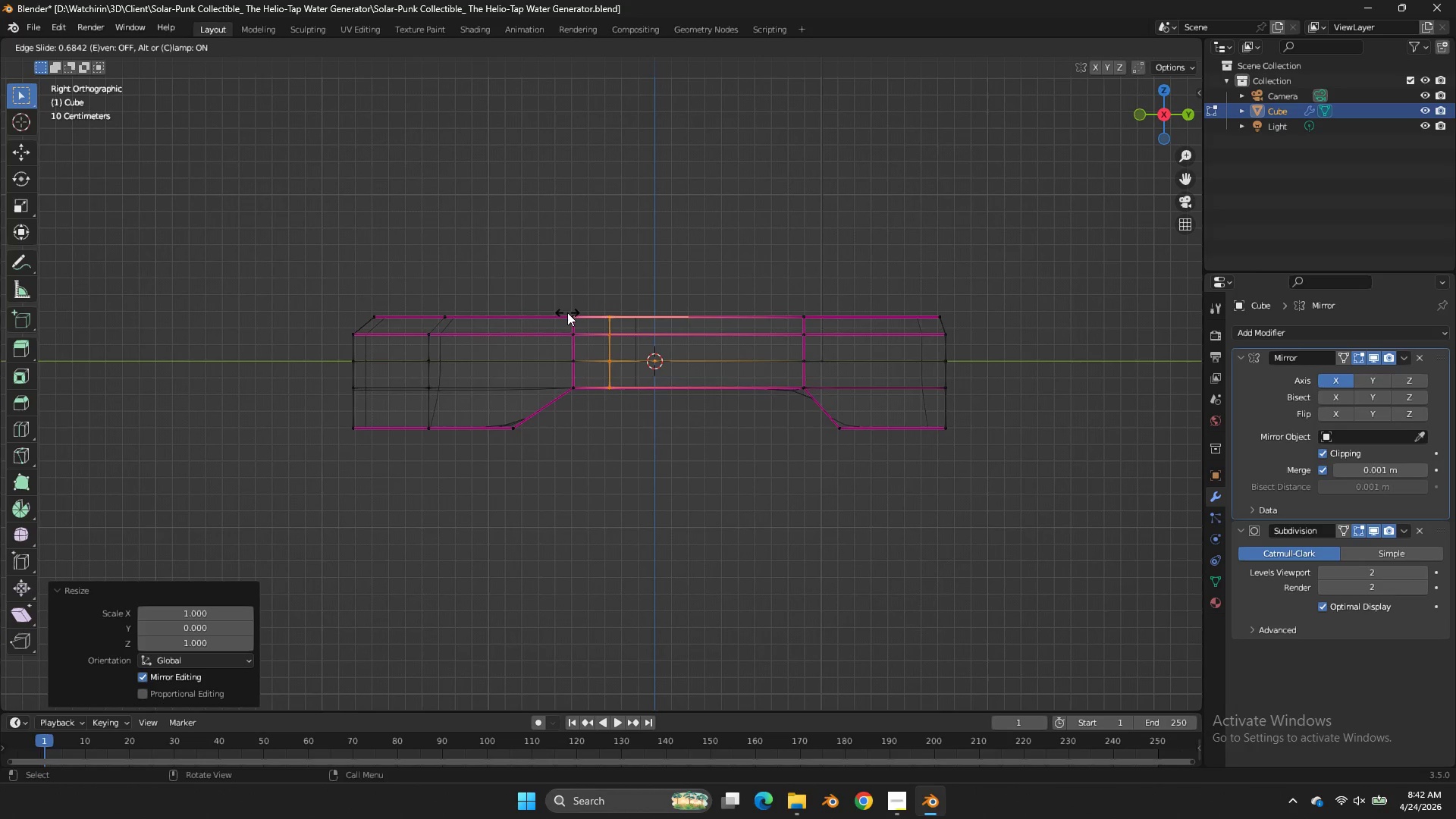 
wait(6.45)
 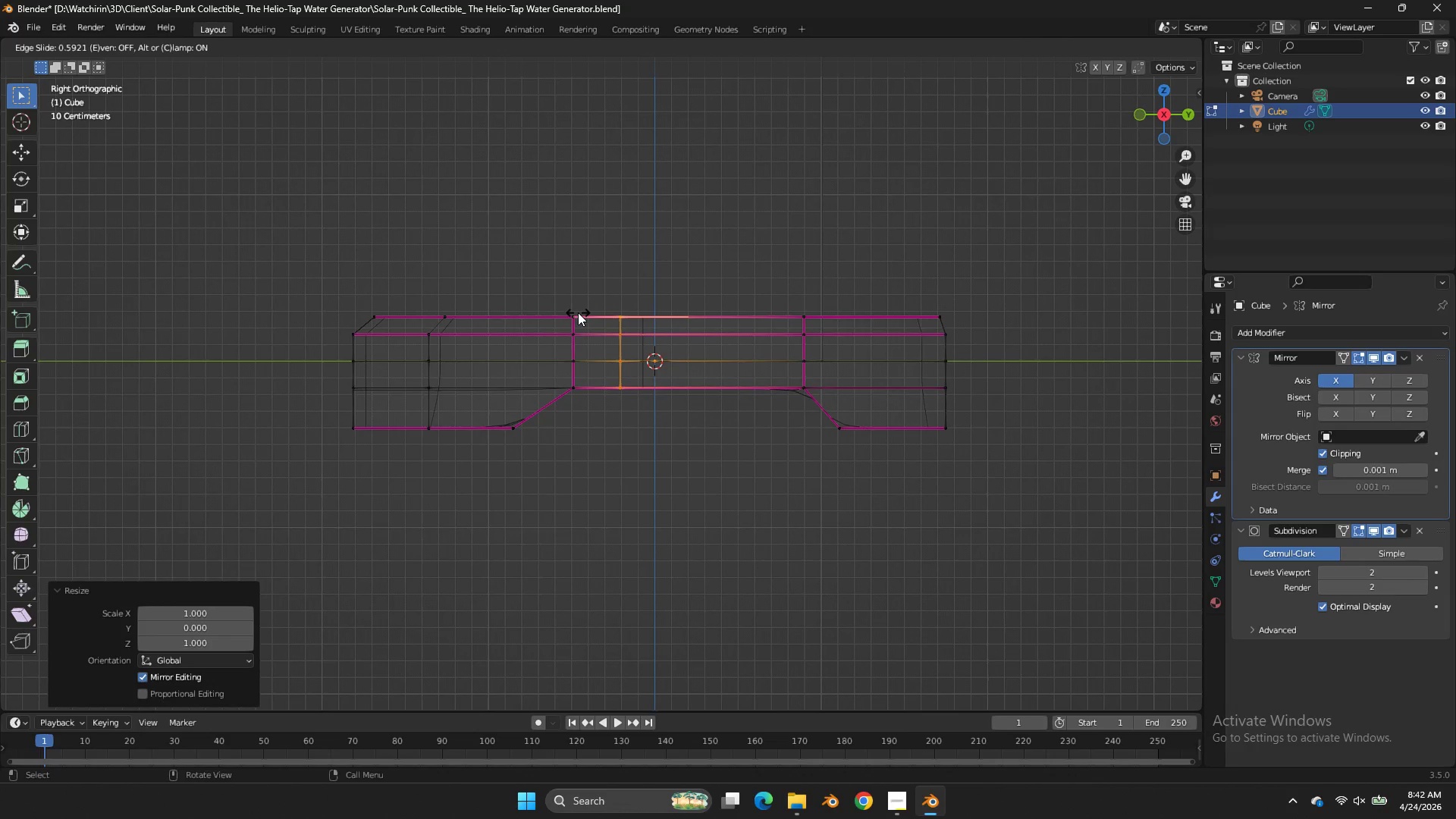 
left_click([558, 311])
 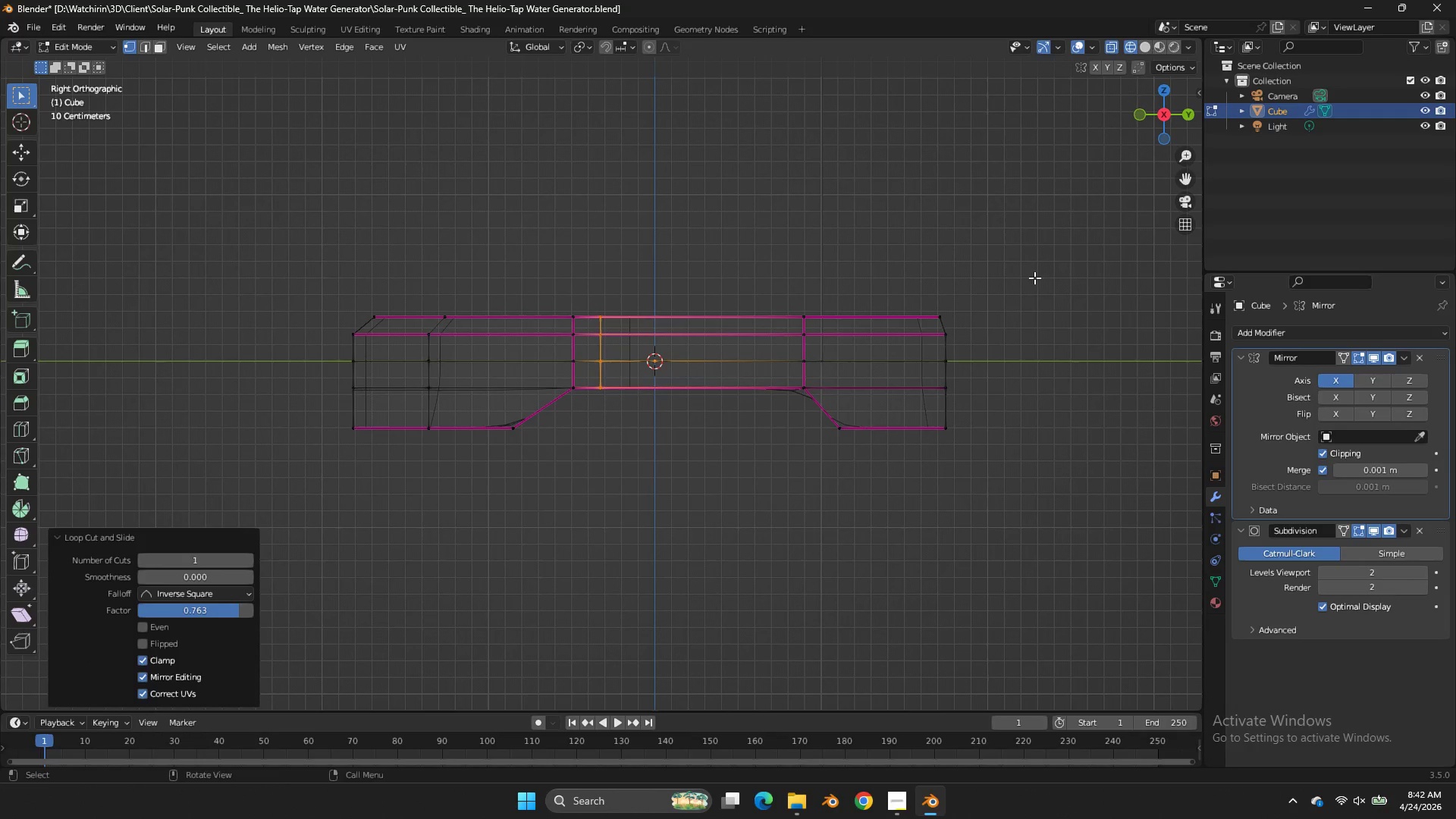 
wait(5.95)
 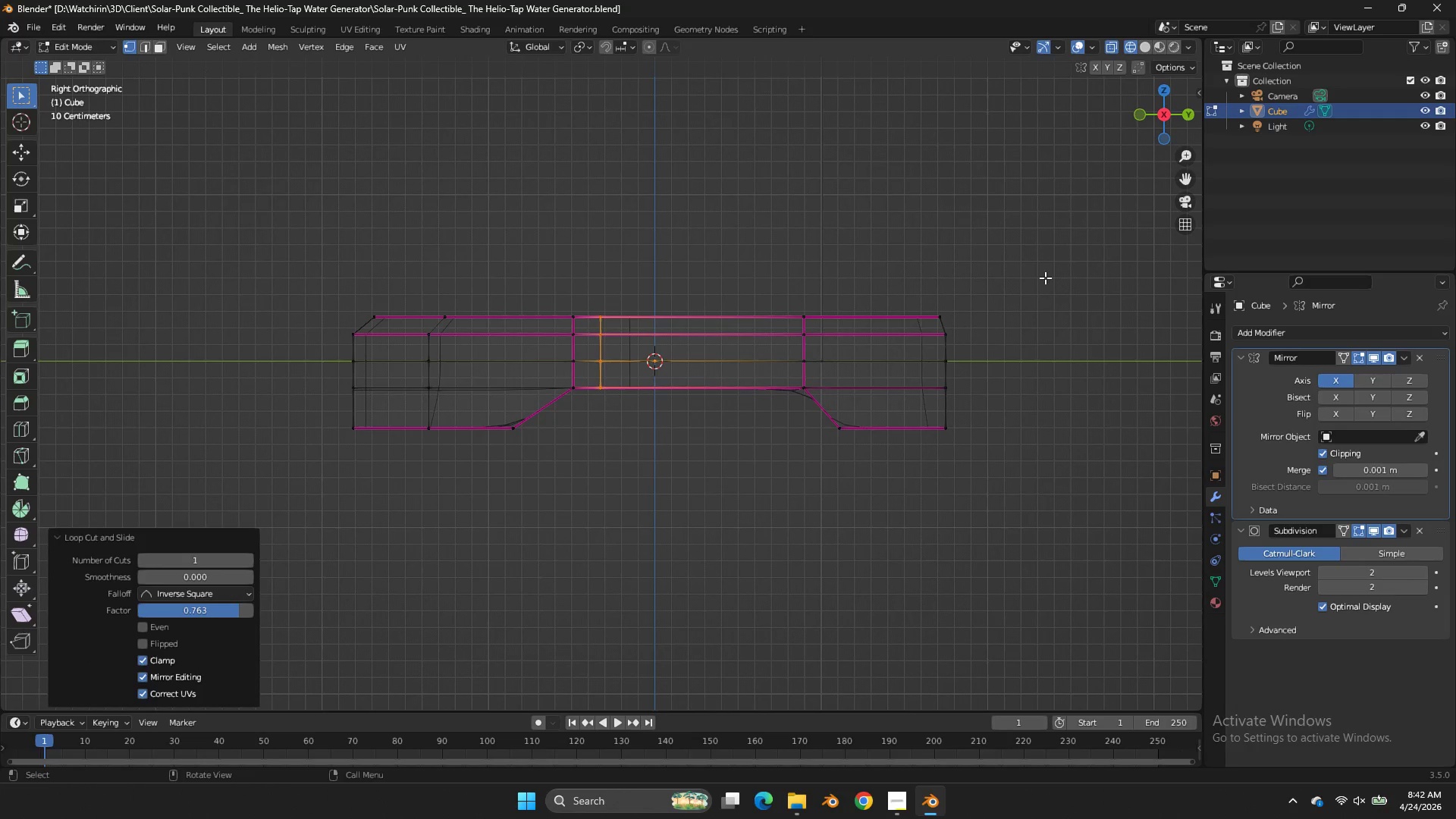 
left_click_drag(start_coordinate=[1047, 240], to_coordinate=[322, 319])
 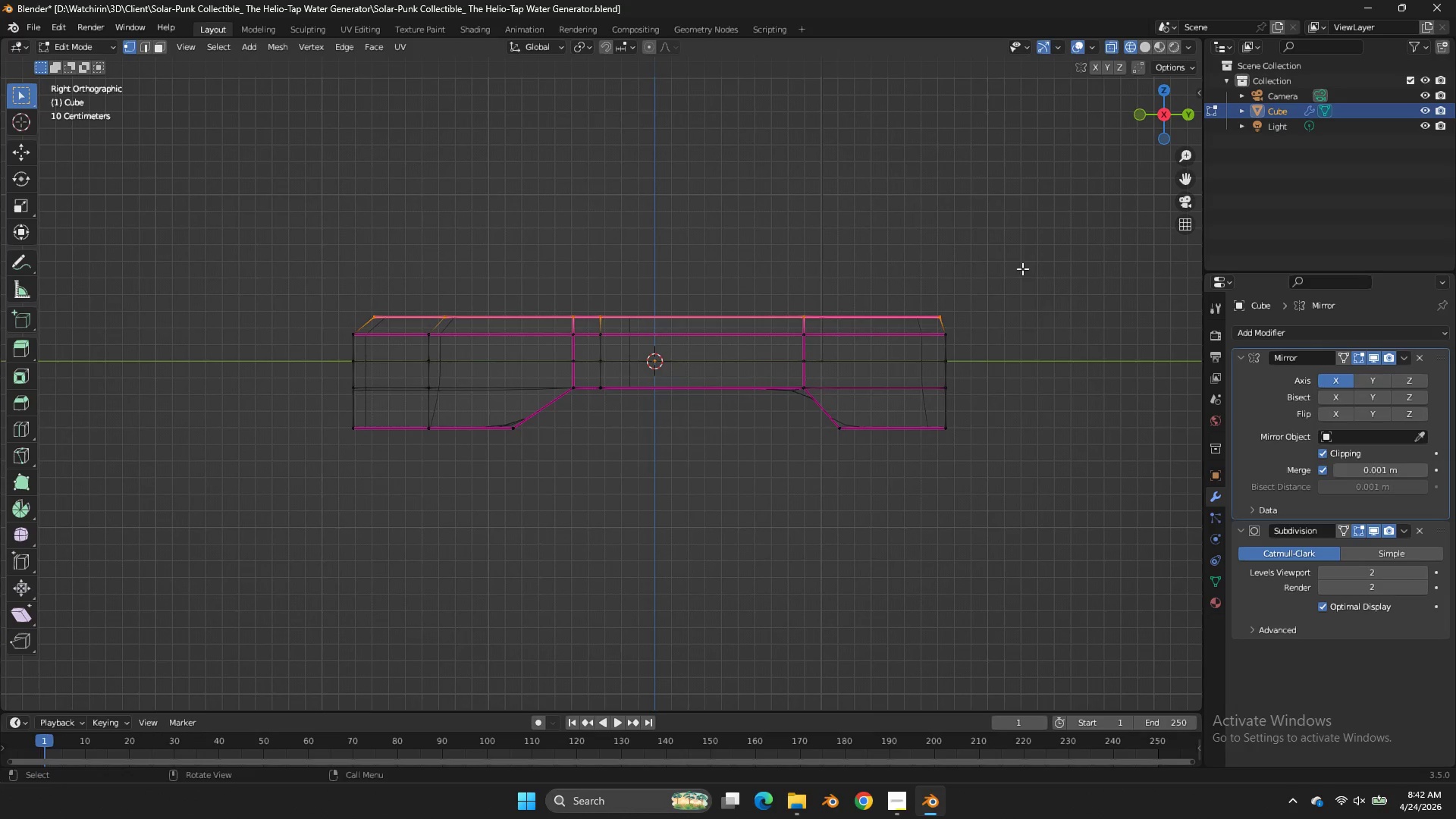 
key(X)
 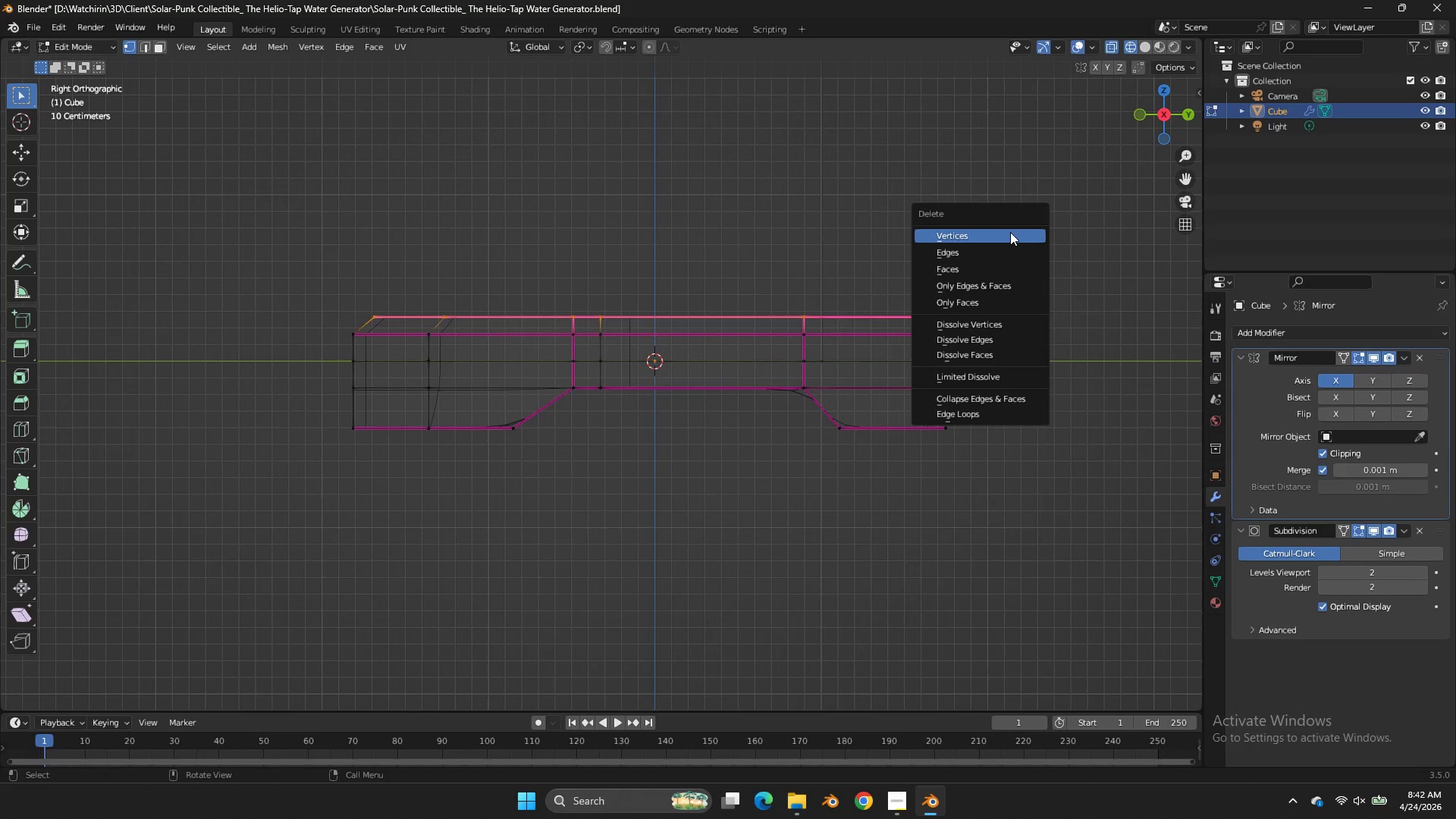 
left_click([1010, 232])
 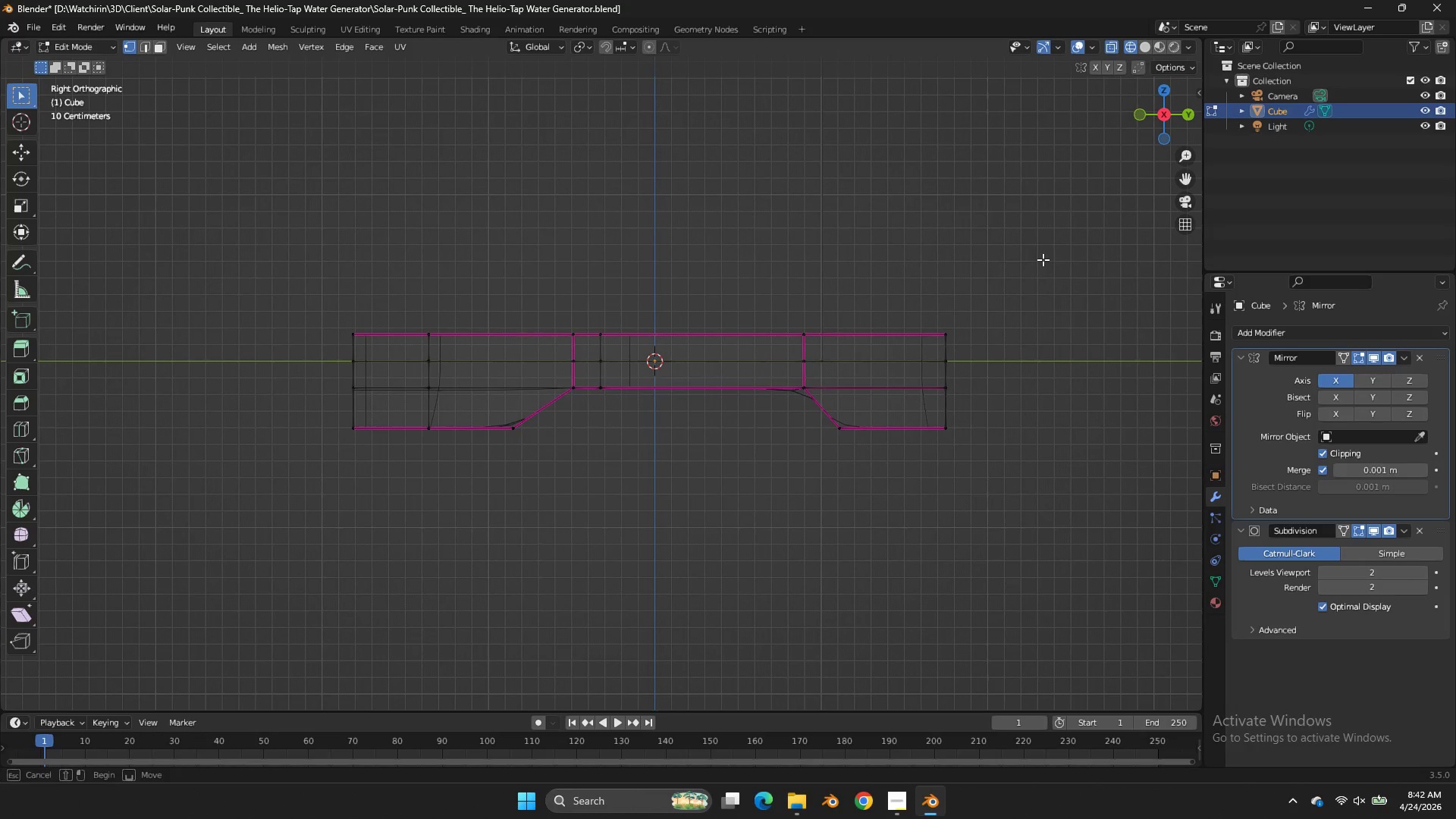 
left_click_drag(start_coordinate=[1046, 256], to_coordinate=[761, 353])
 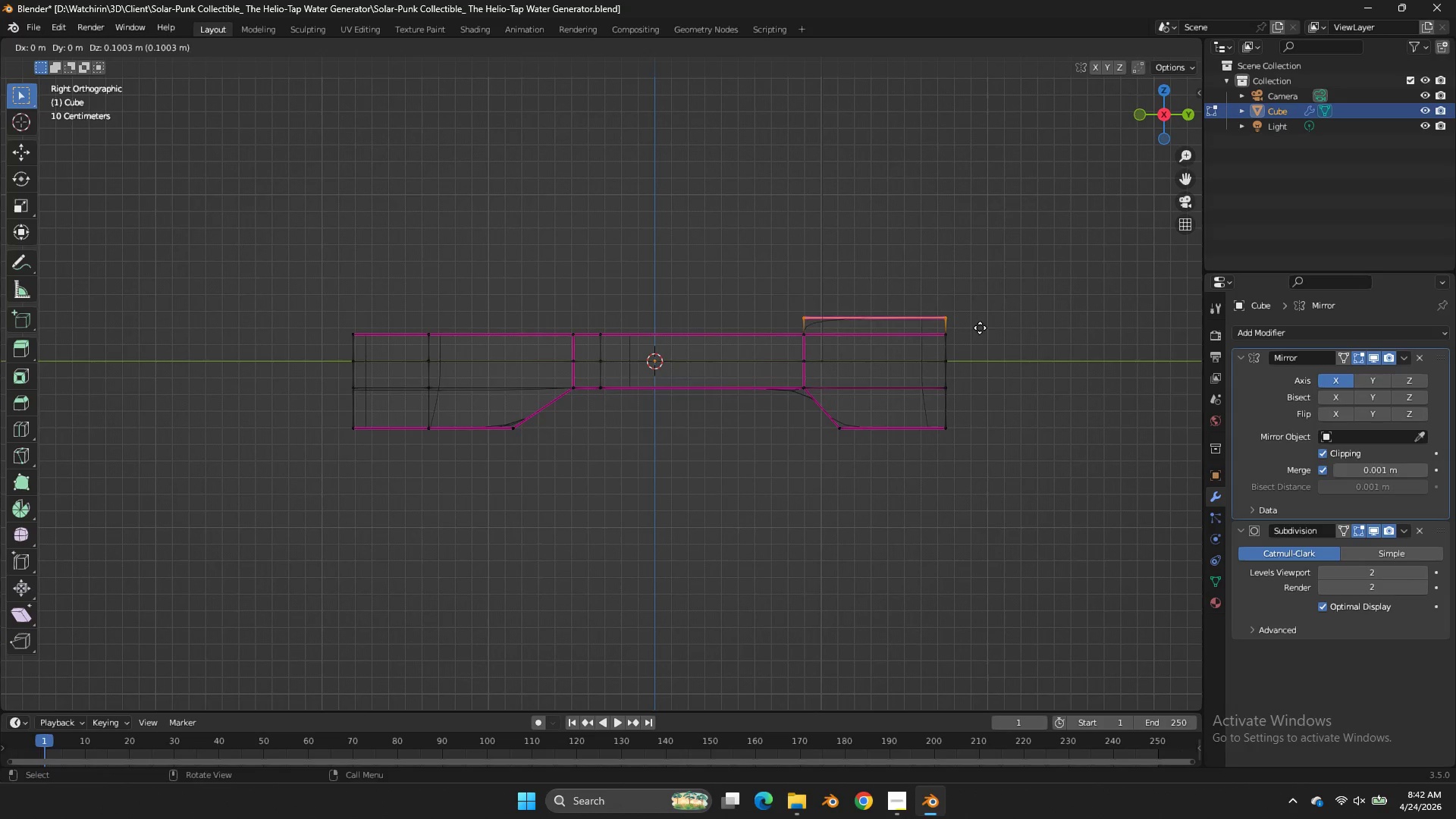 
type(ez)
 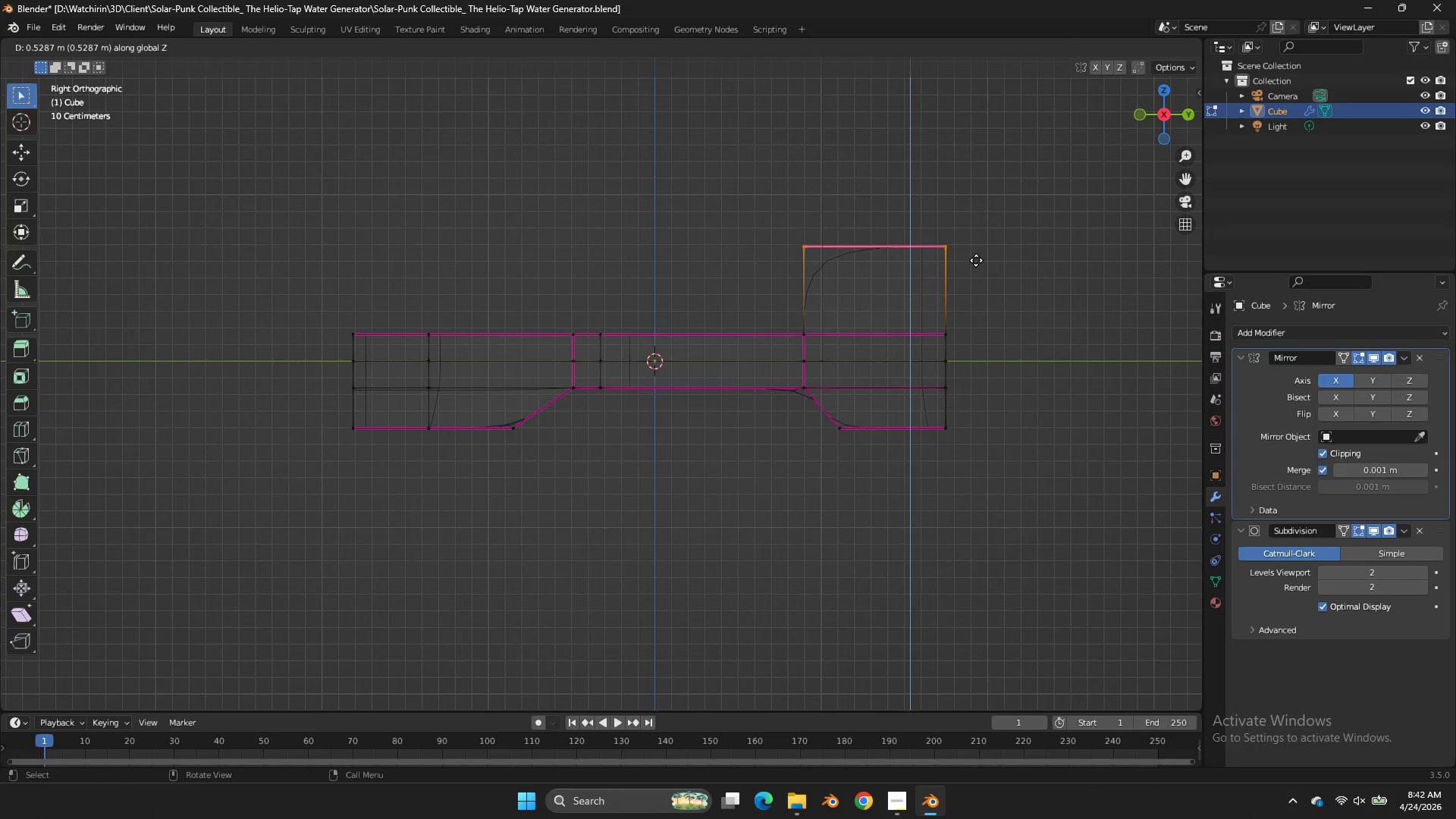 
left_click([976, 260])
 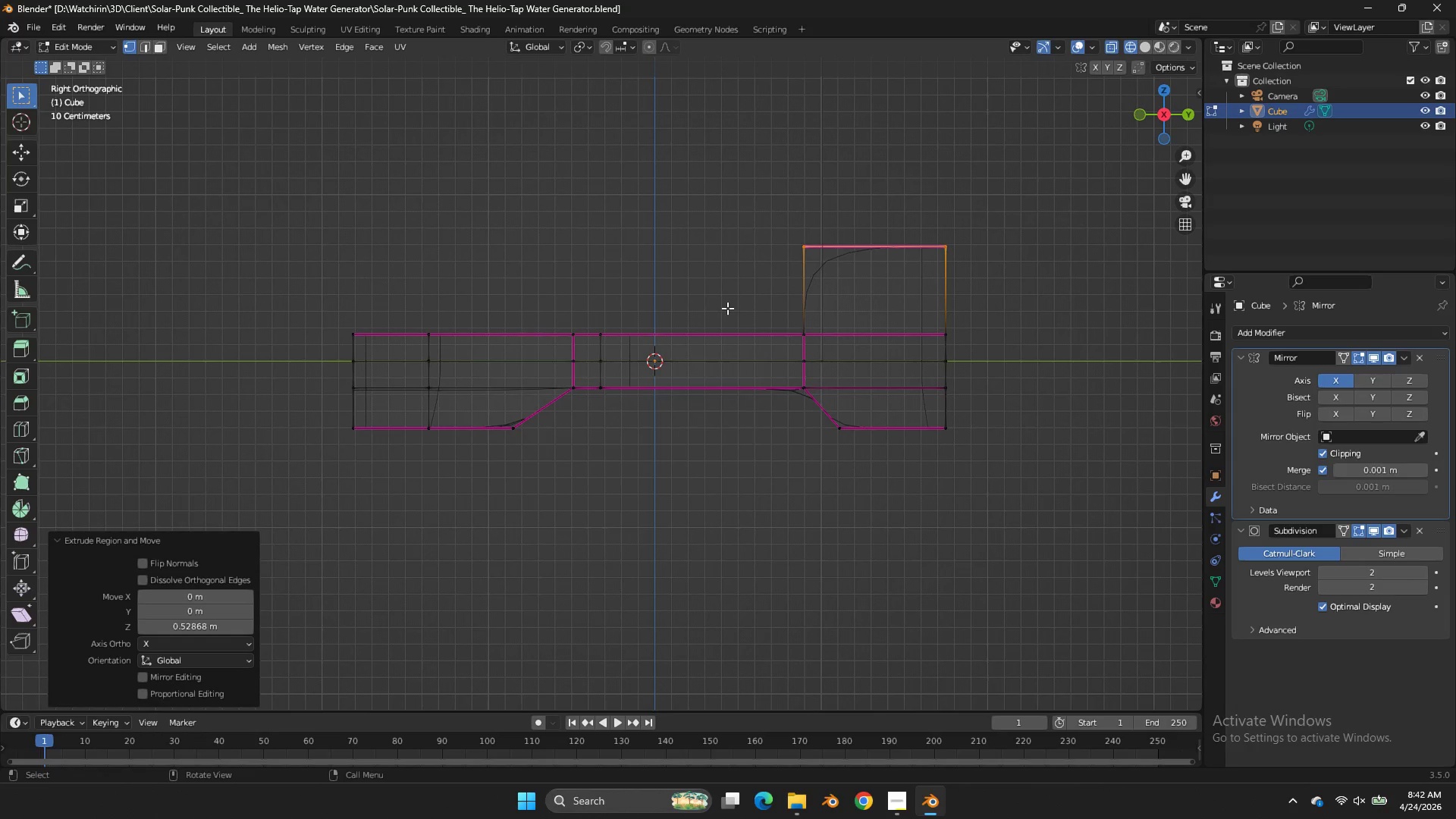 
left_click([790, 340])
 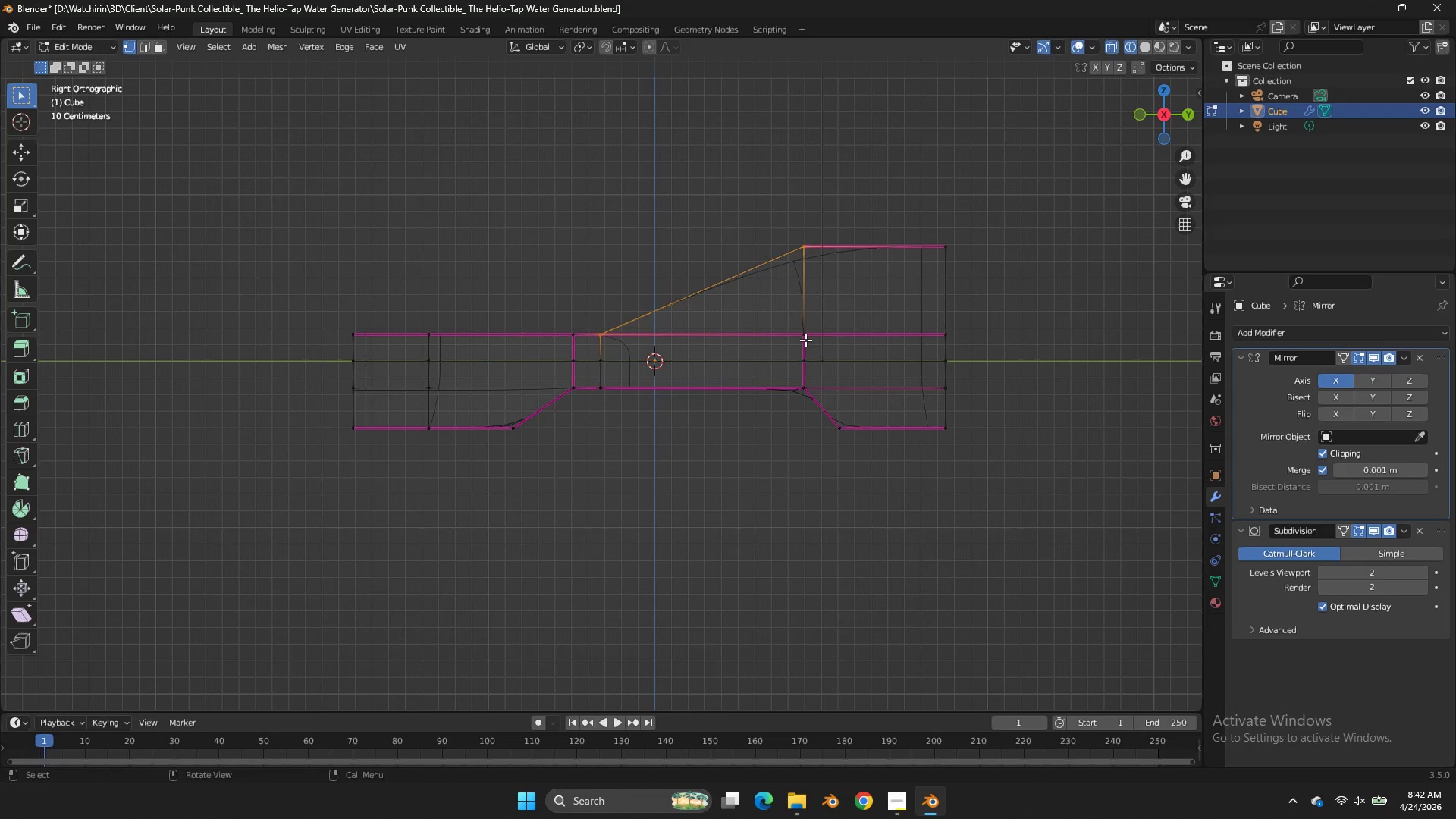 
type(fz)
 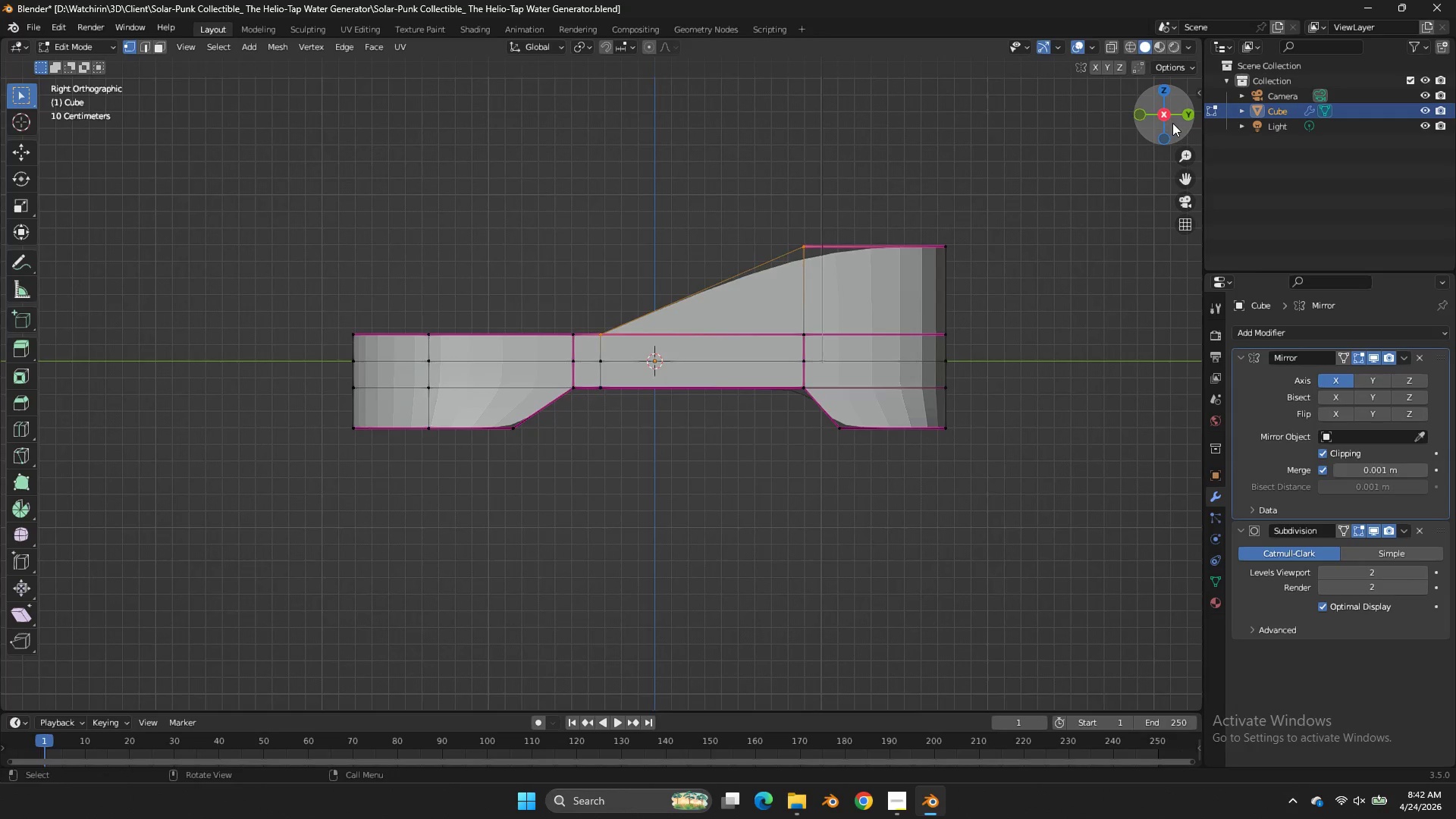 
left_click_drag(start_coordinate=[1172, 124], to_coordinate=[1016, 185])
 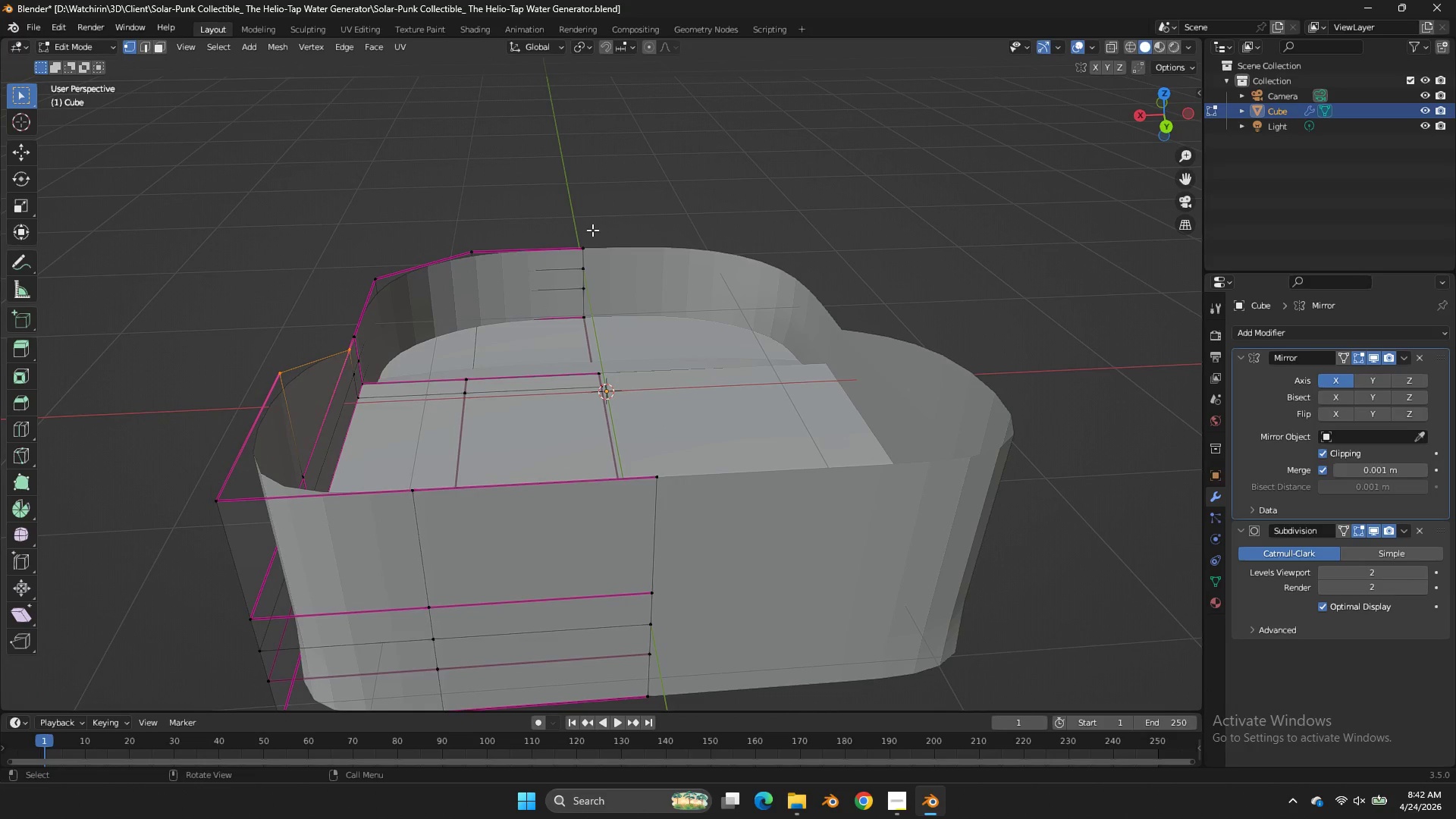 
left_click([592, 230])
 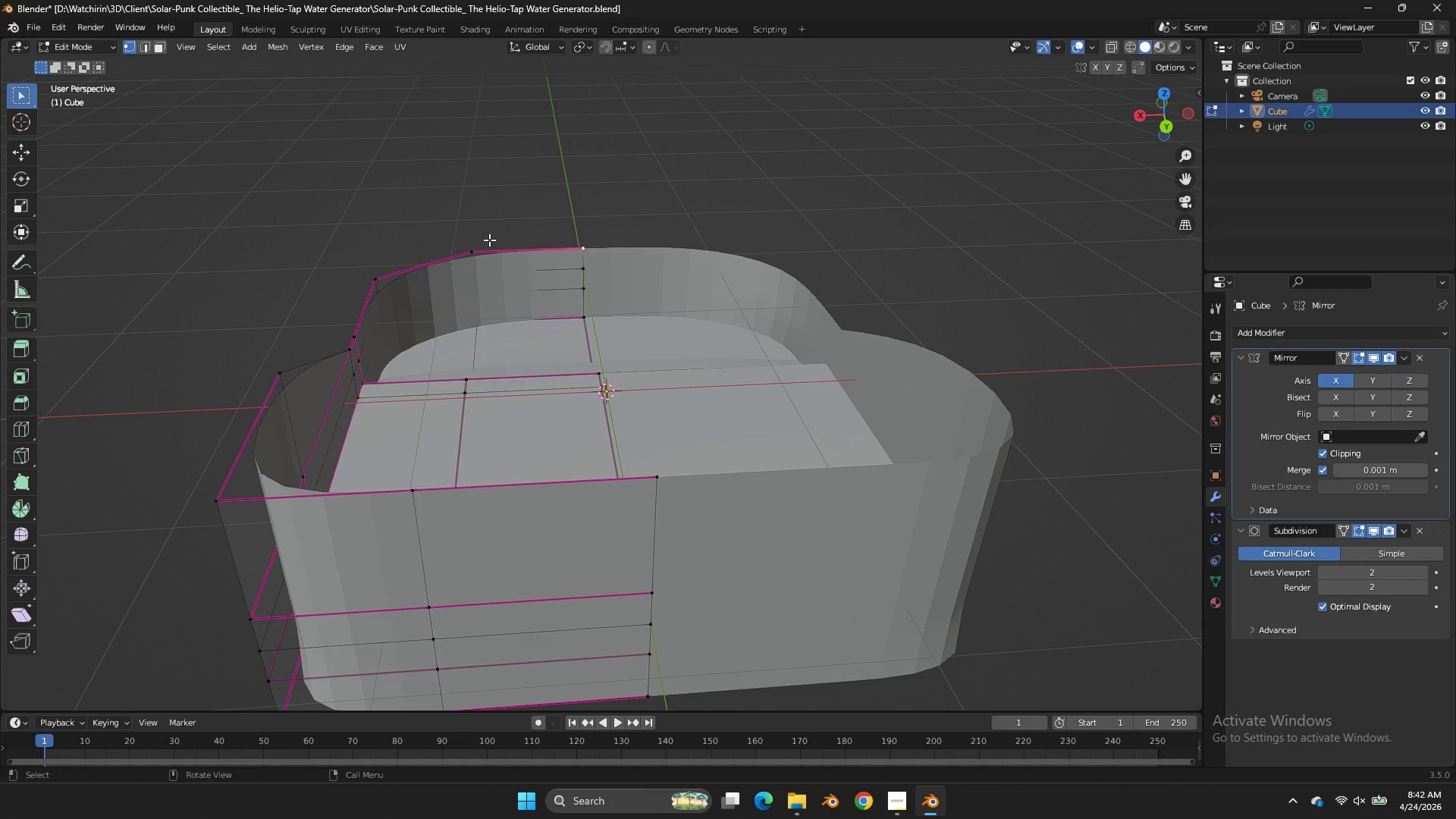 
left_click([489, 240])
 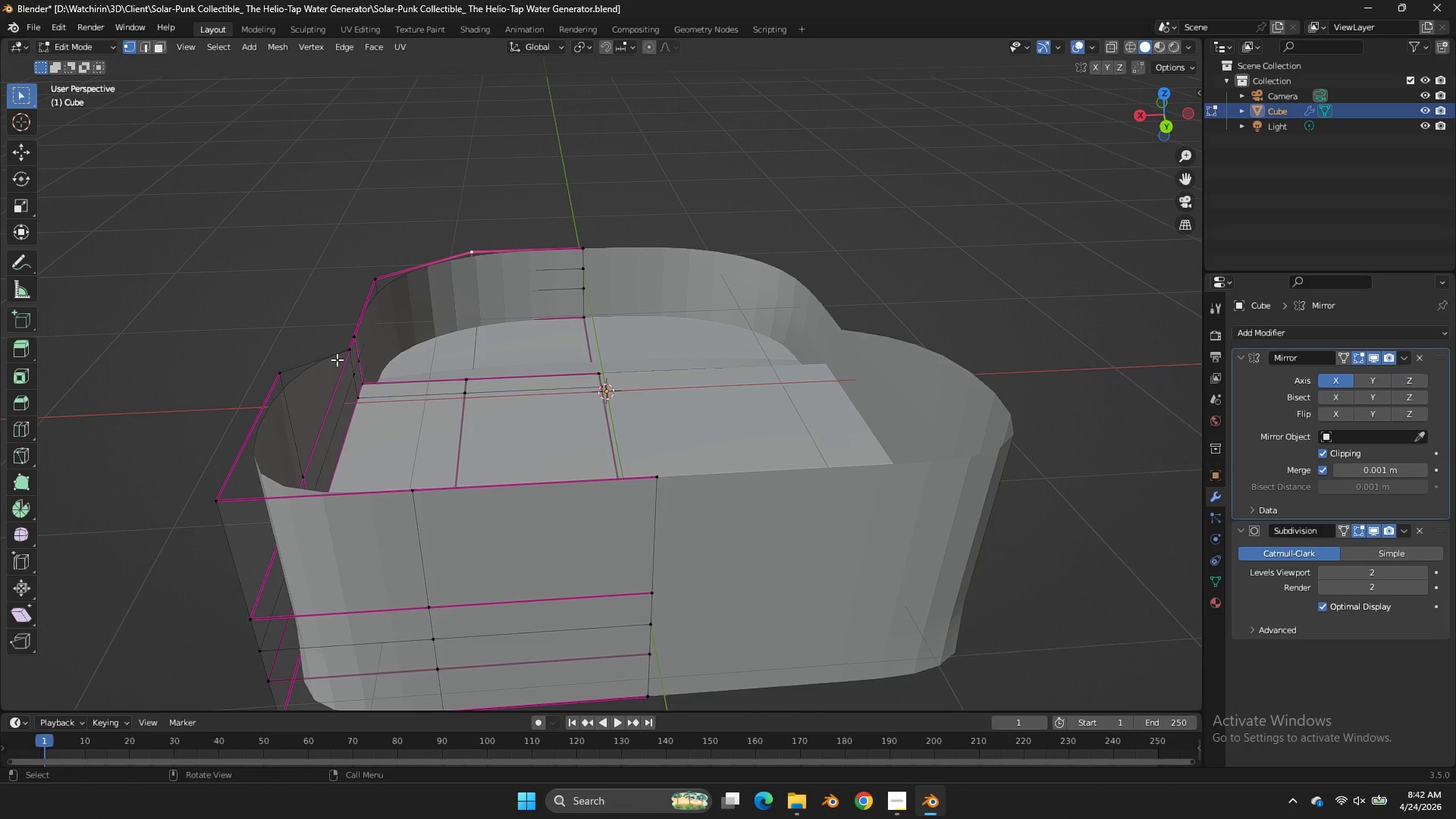 
left_click([337, 359])
 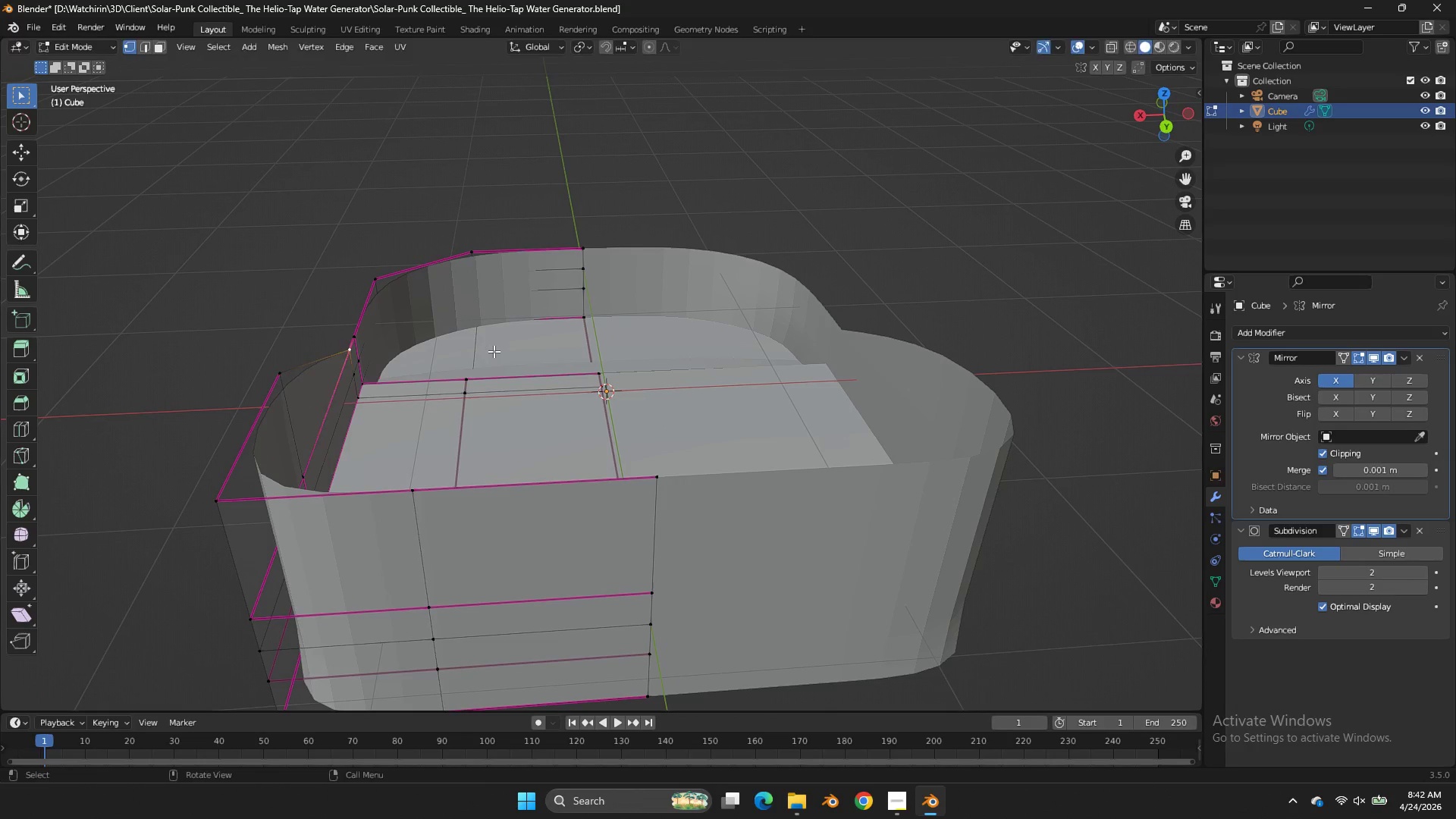 
type(ex)
 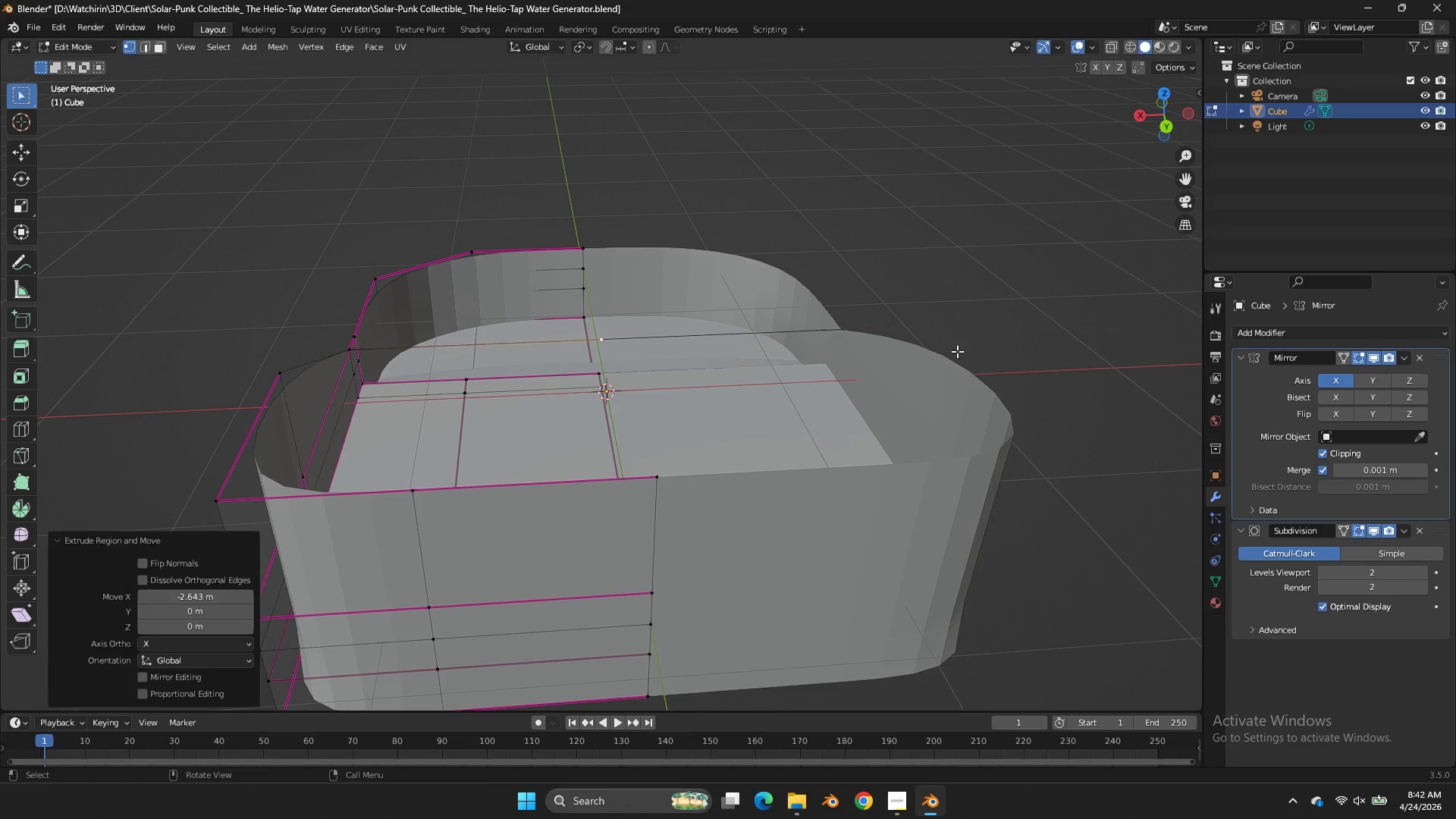 
left_click([957, 351])
 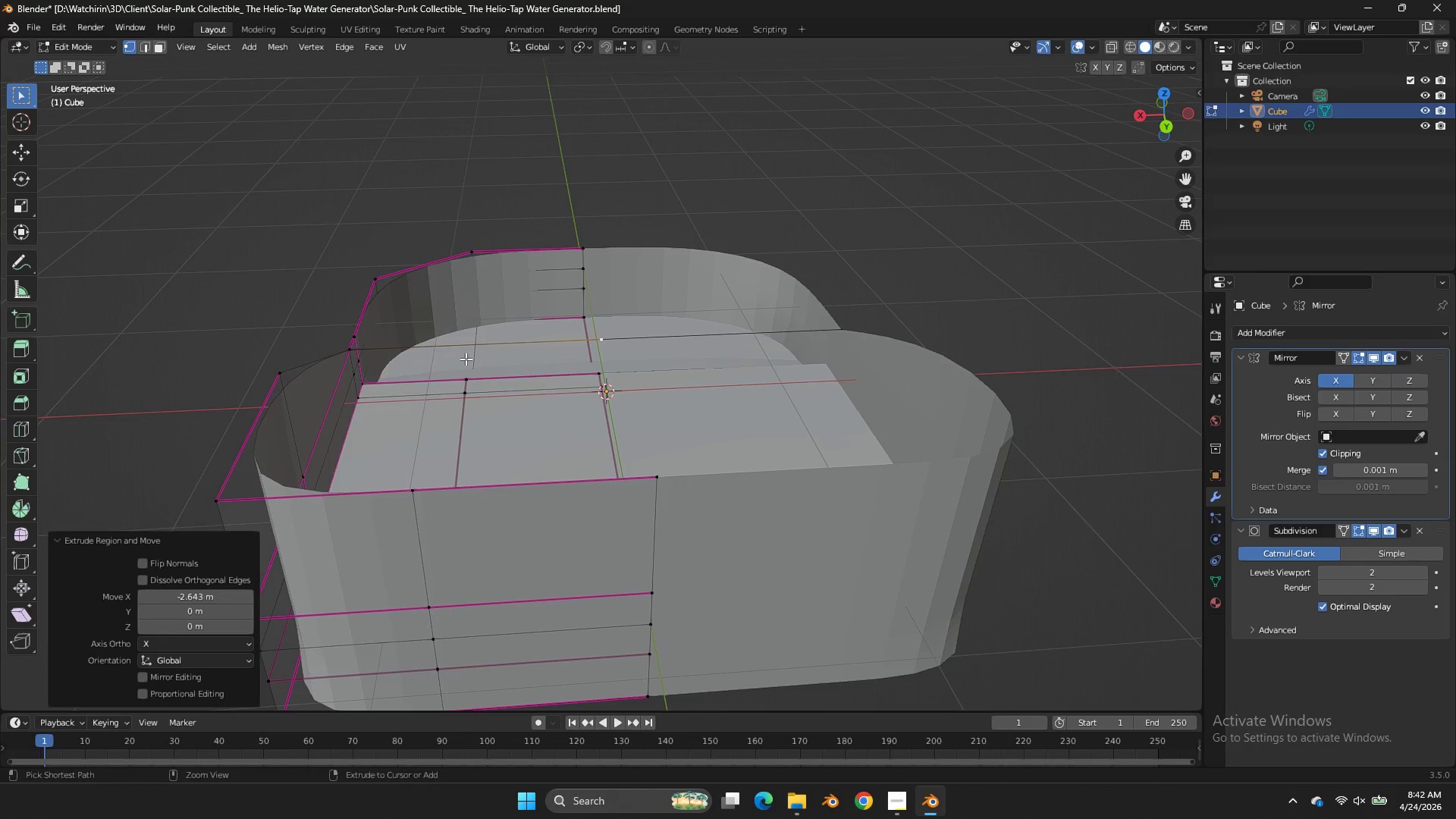 
key(Control+R)
 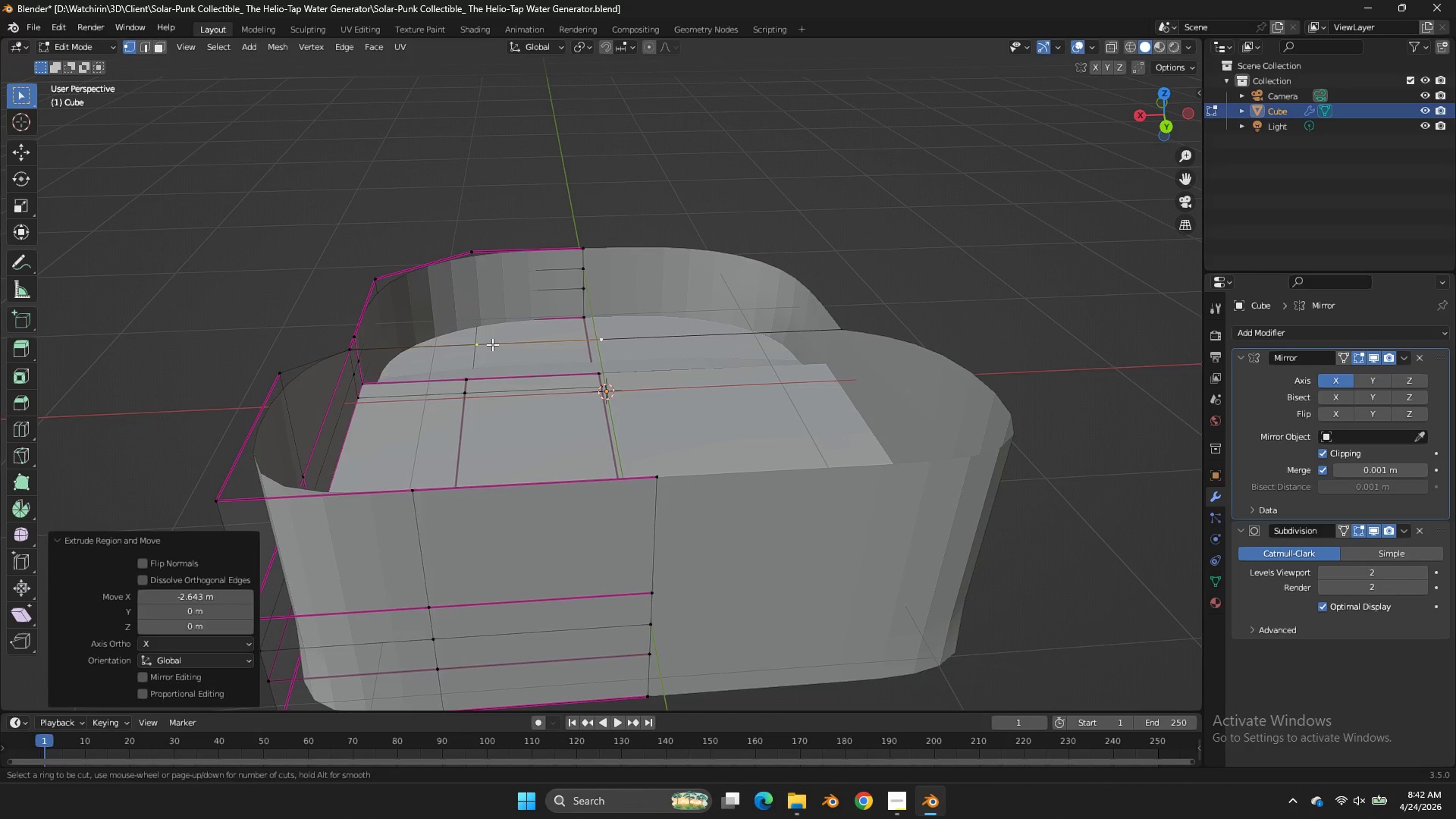 
left_click([492, 344])
 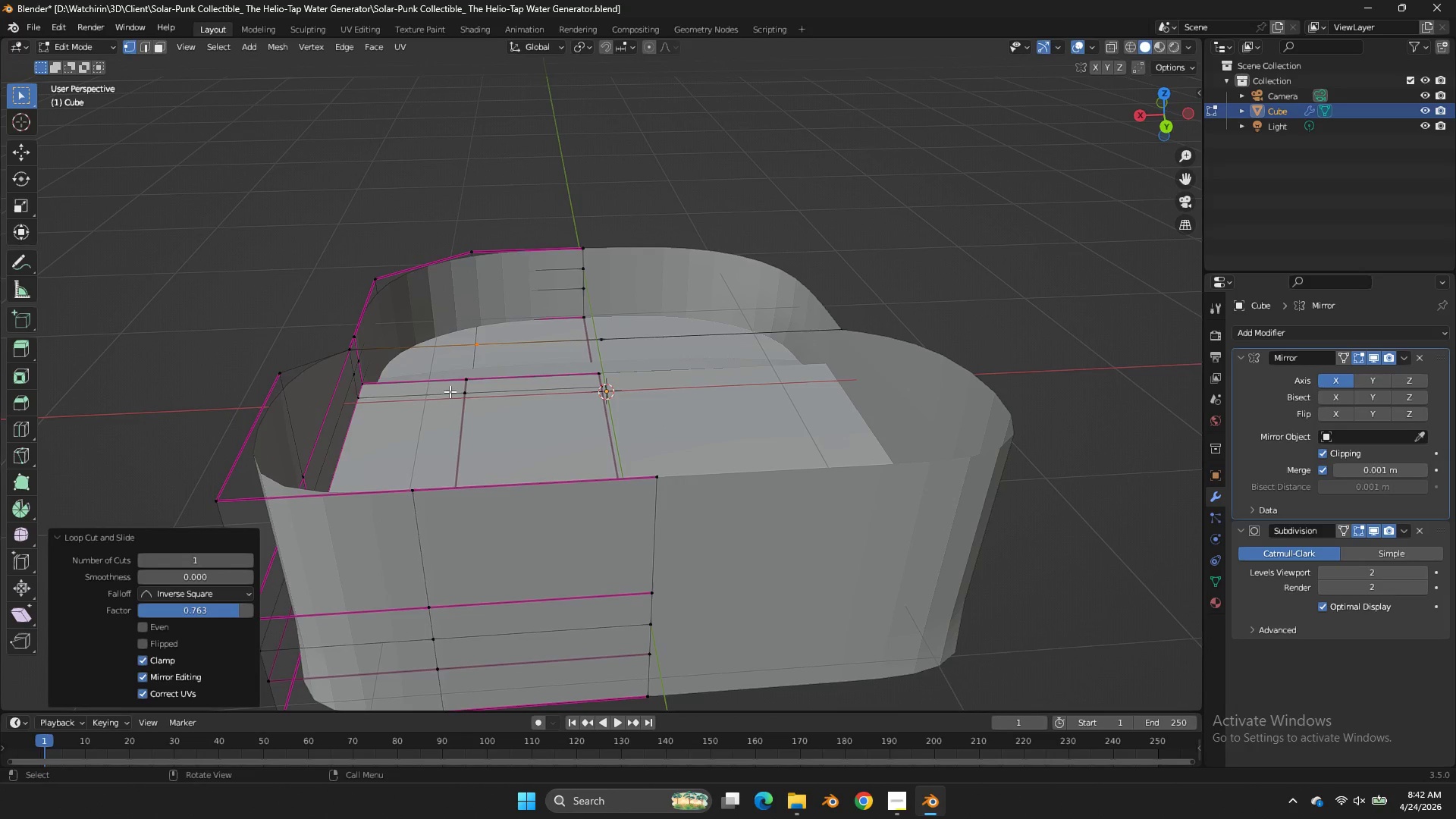 
hold_key(key=ShiftLeft, duration=0.69)
left_click([427, 506])
 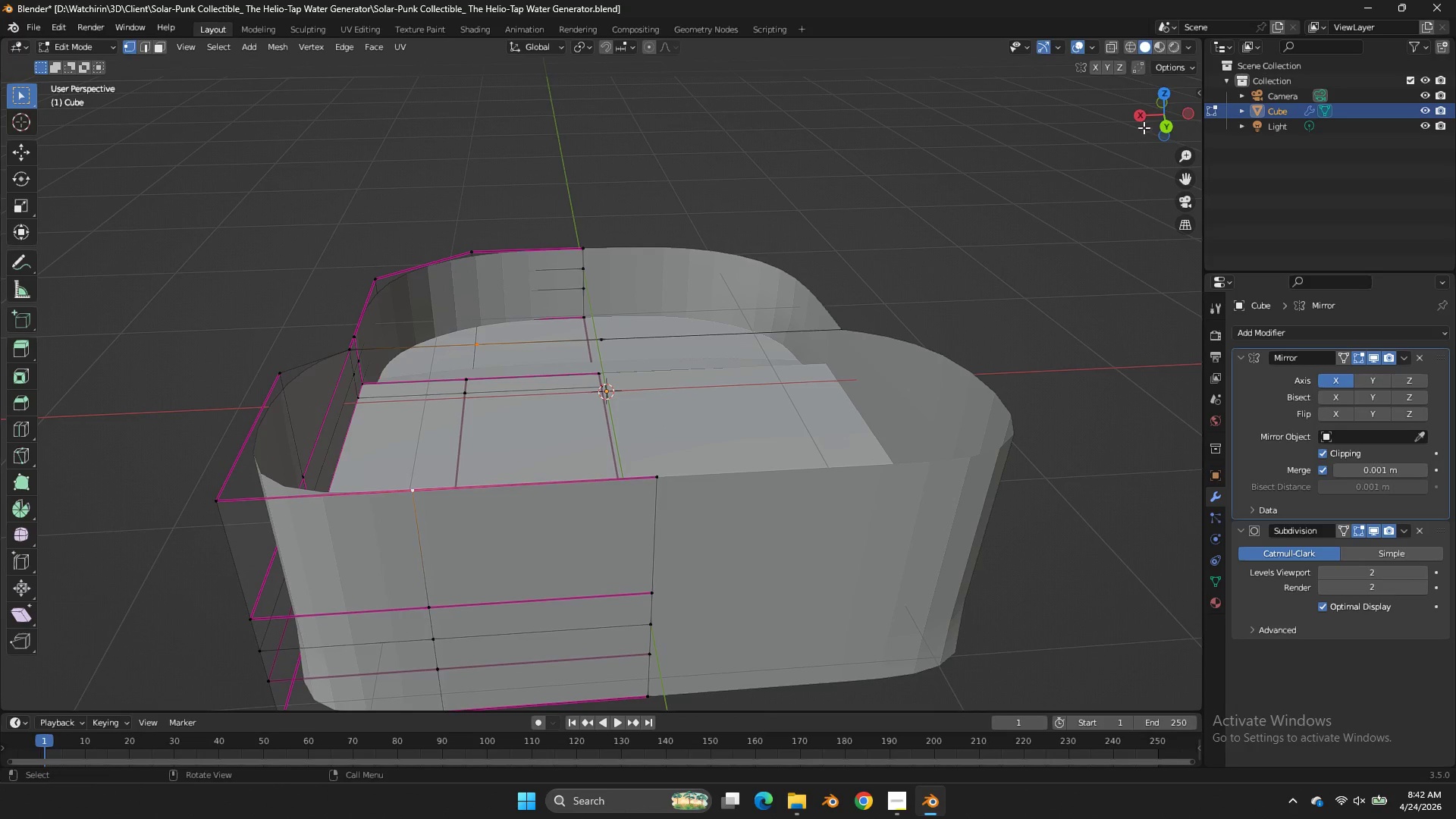 
left_click_drag(start_coordinate=[1163, 123], to_coordinate=[127, 149])
 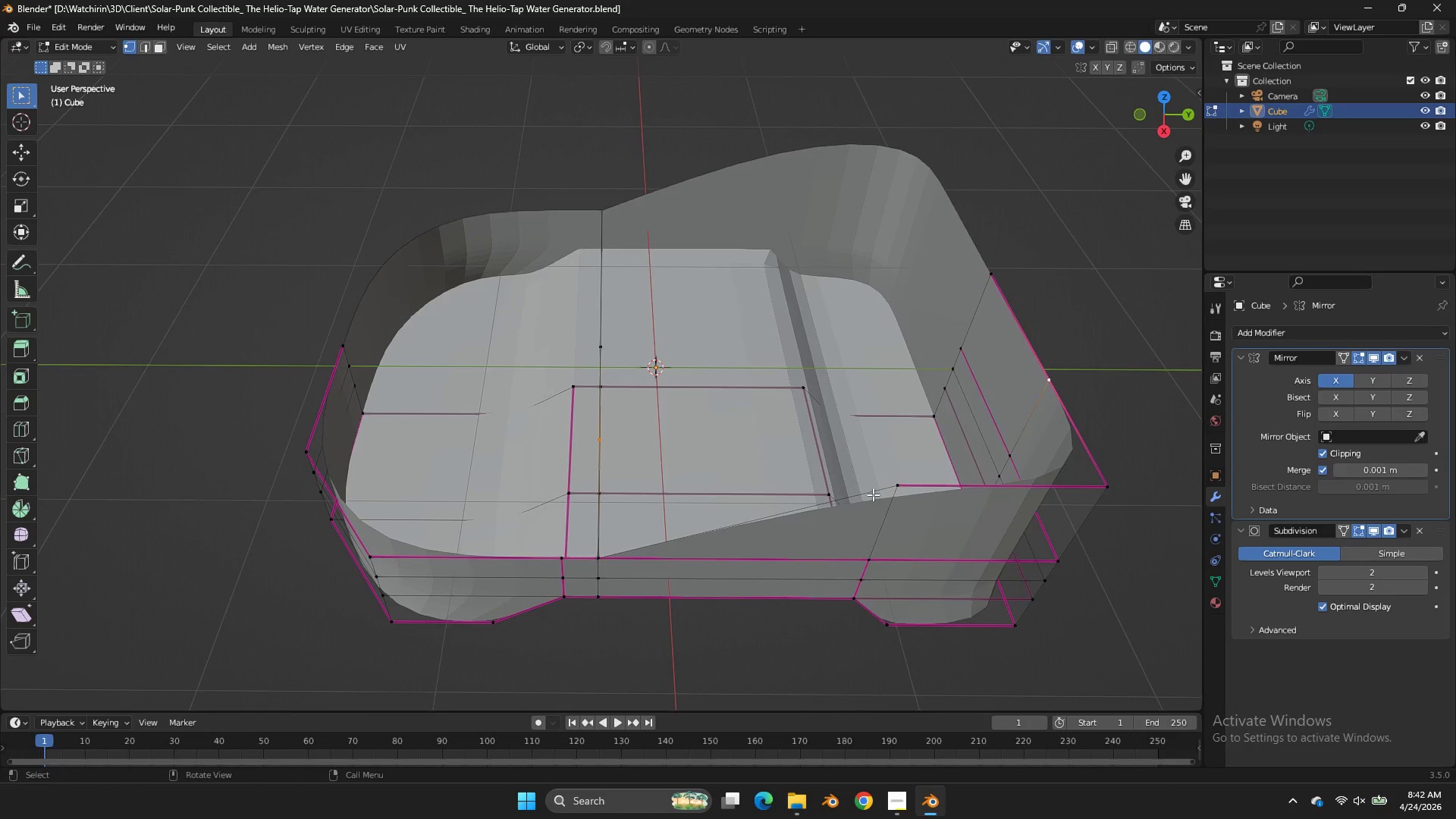 
left_click([873, 494])
 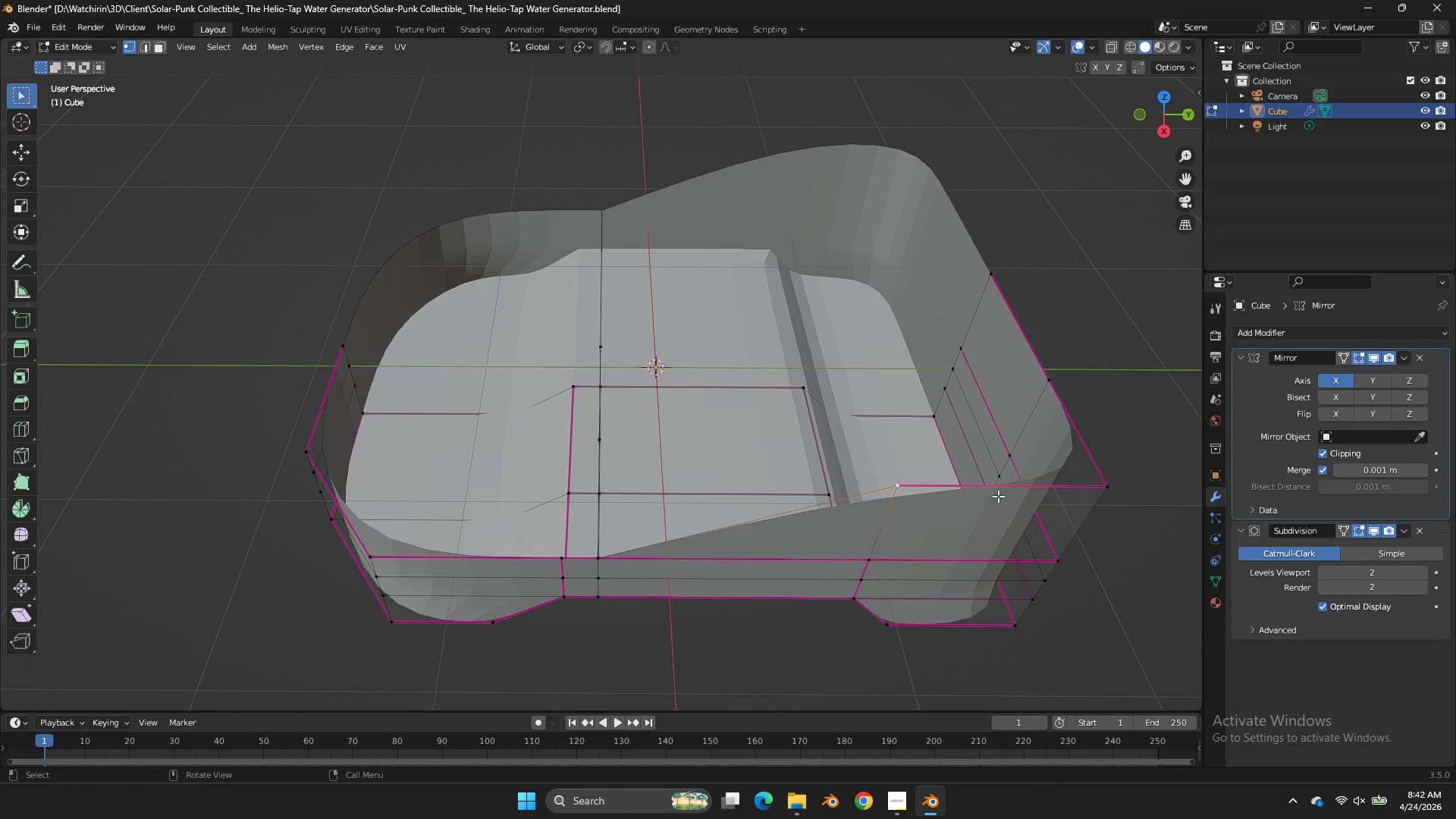 
type(eyx)
 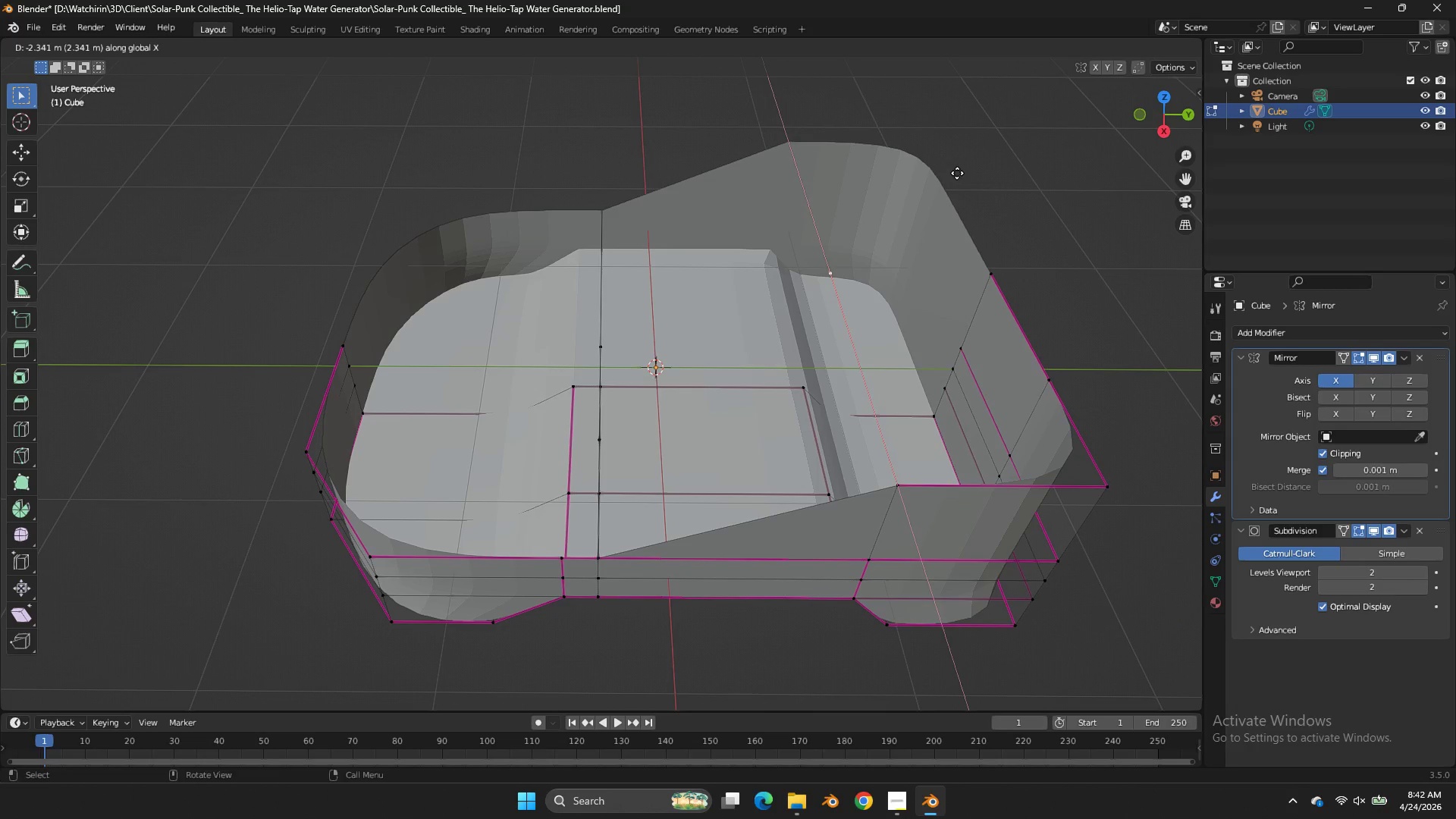 
left_click_drag(start_coordinate=[956, 172], to_coordinate=[956, 177])
 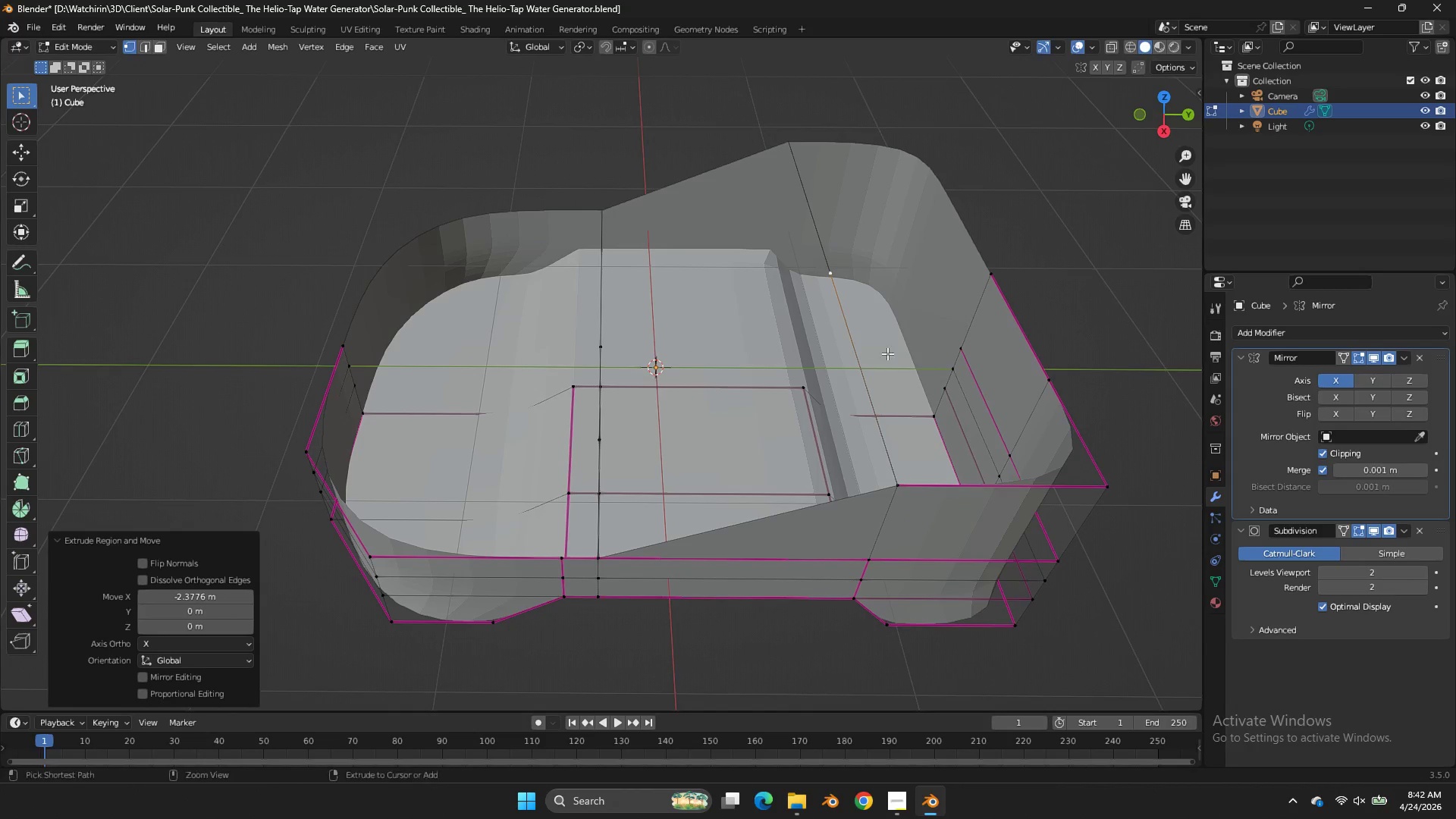 
key(Control+R)
 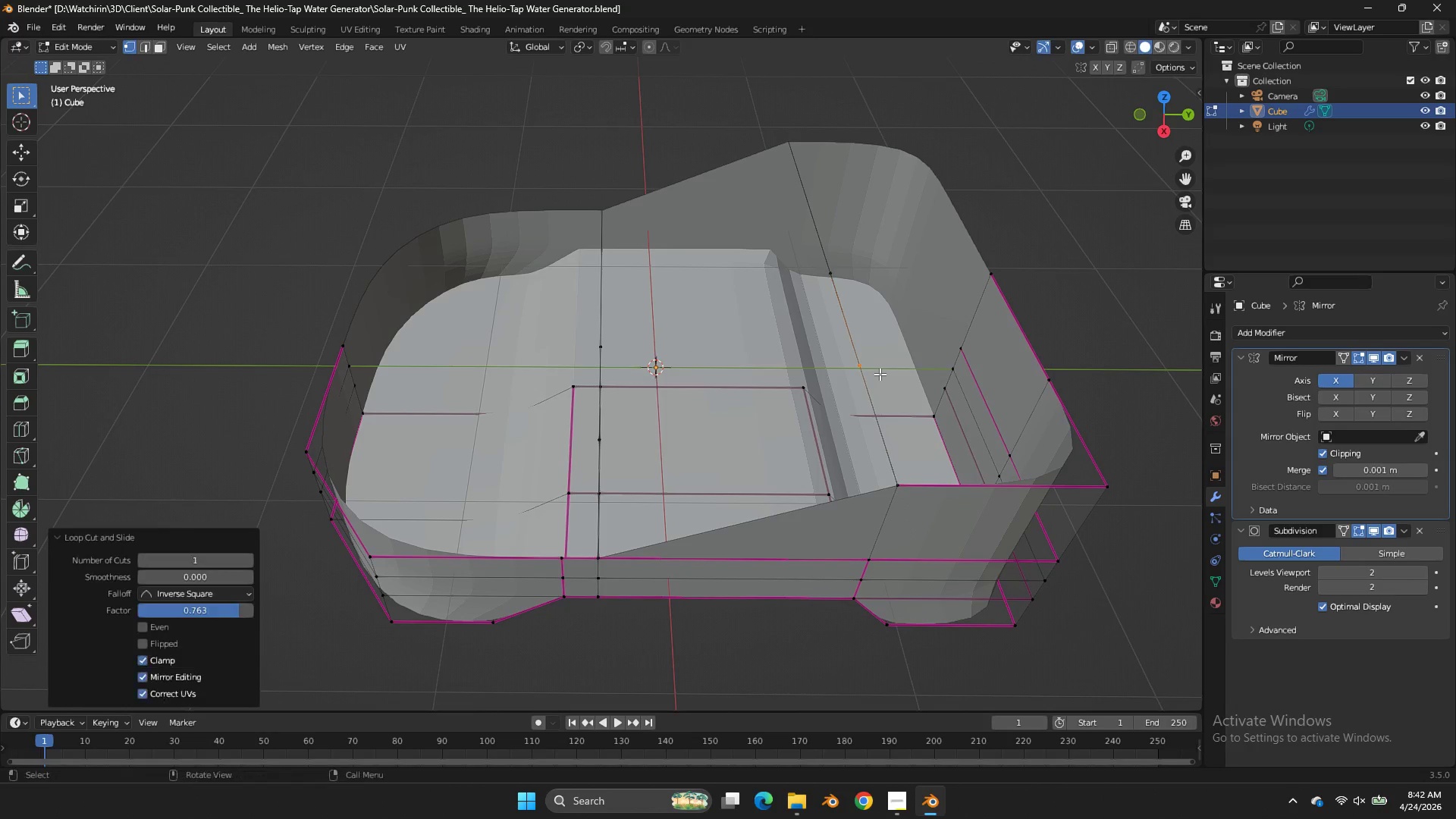 
left_click([880, 374])
 